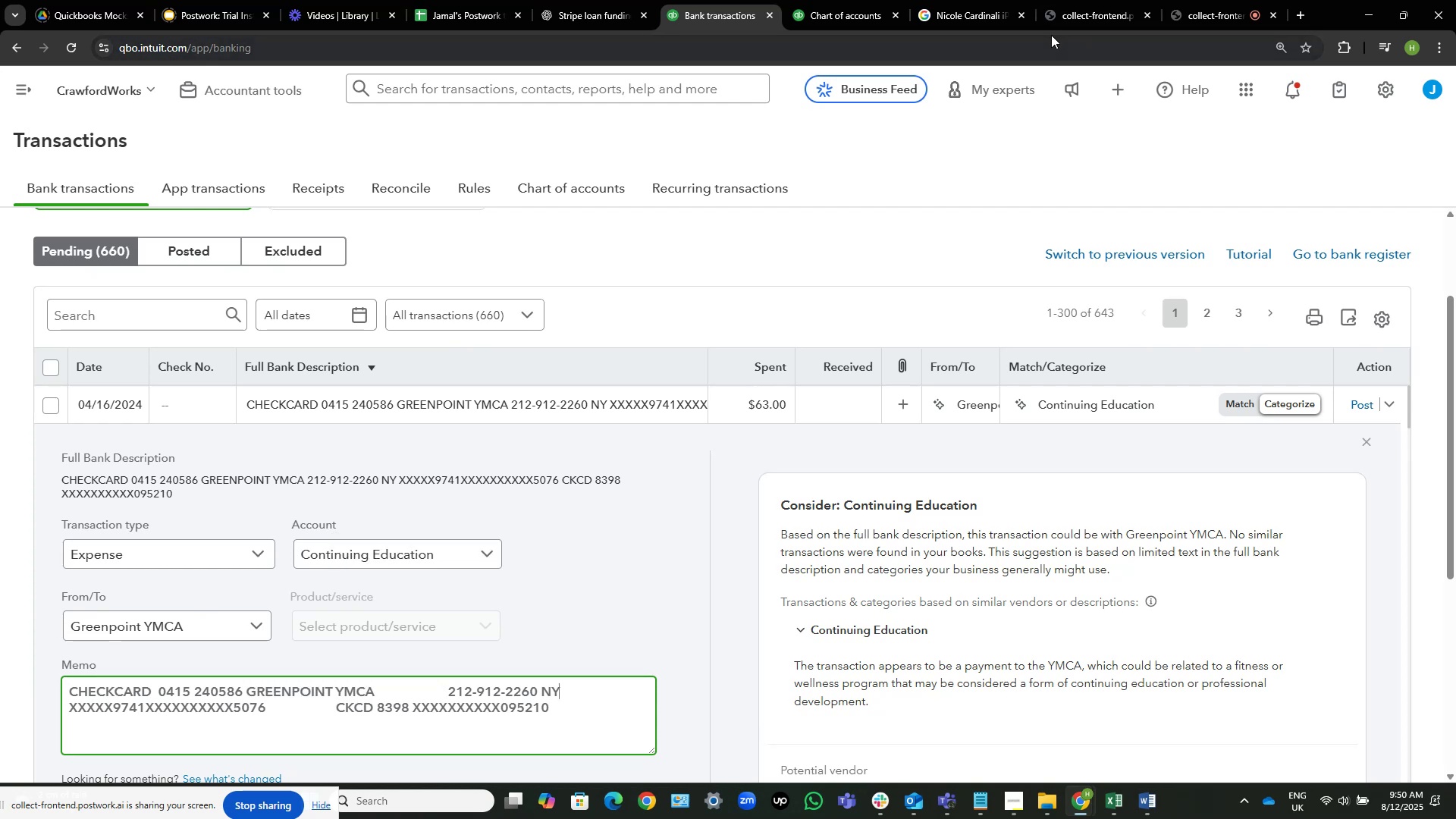 
key(ArrowLeft)
 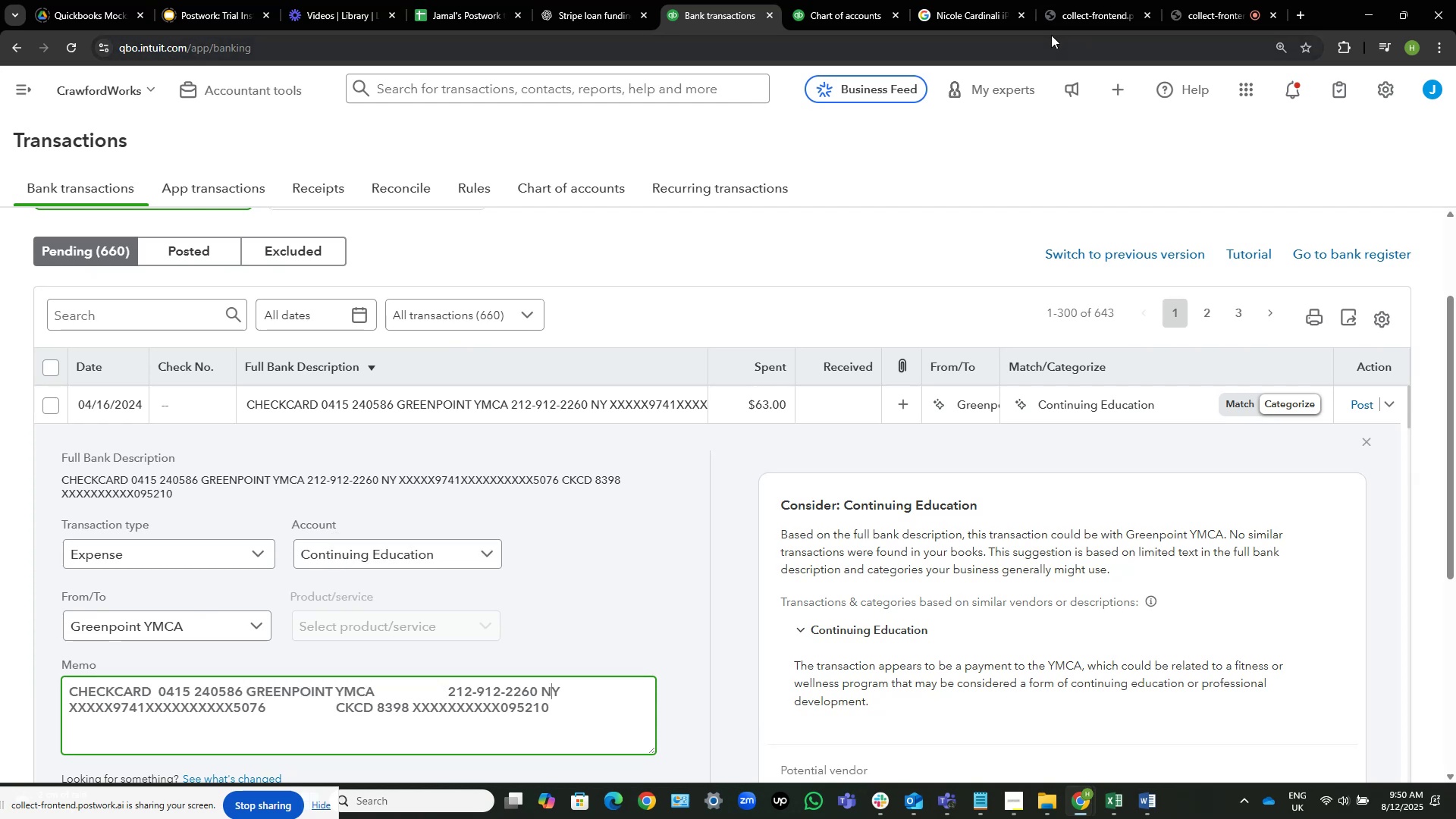 
key(ArrowRight)
 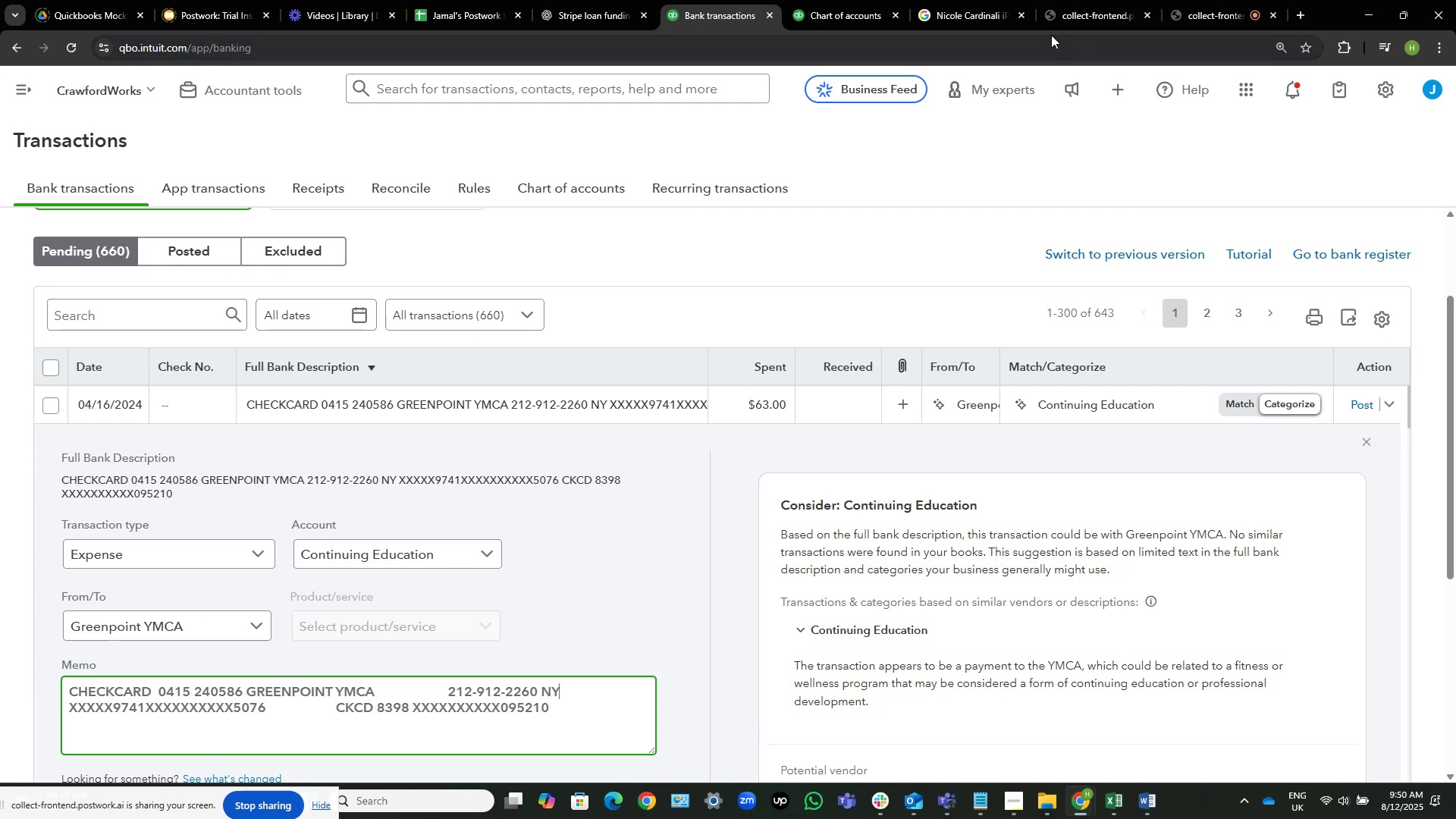 
hold_key(key=ArrowLeft, duration=0.68)
 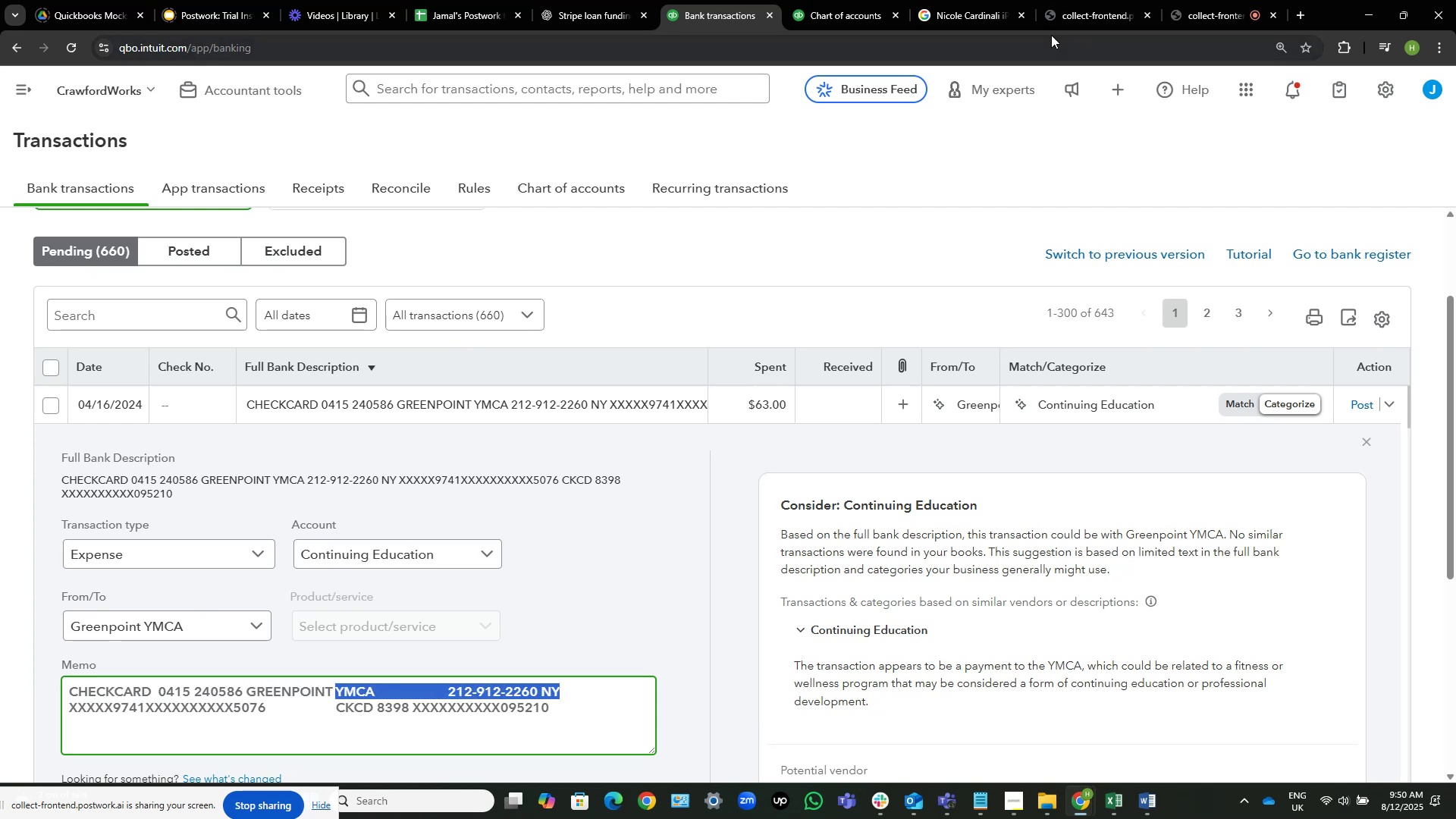 
key(Control+Shift+ArrowLeft)
 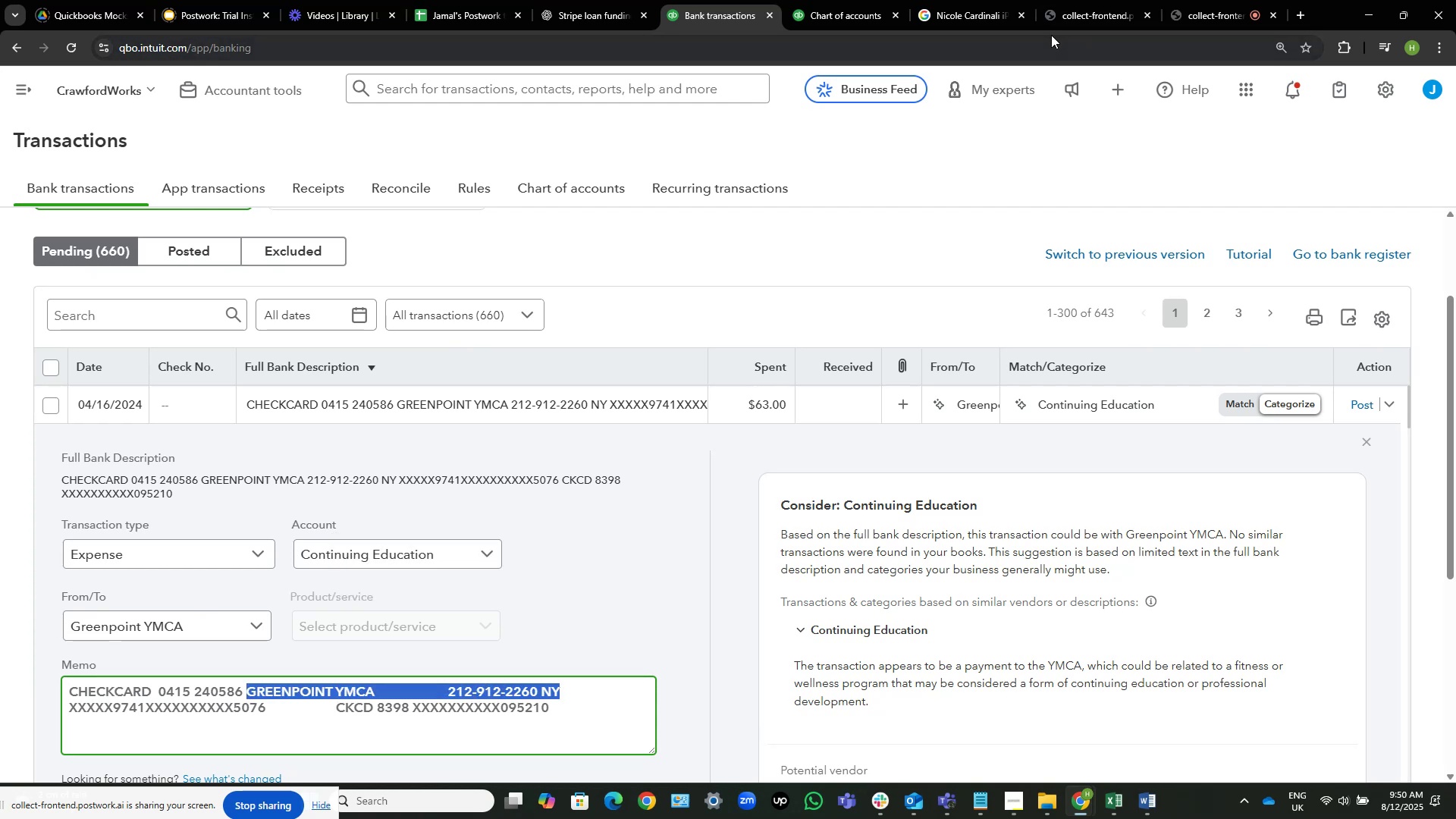 
key(Control+C)
 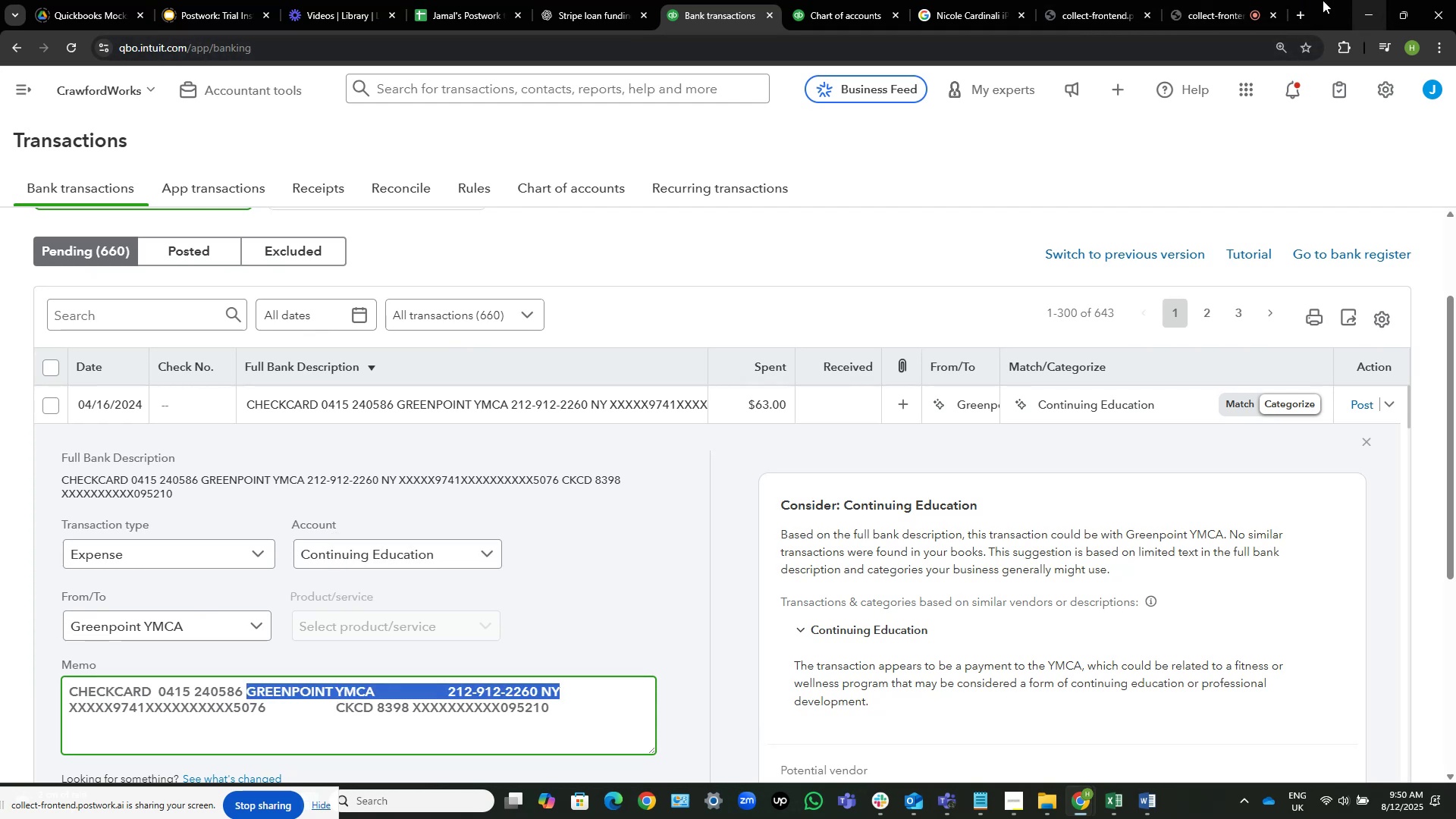 
left_click([982, 0])
 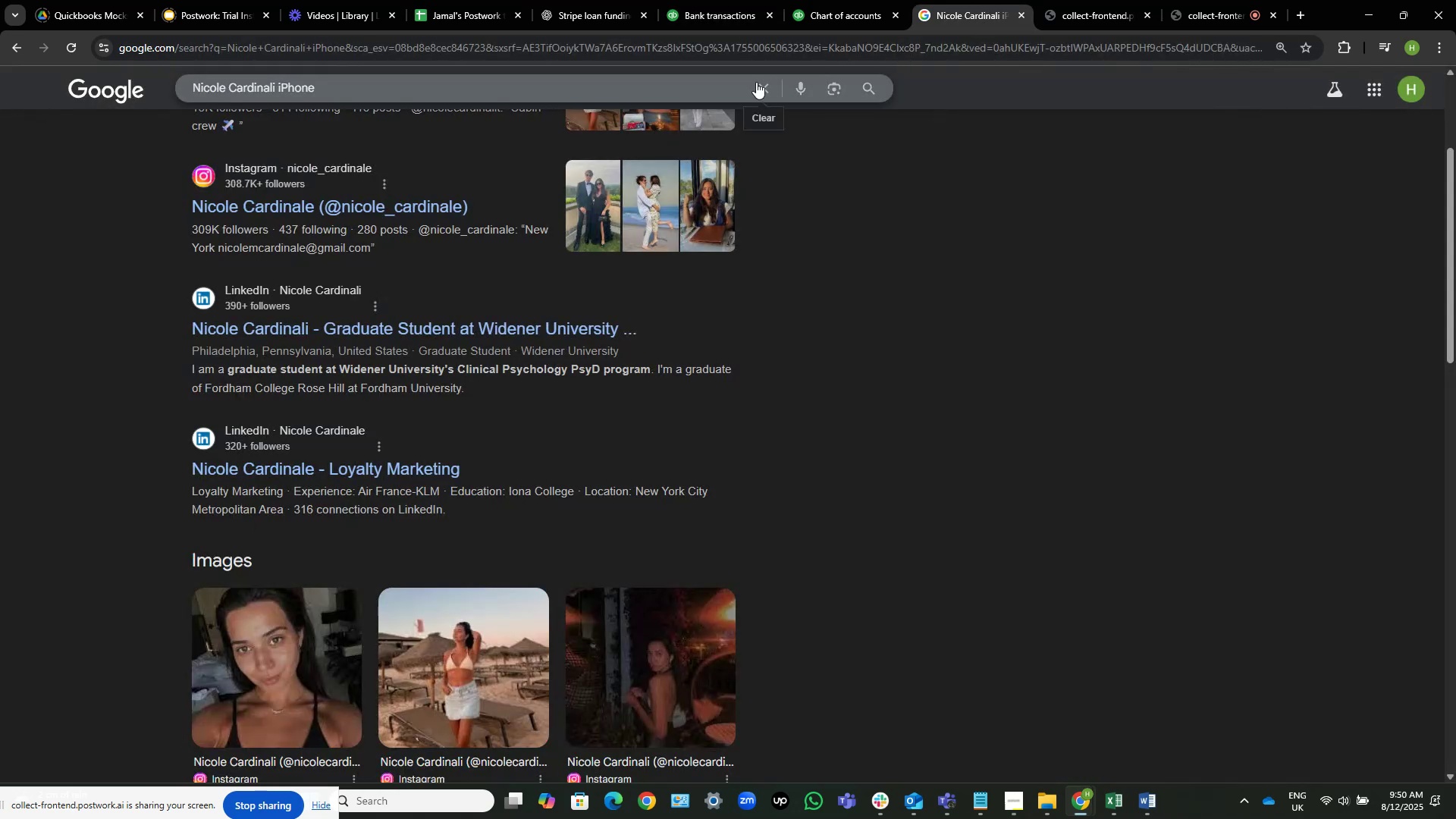 
left_click([756, 82])
 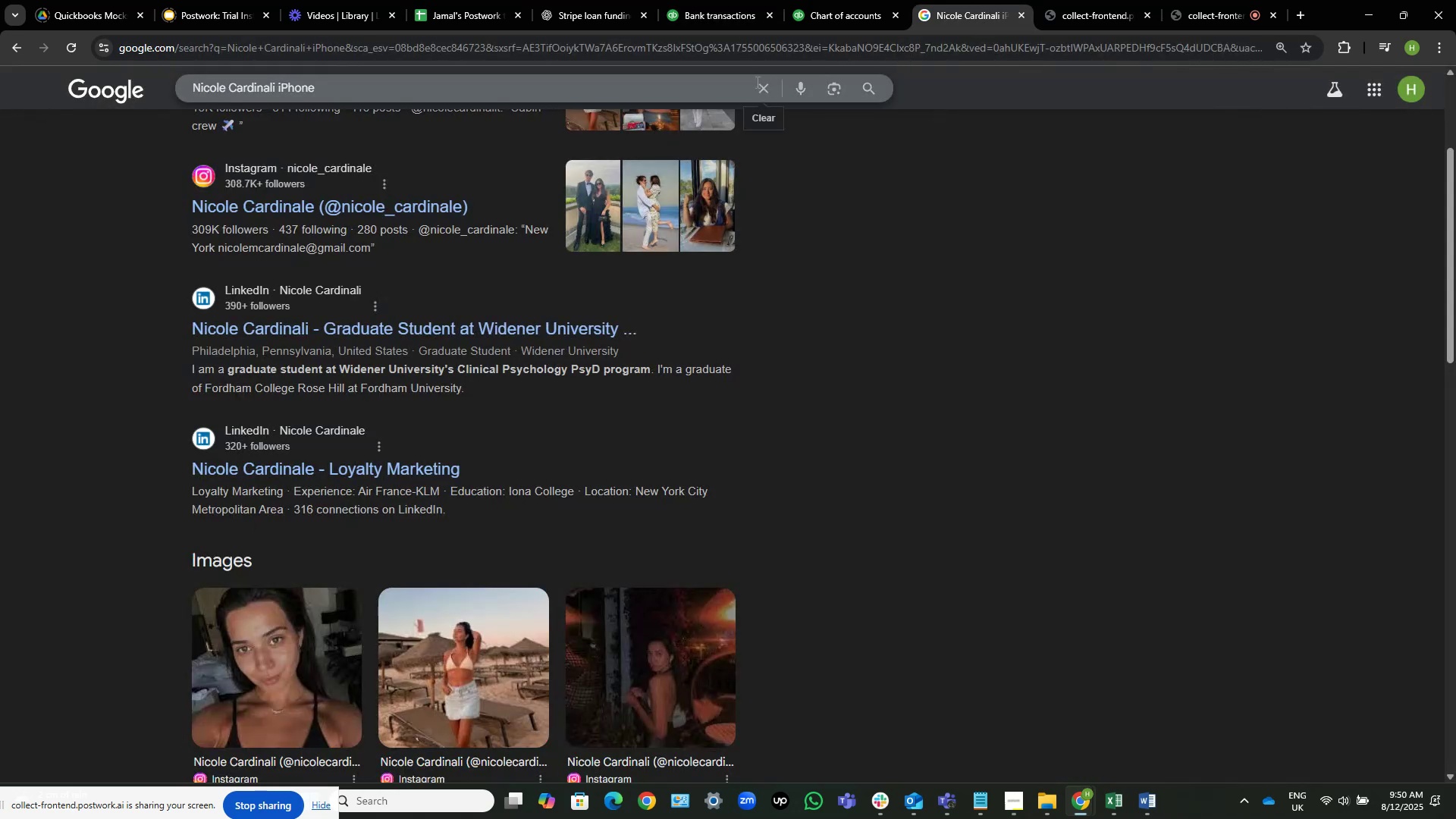 
key(Control+V)
 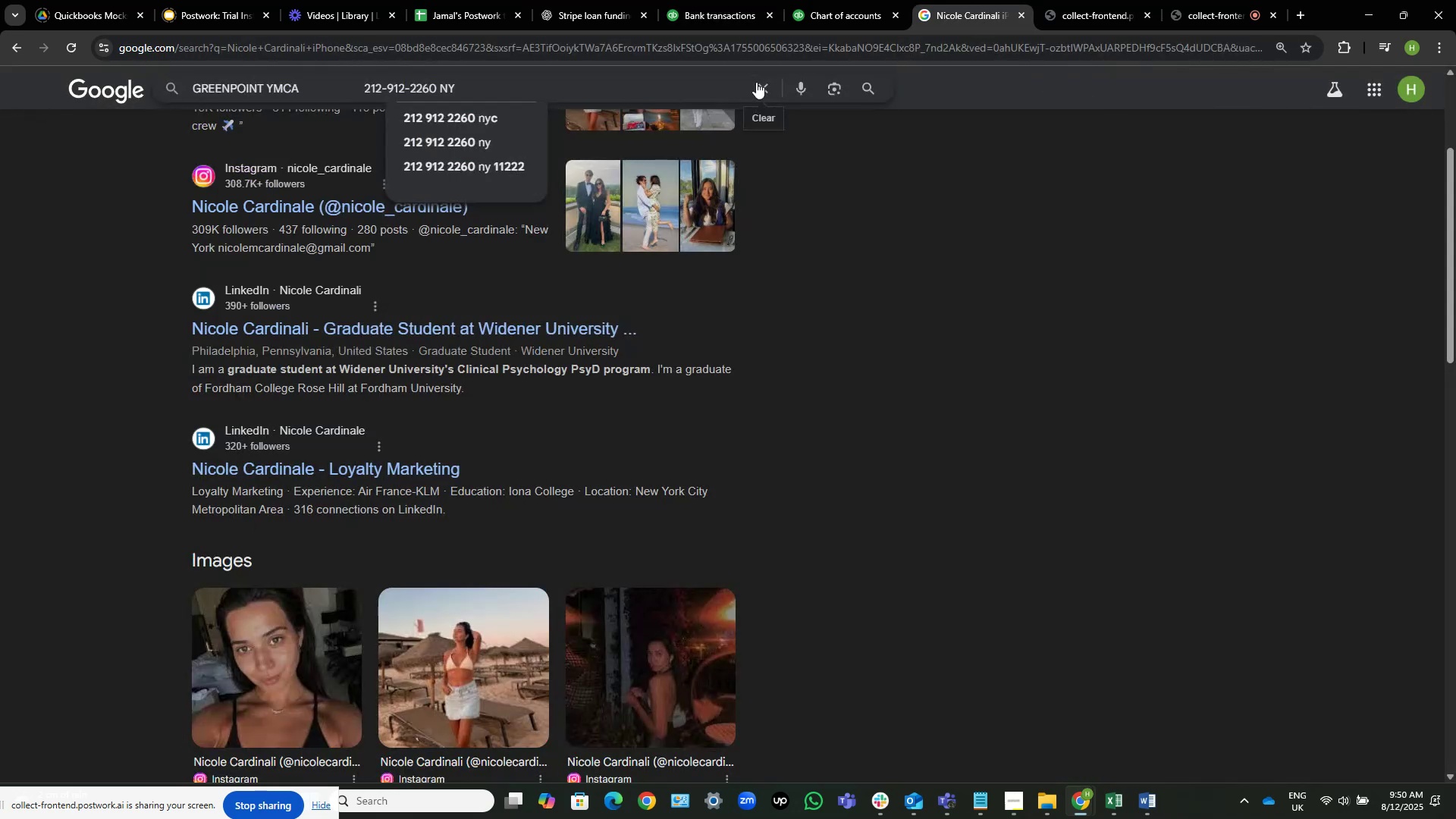 
key(Control+ArrowLeft)
 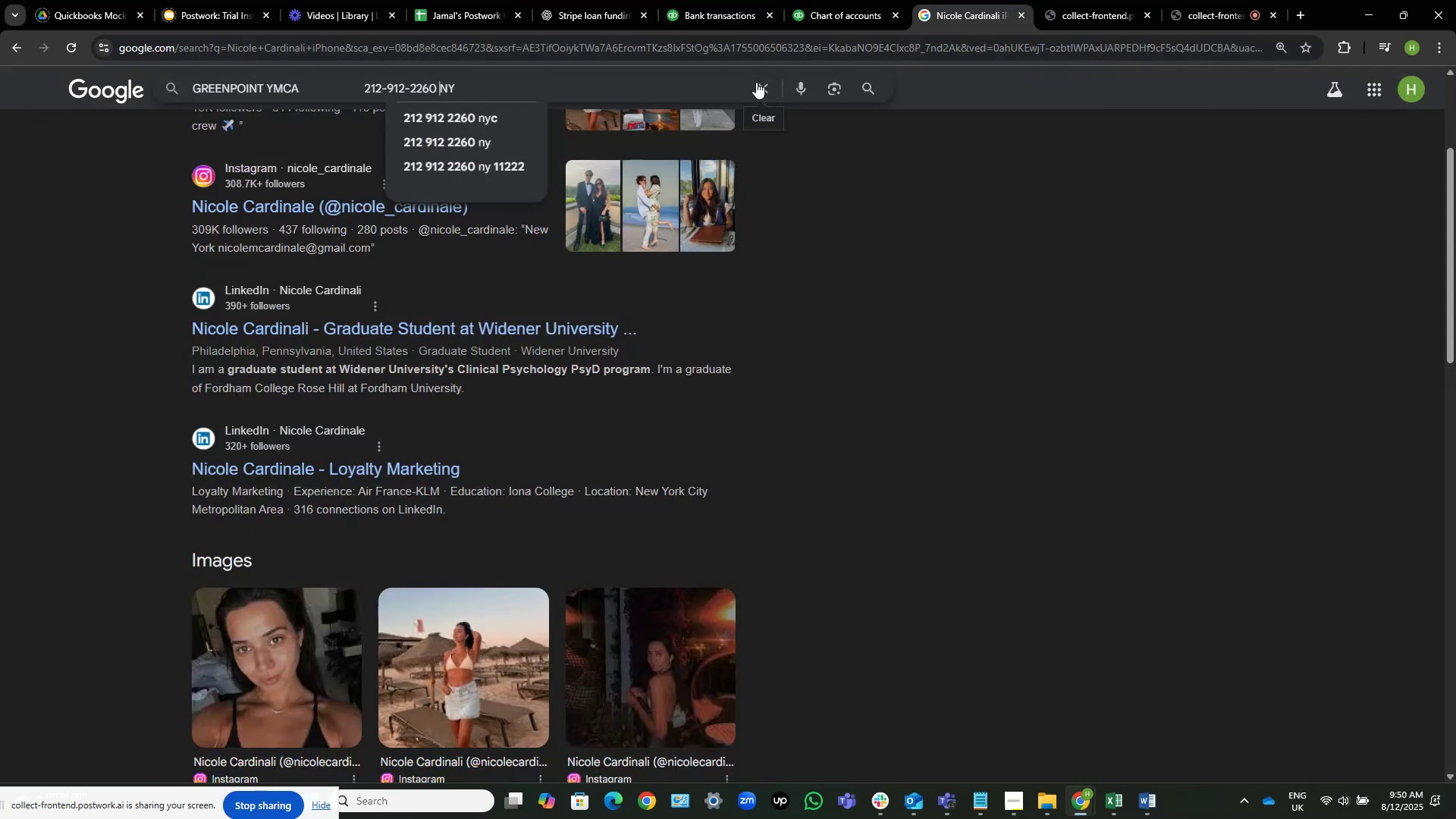 
key(Control+Shift+ArrowLeft)
 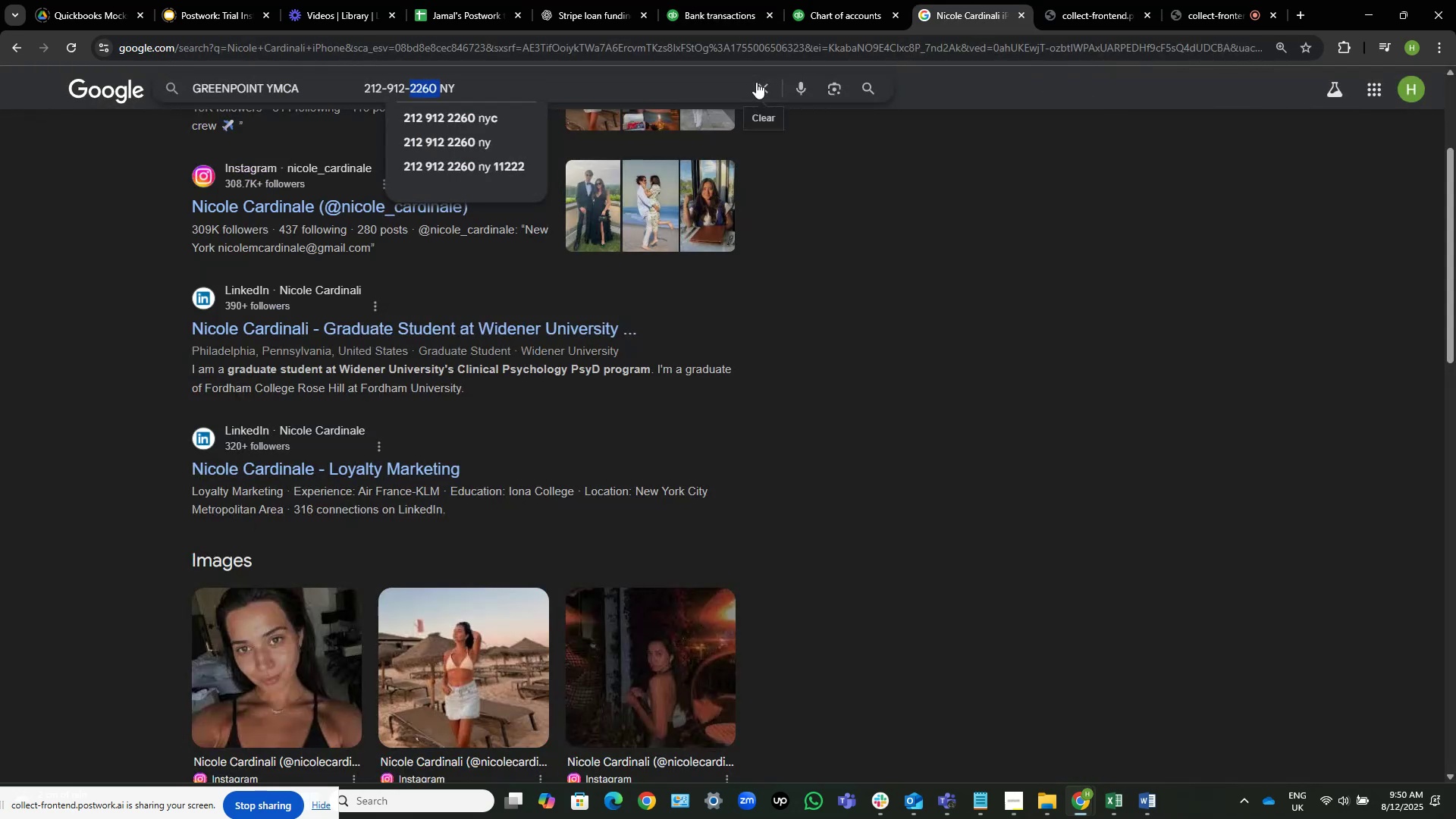 
key(Control+Shift+ArrowLeft)
 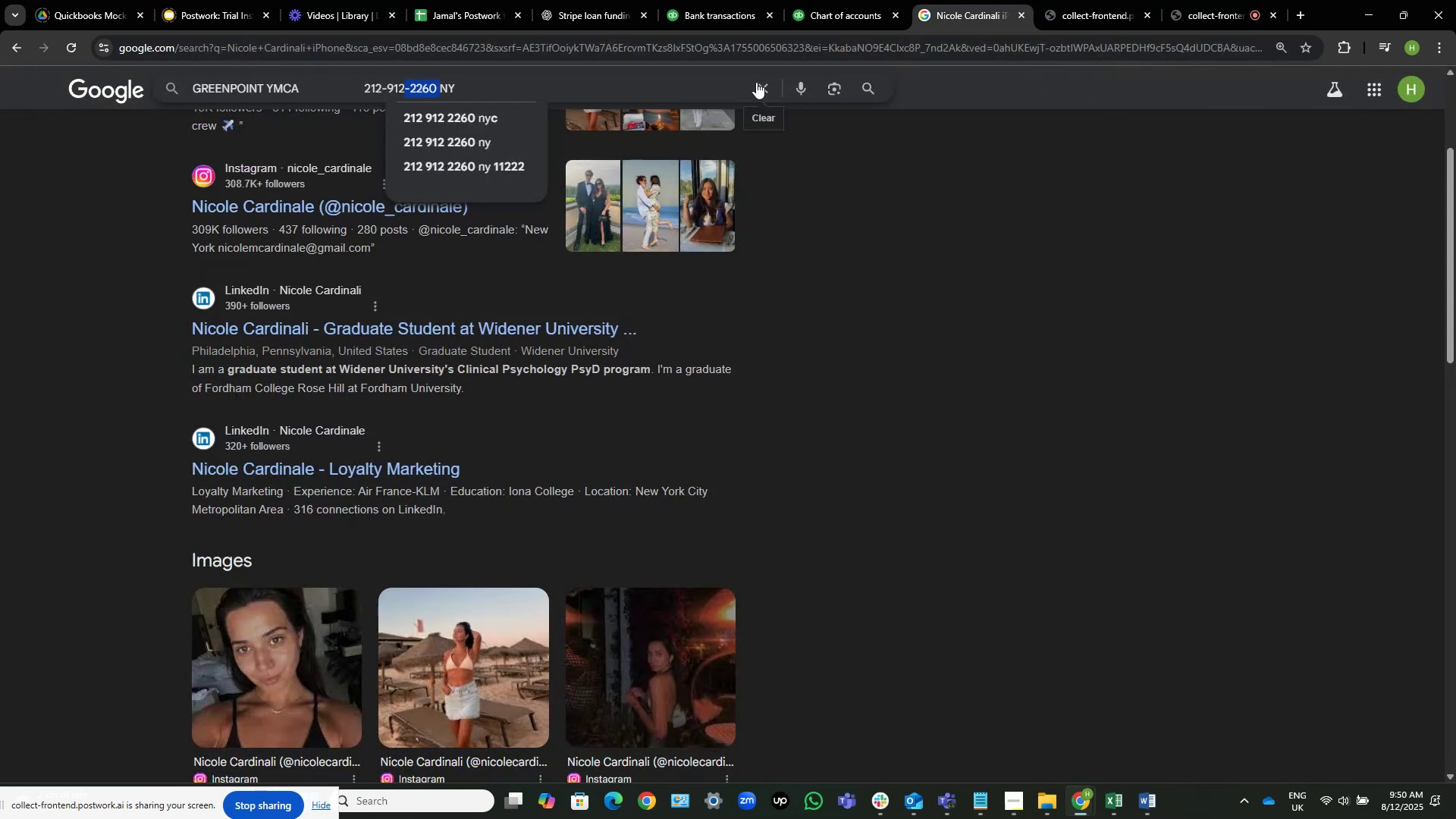 
key(Control+Shift+ArrowLeft)
 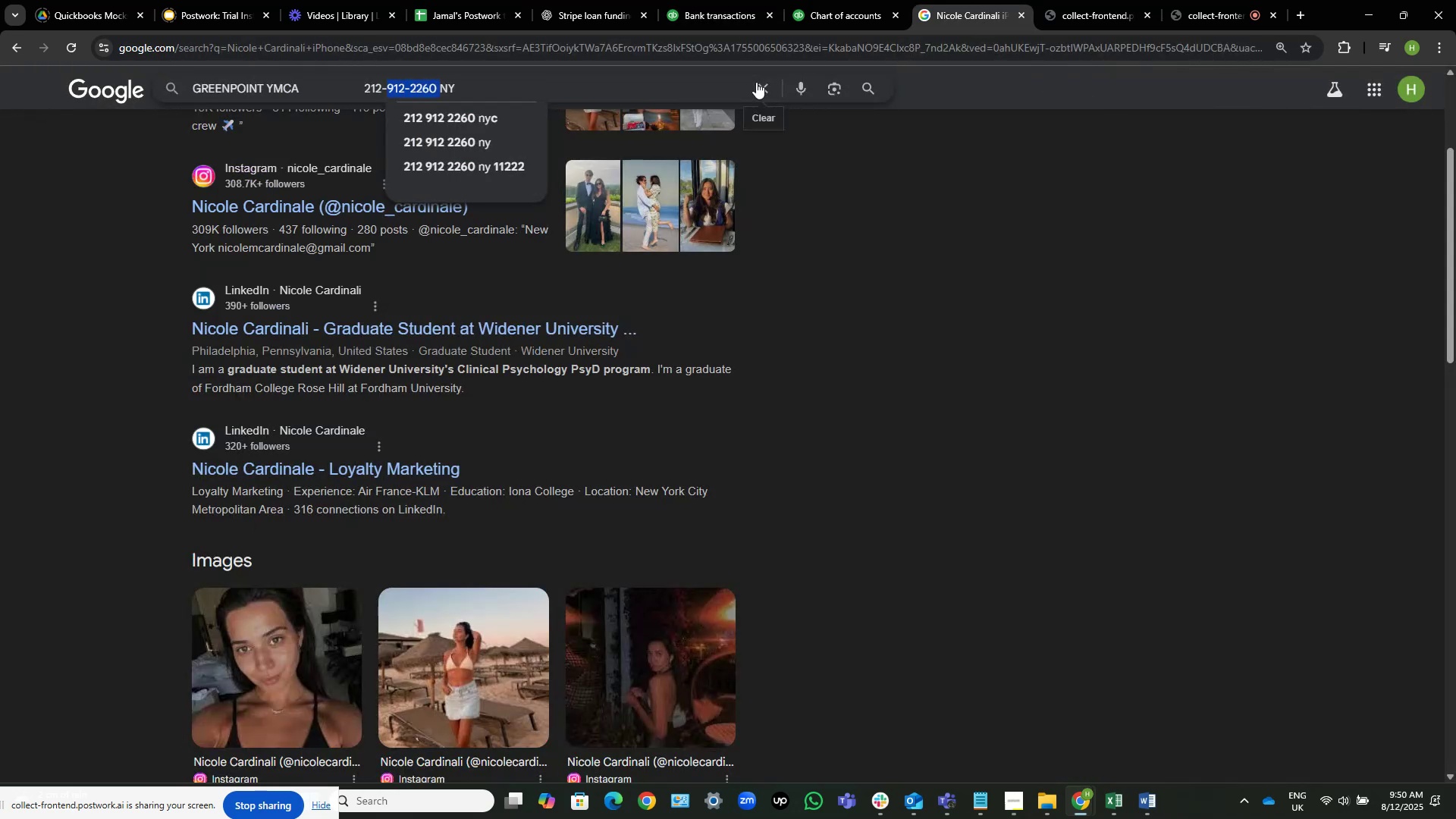 
key(Control+Shift+ArrowLeft)
 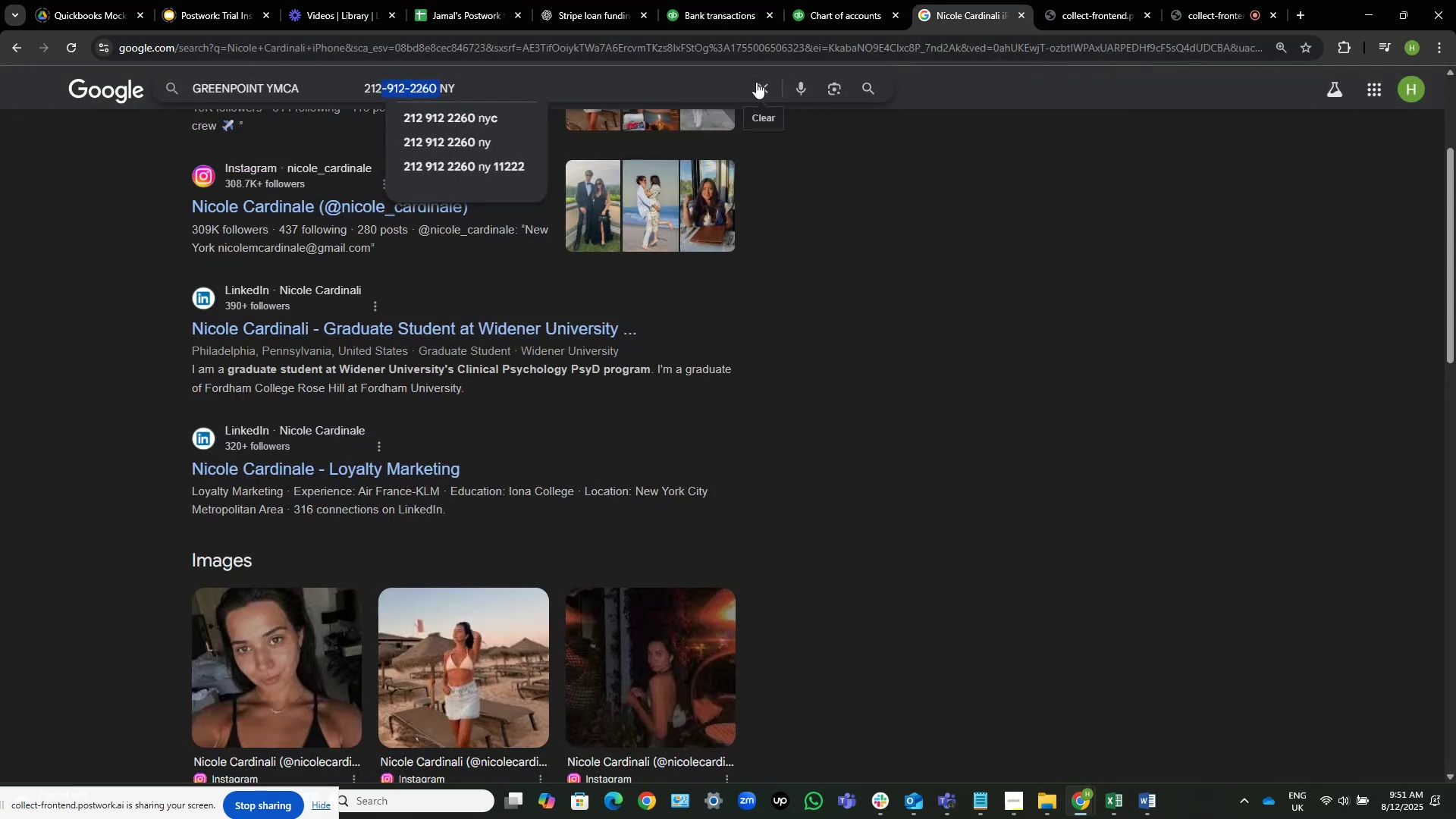 
key(Control+Shift+ArrowLeft)
 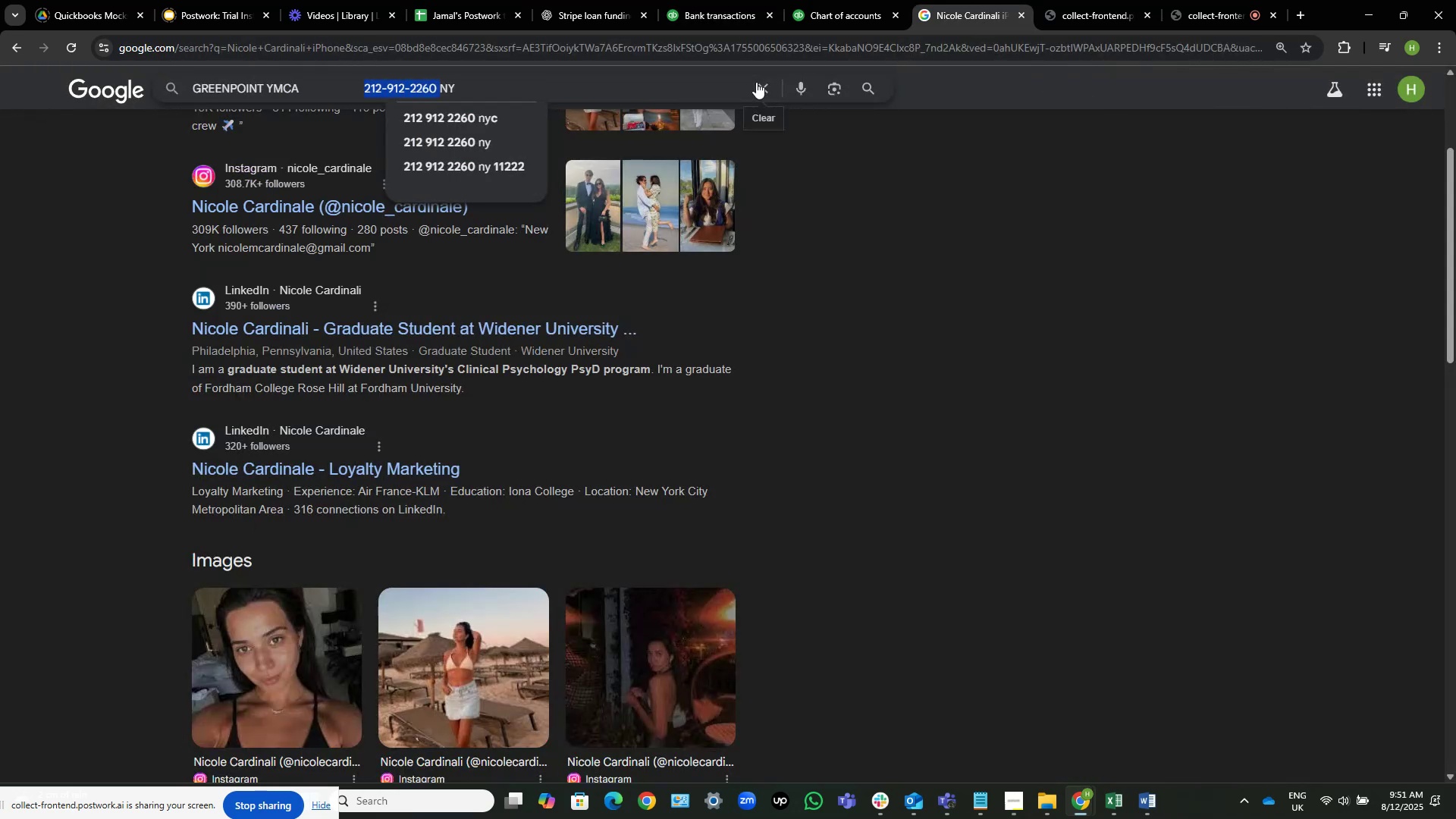 
key(Control+Shift+ArrowLeft)
 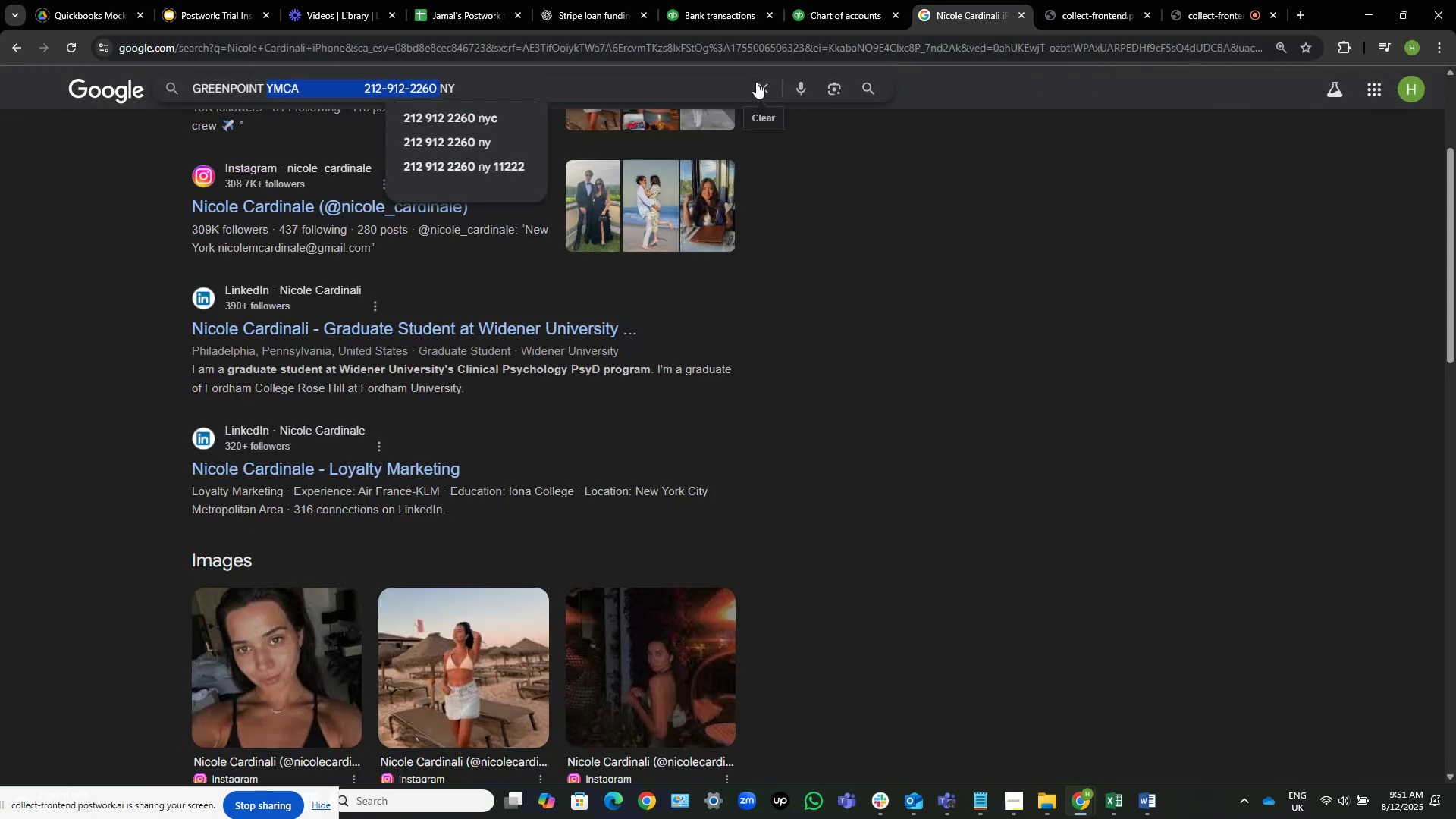 
key(Shift+ArrowRight)
 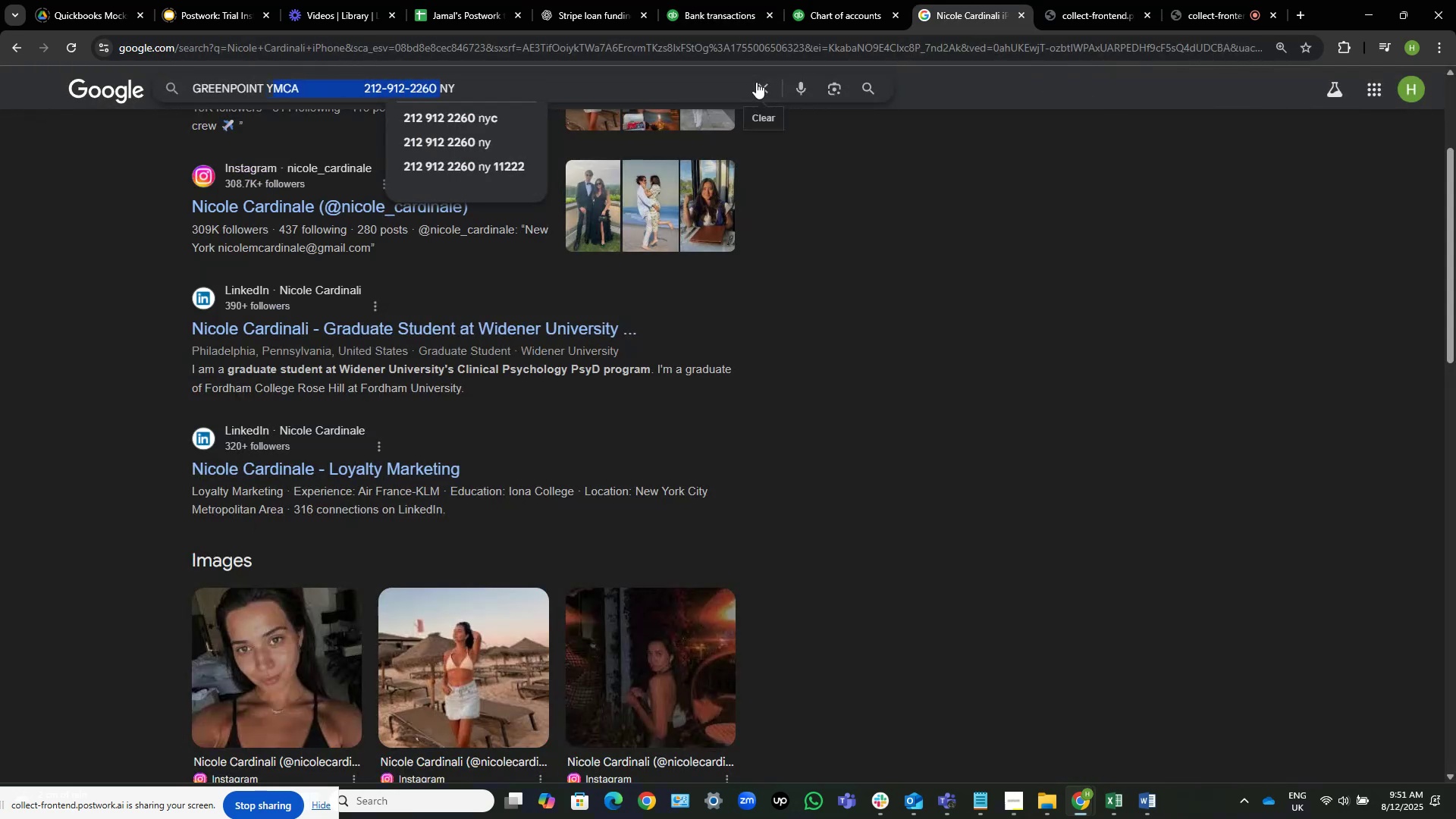 
key(Shift+ArrowRight)
 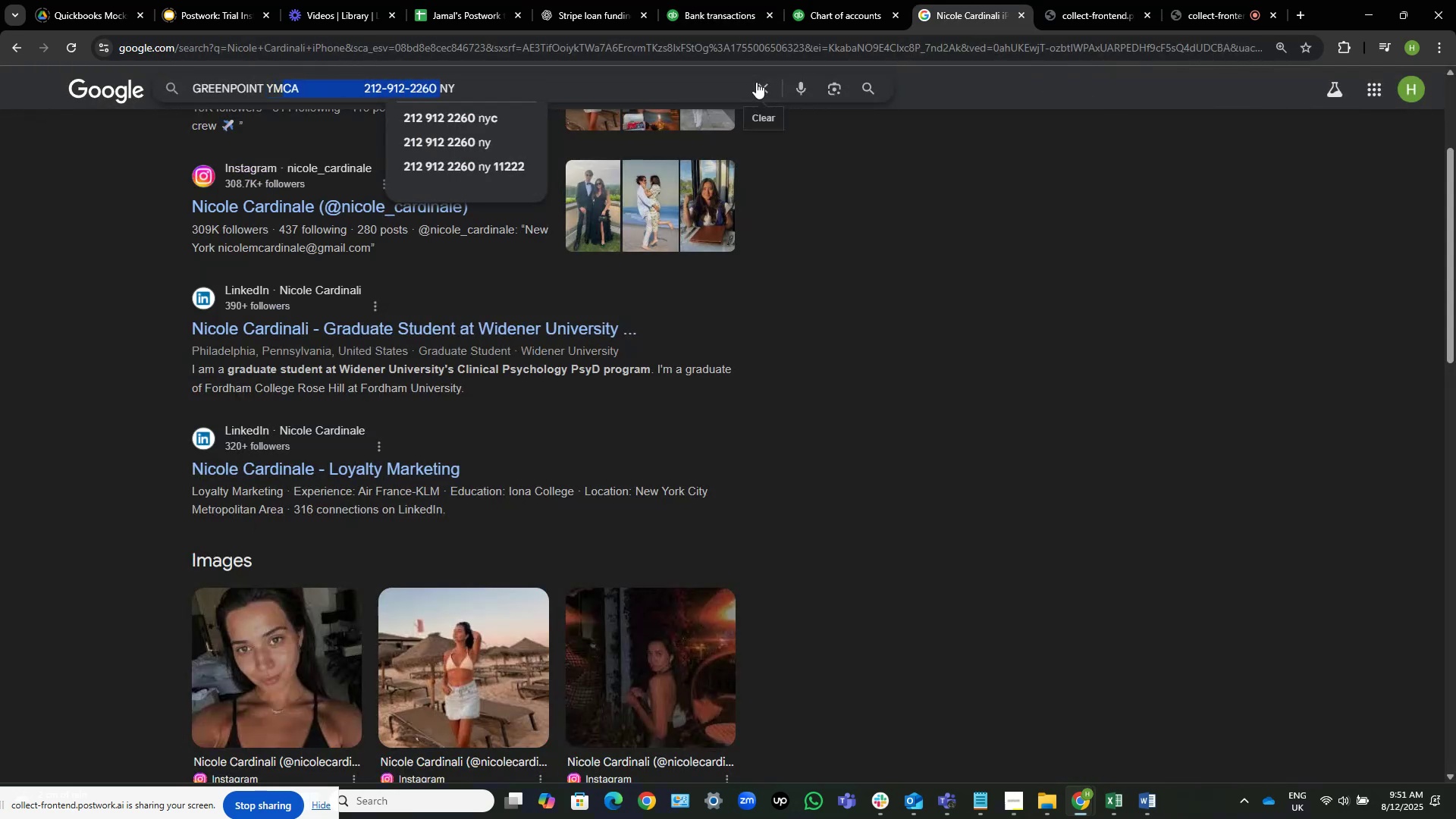 
key(Shift+ArrowRight)
 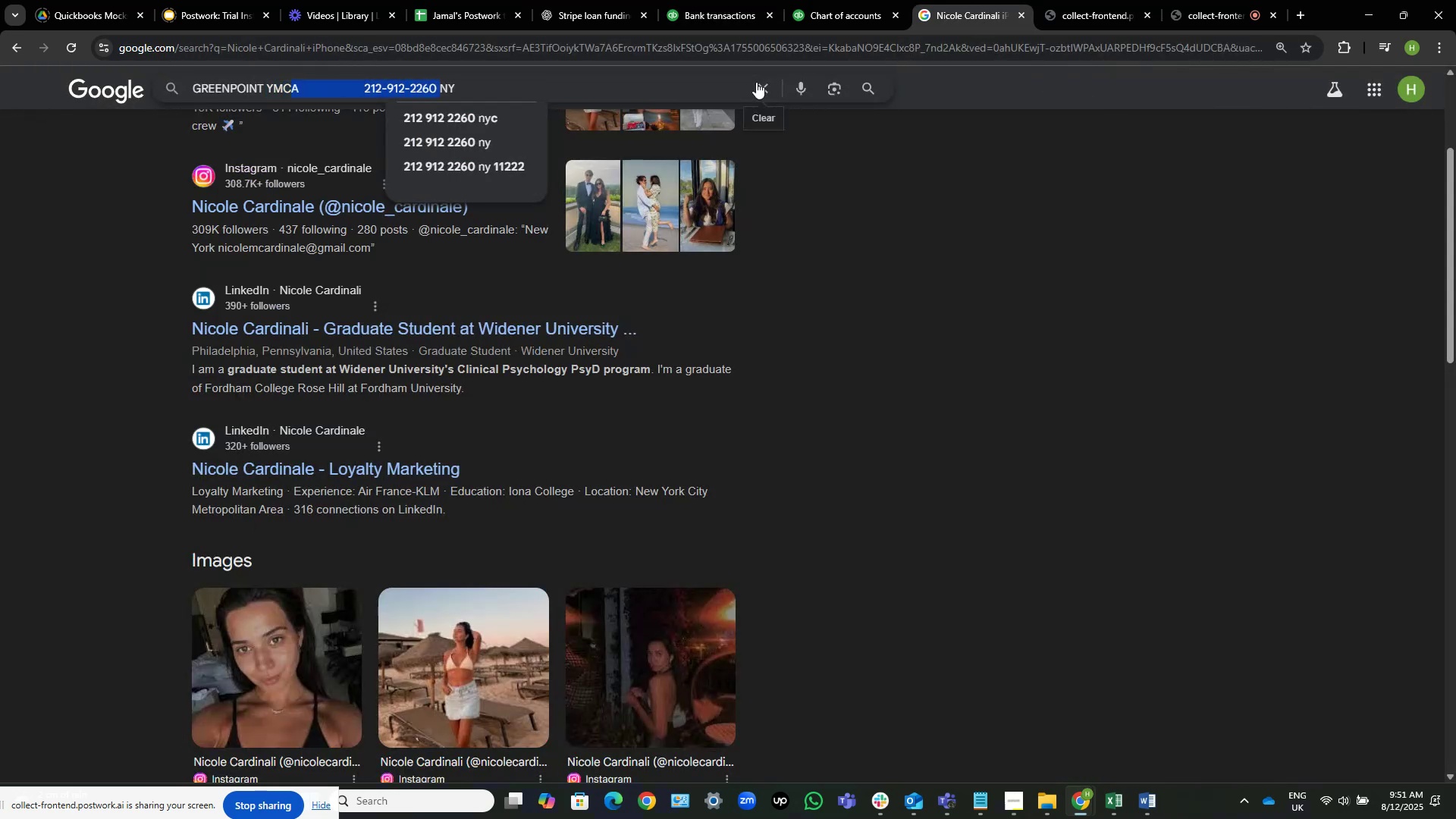 
key(Shift+ArrowRight)
 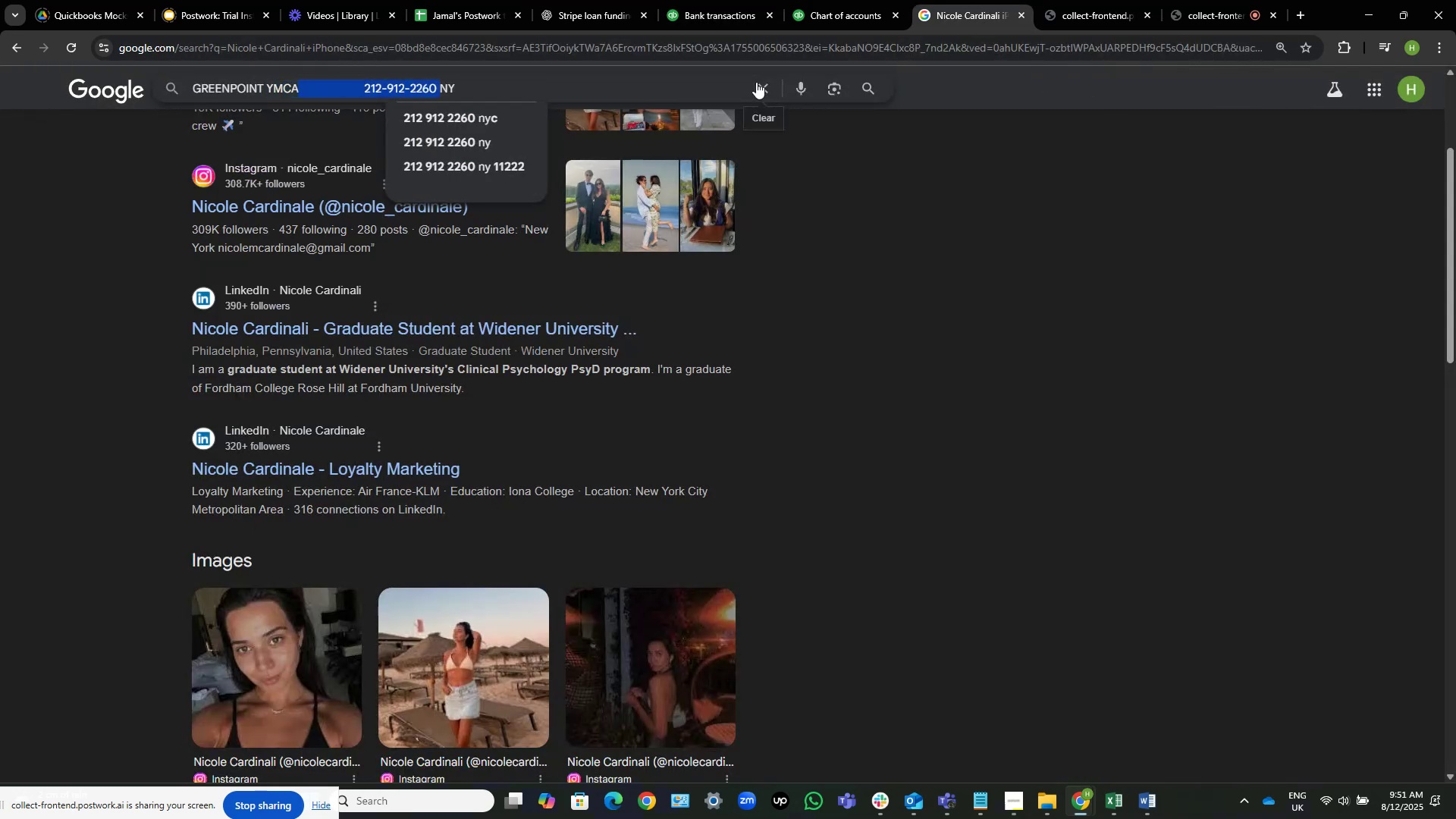 
key(Backspace)
 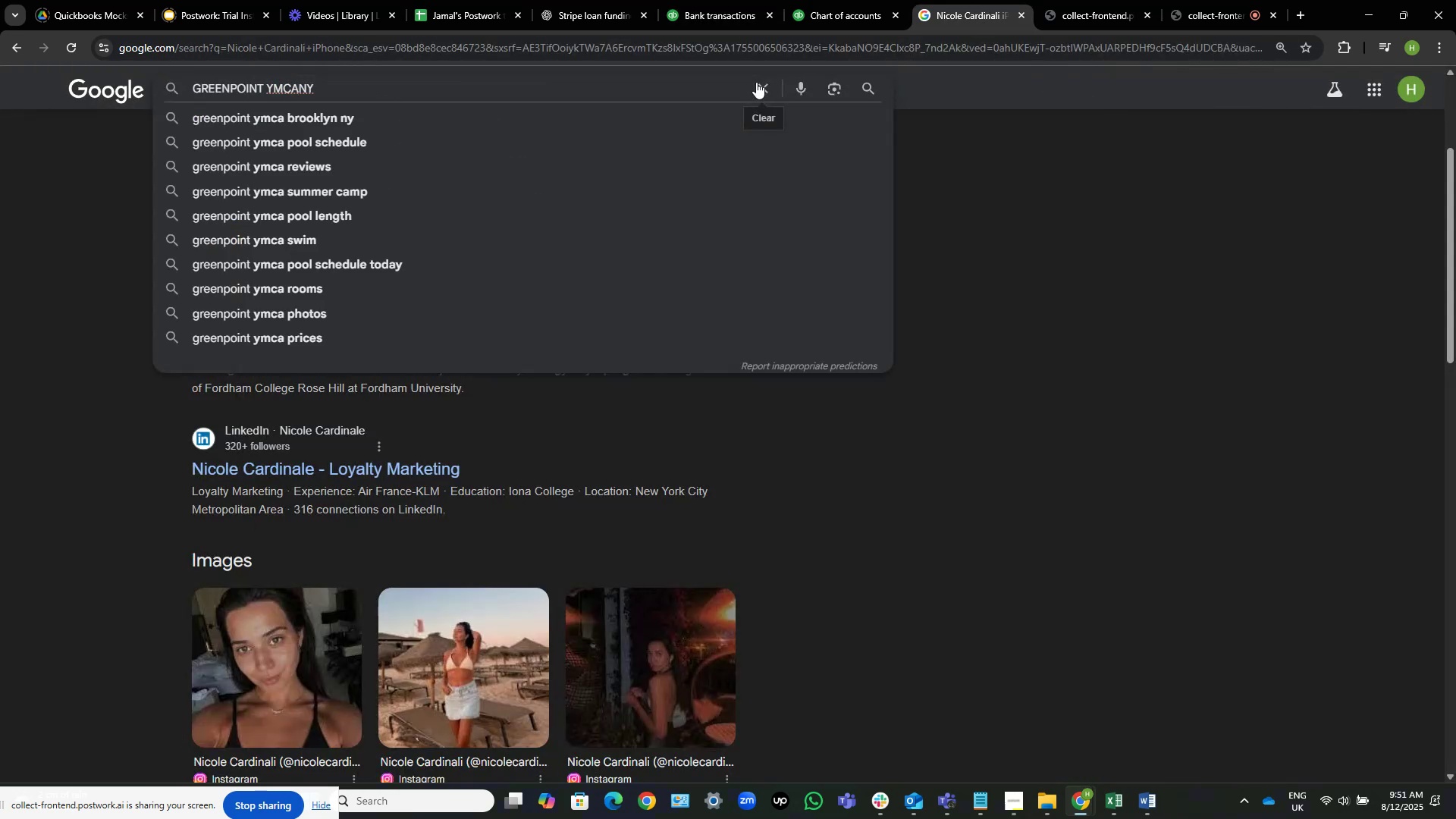 
key(ArrowRight)
 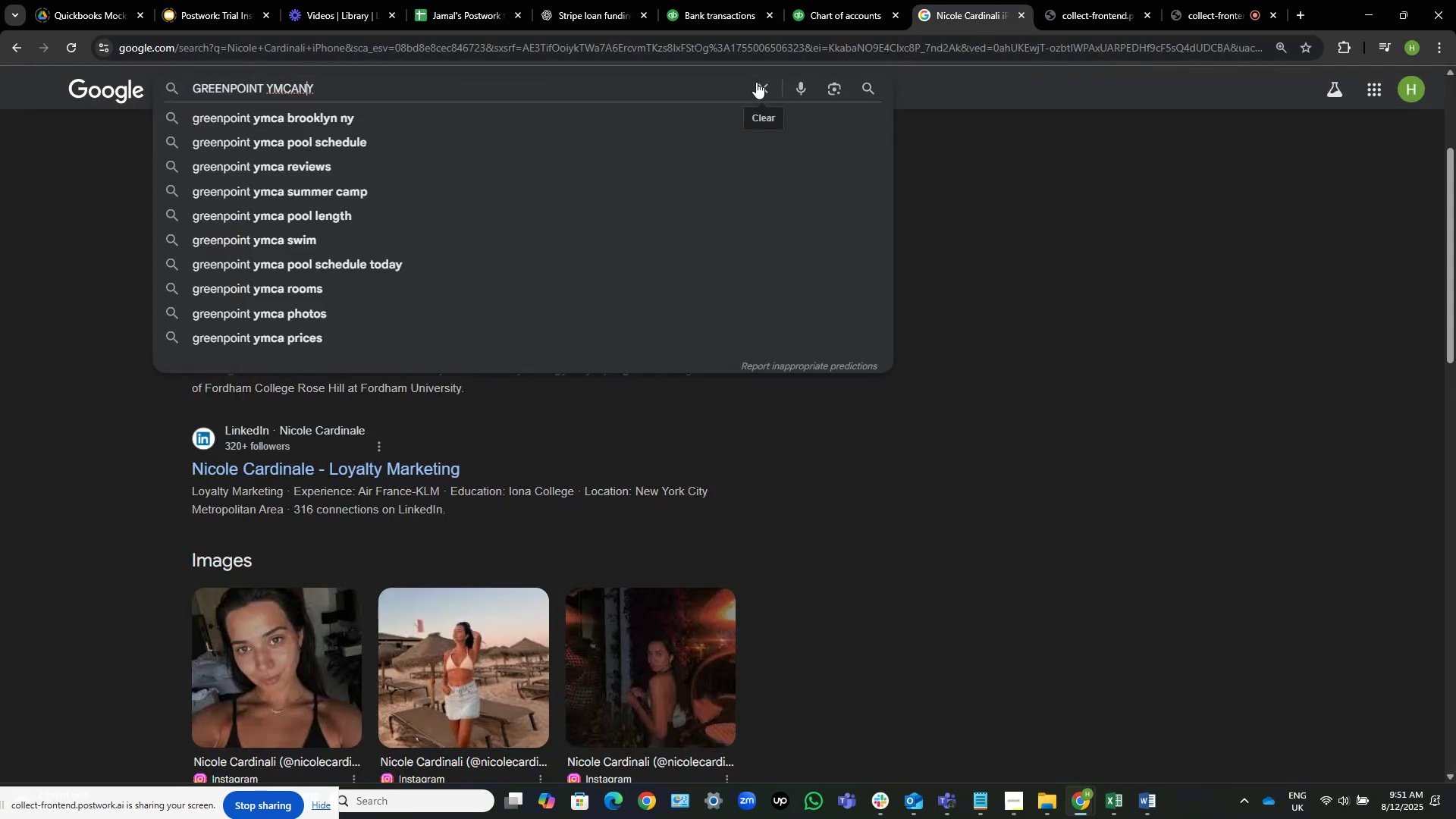 
key(ArrowLeft)
 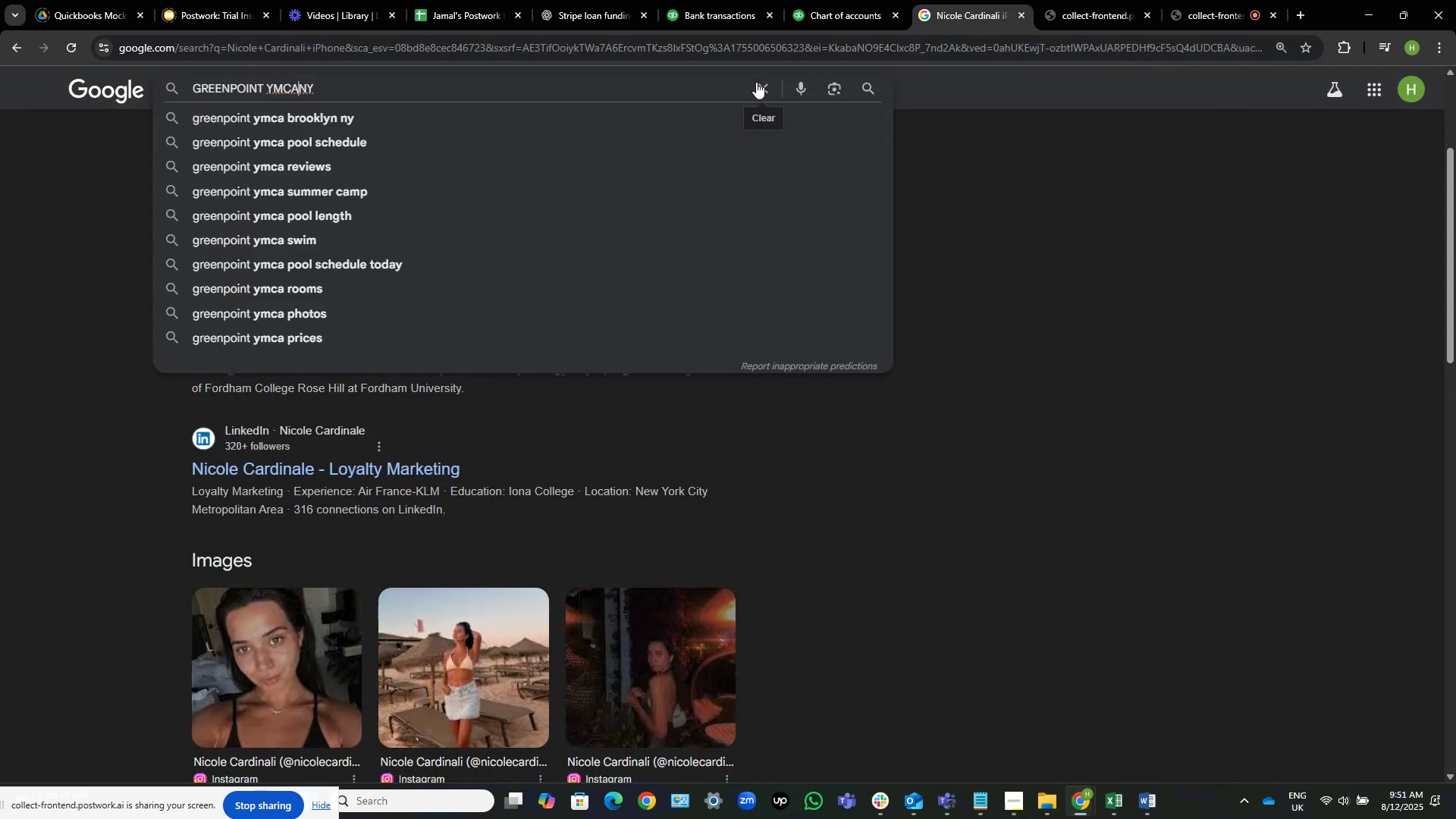 
key(Space)
 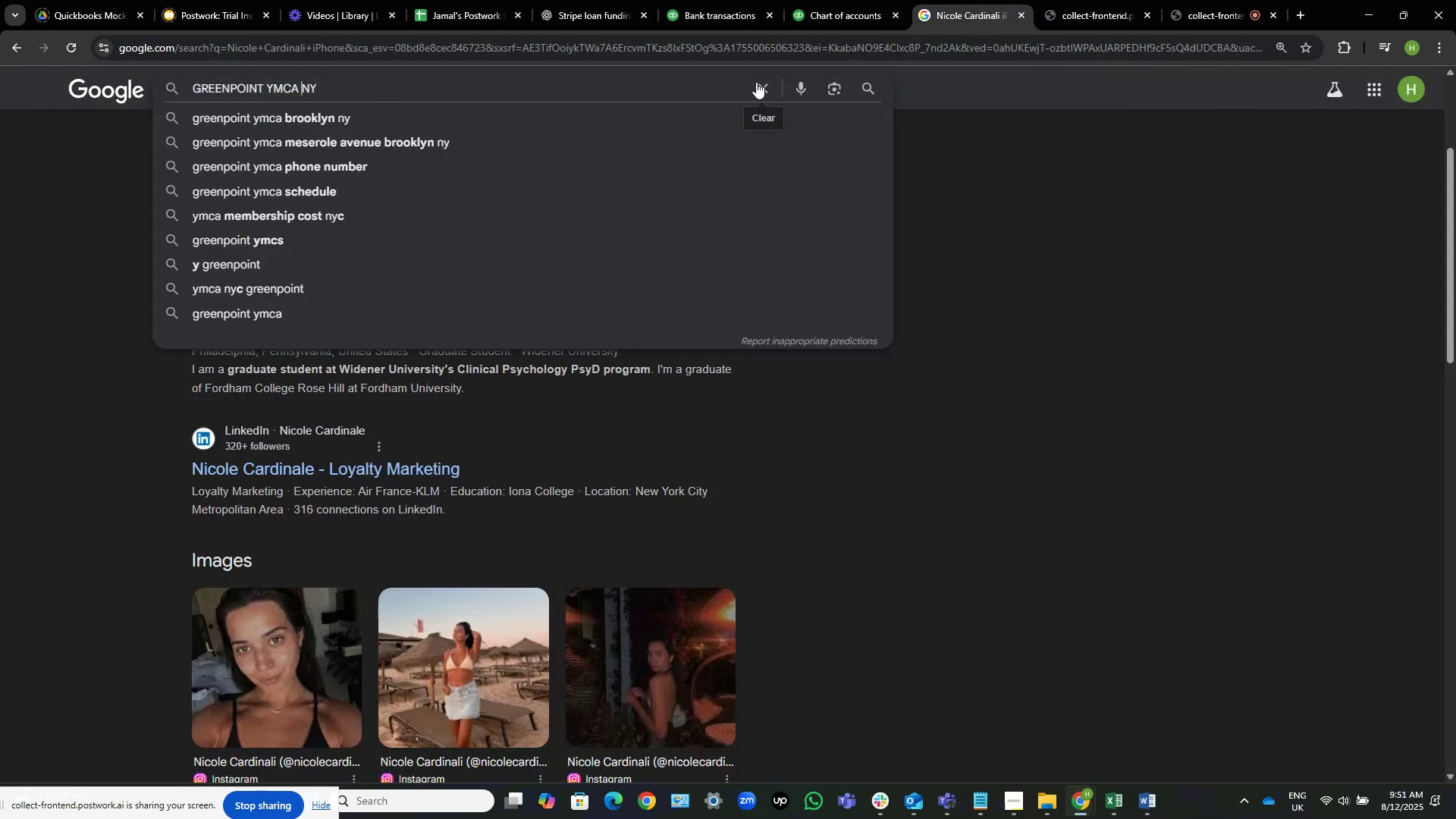 
key(Control+ControlLeft)
 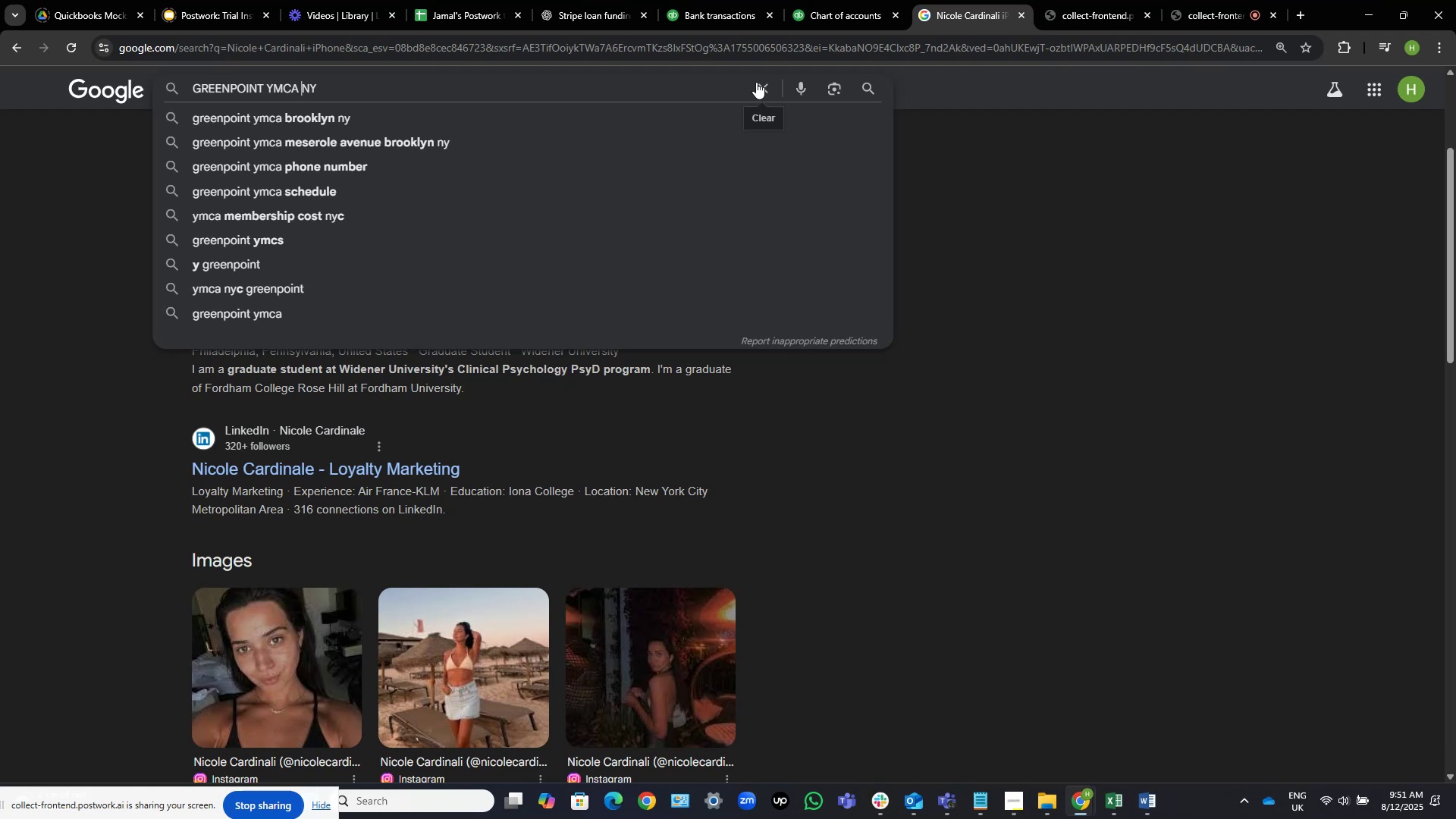 
key(Control+ArrowLeft)
 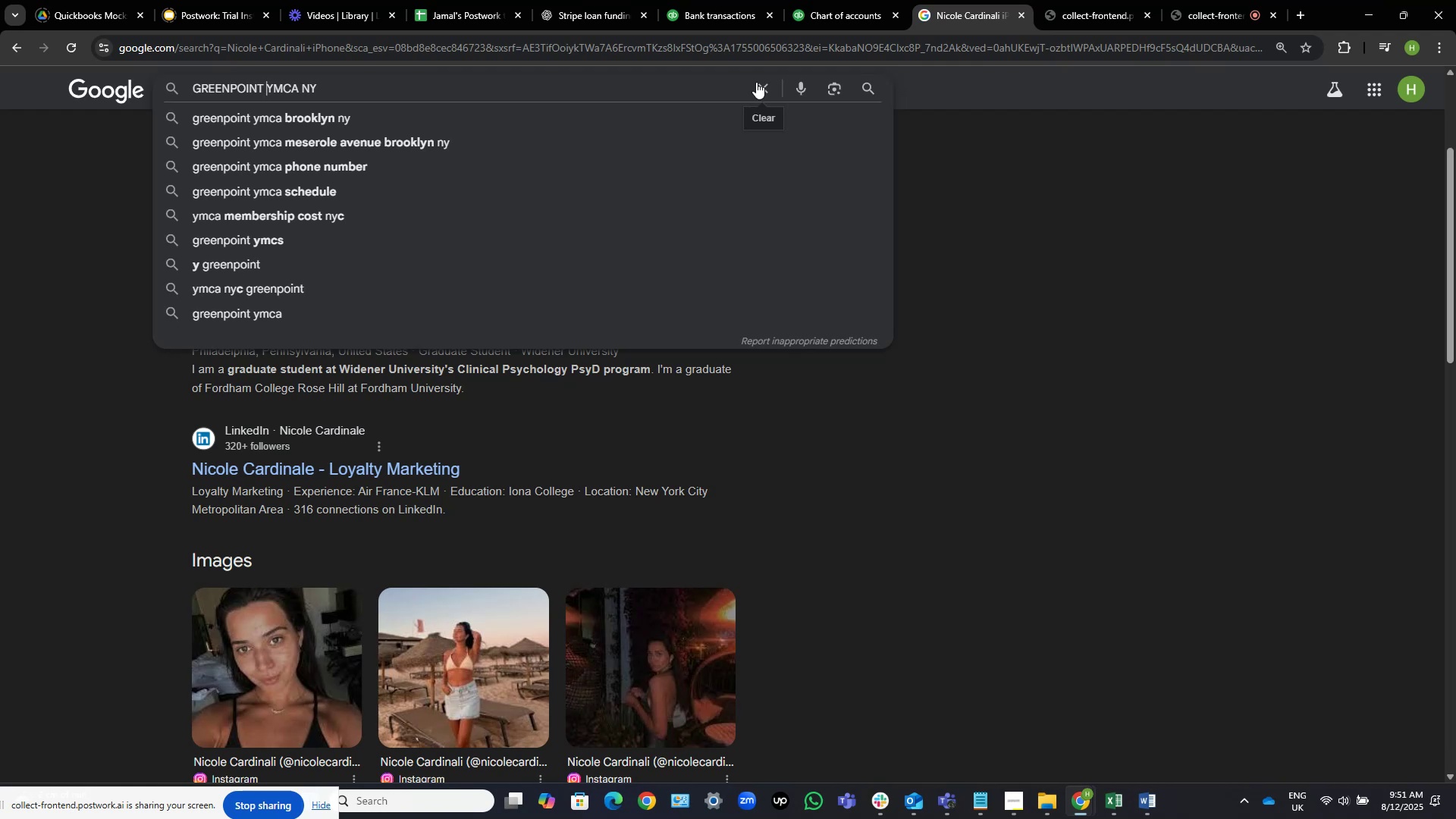 
key(ArrowLeft)
 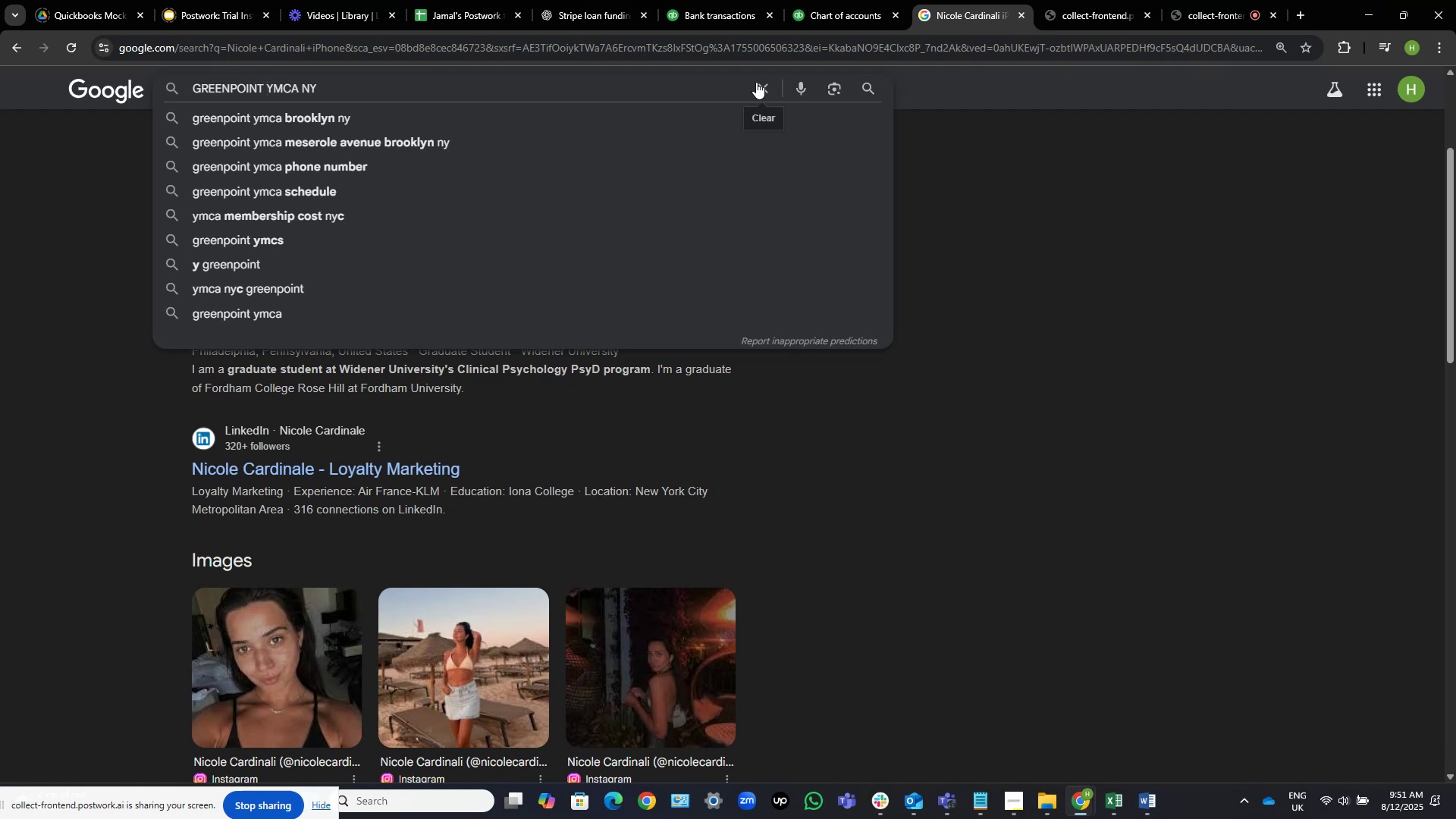 
key(Home)
 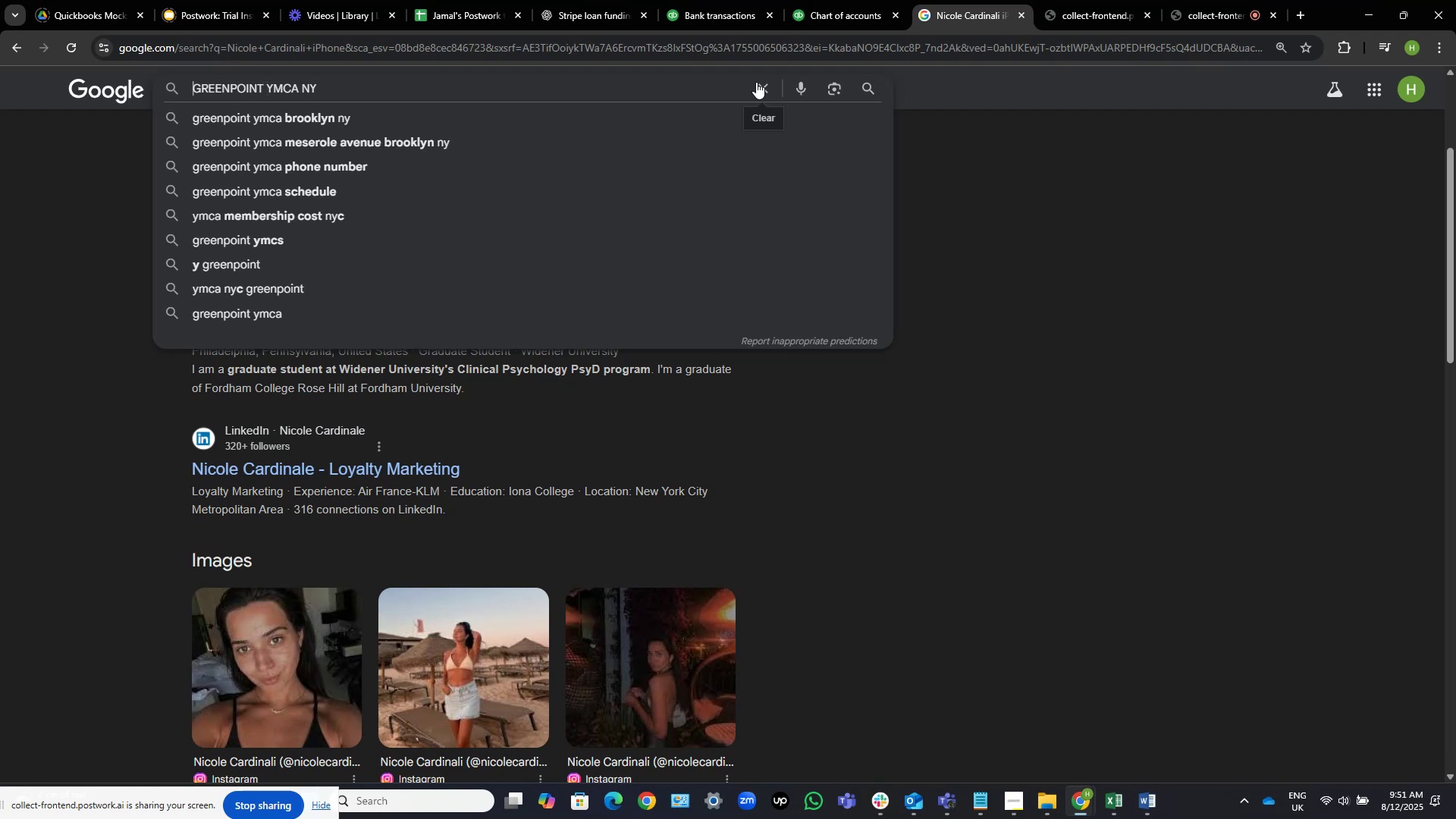 
key(Backspace)
 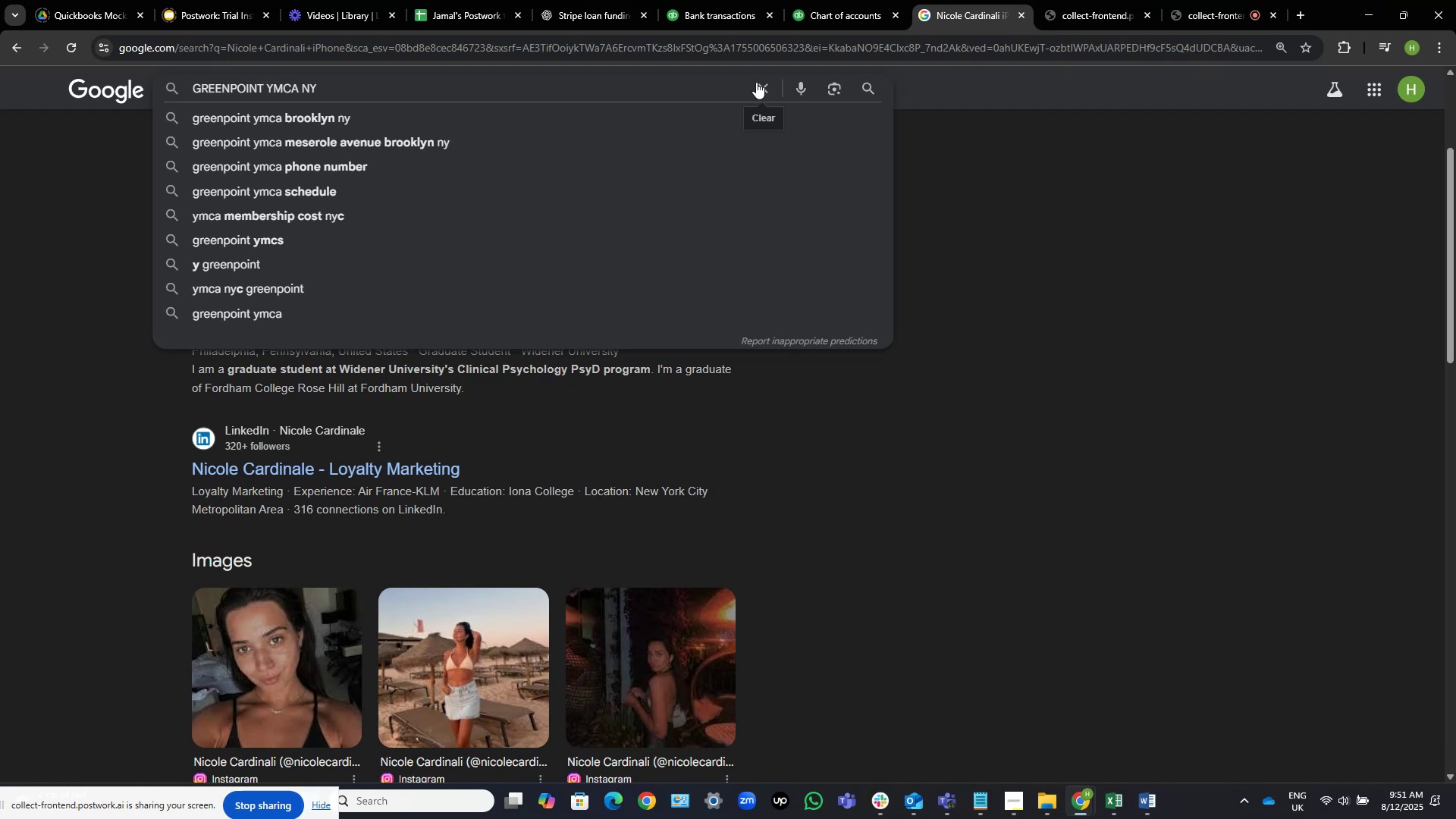 
key(NumpadEnter)
 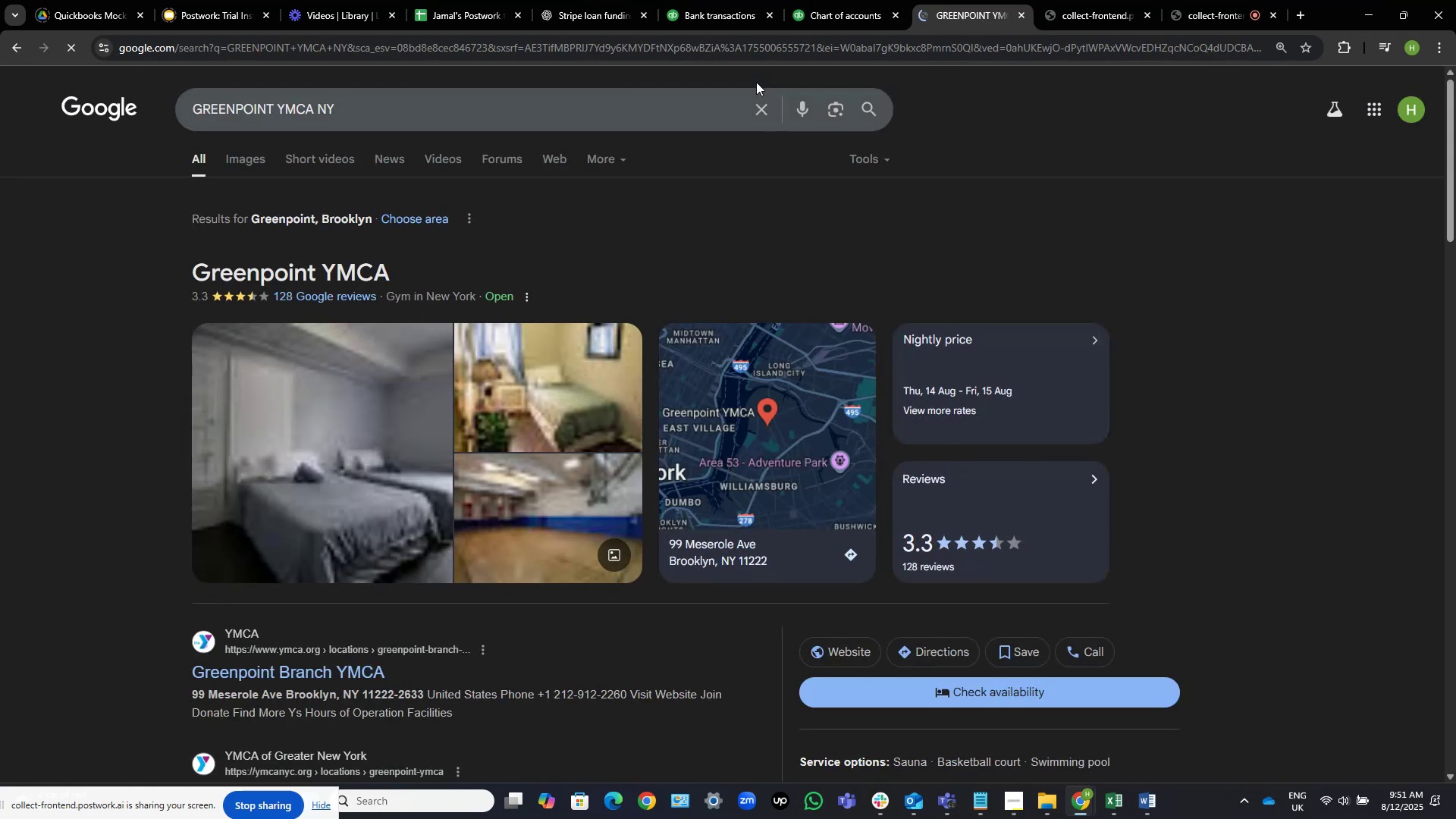 
scroll: coordinate [747, 257], scroll_direction: down, amount: 2.0
 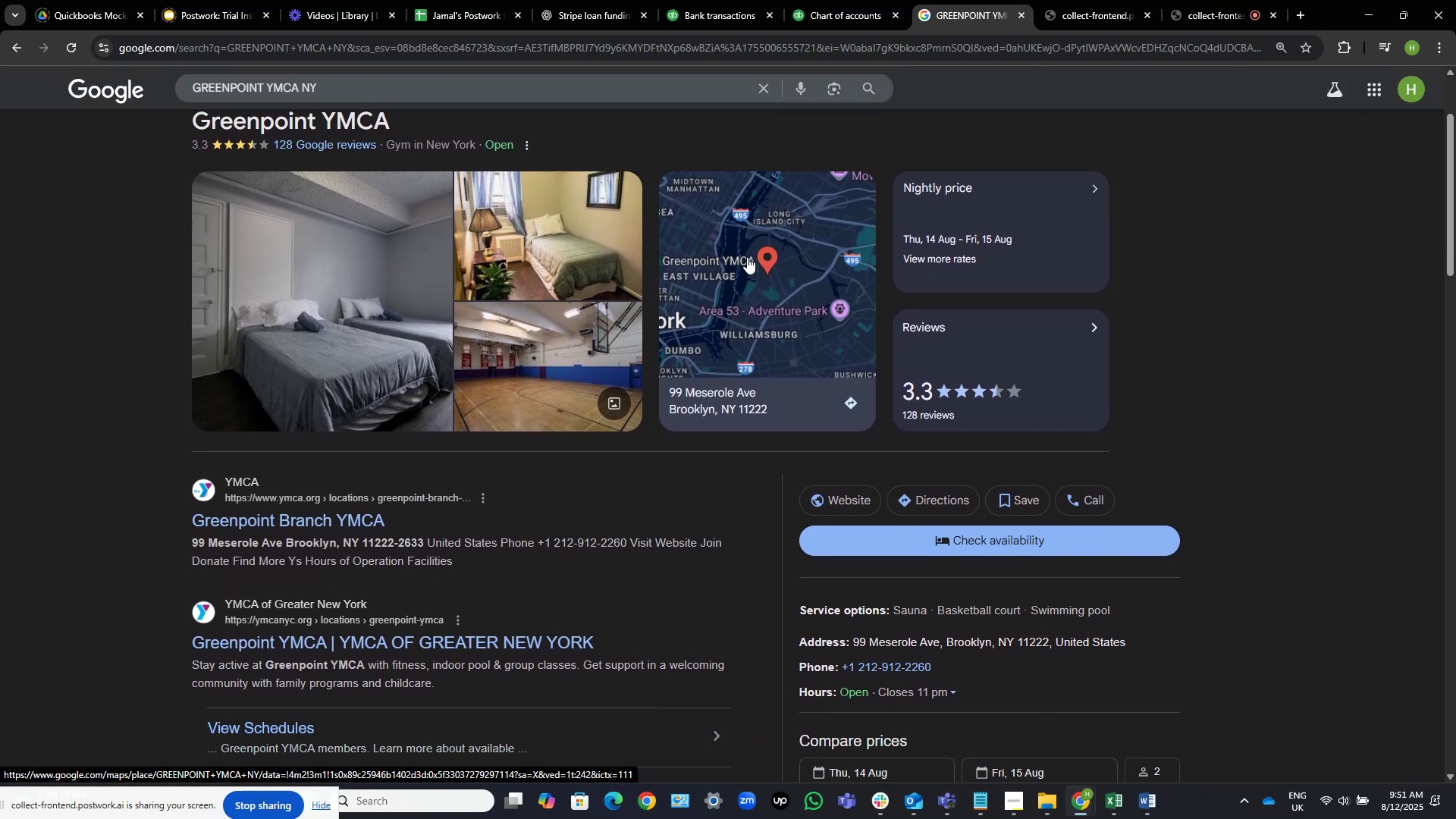 
scroll: coordinate [747, 257], scroll_direction: up, amount: 2.0
 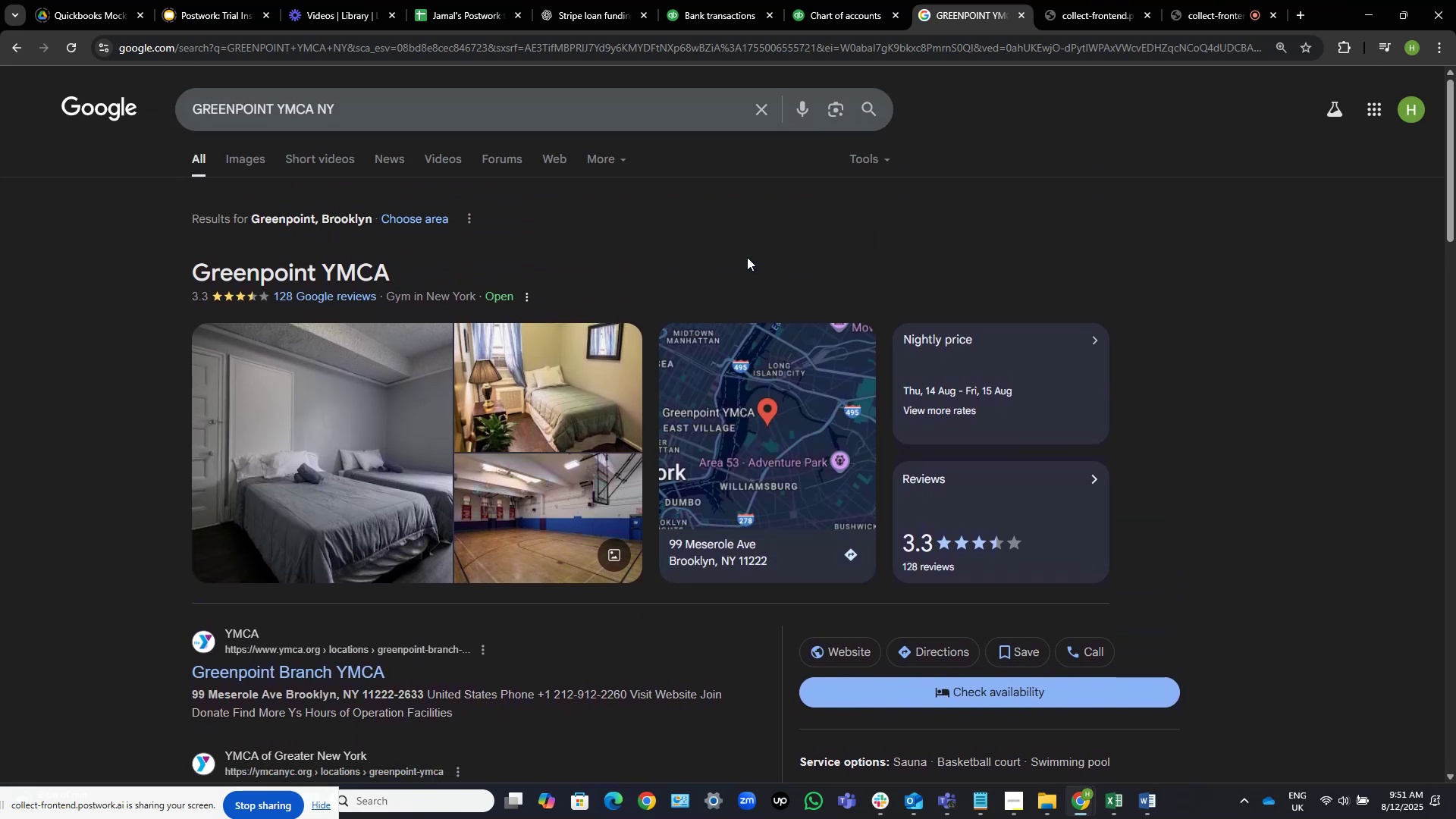 
scroll: coordinate [763, 350], scroll_direction: down, amount: 4.0
 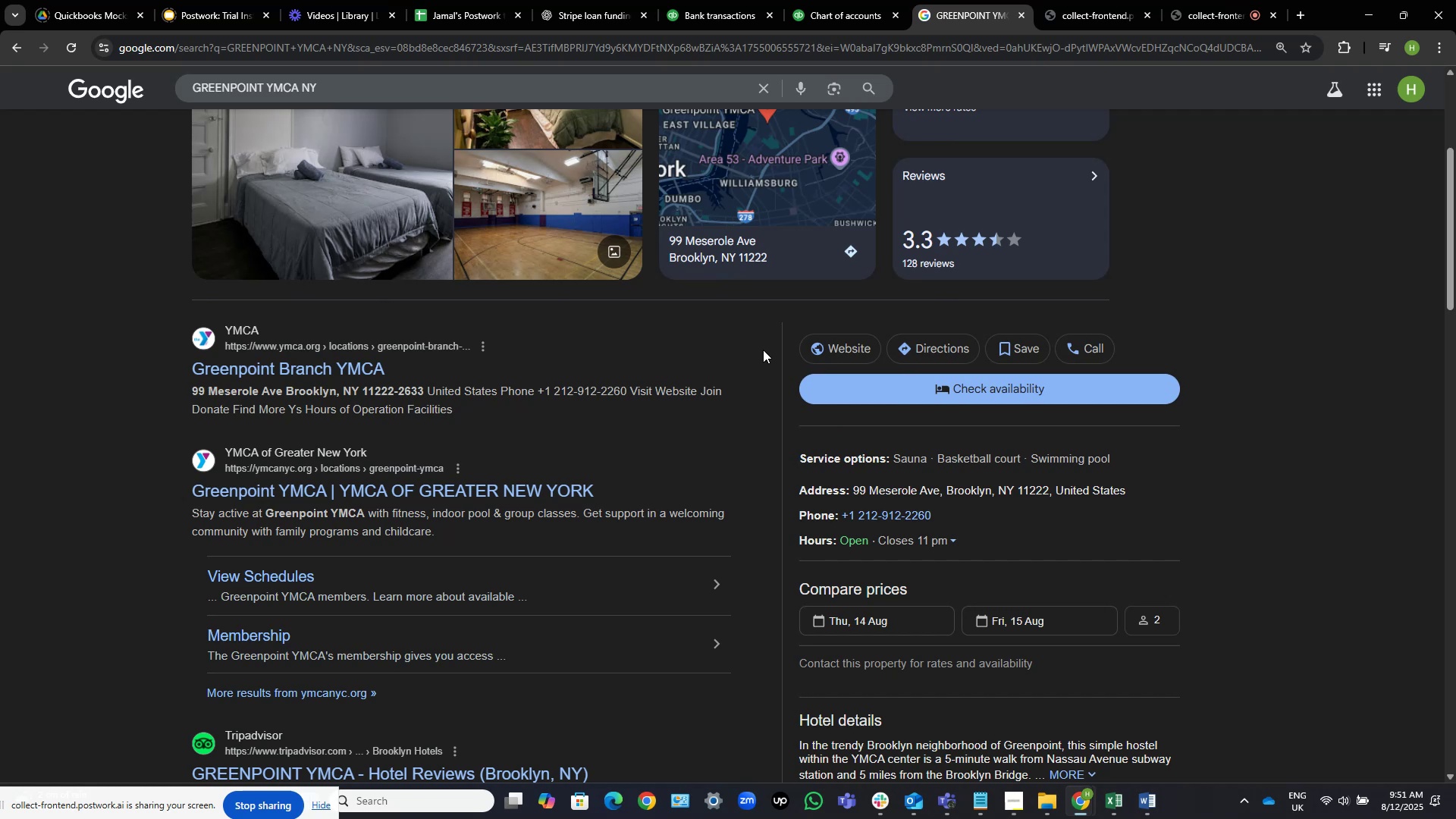 
wait(9.49)
 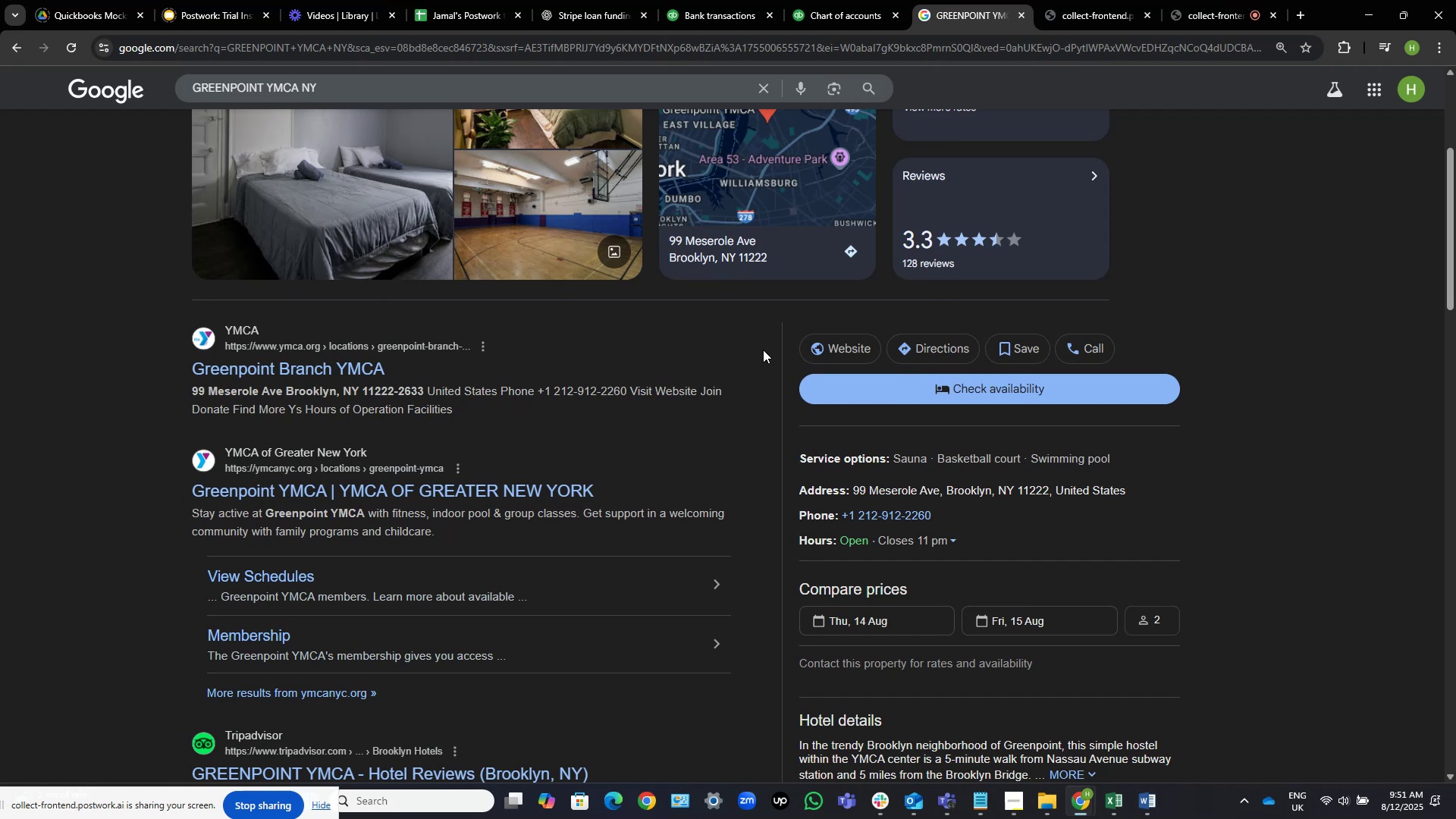 
scroll: coordinate [1150, 340], scroll_direction: down, amount: 3.0
 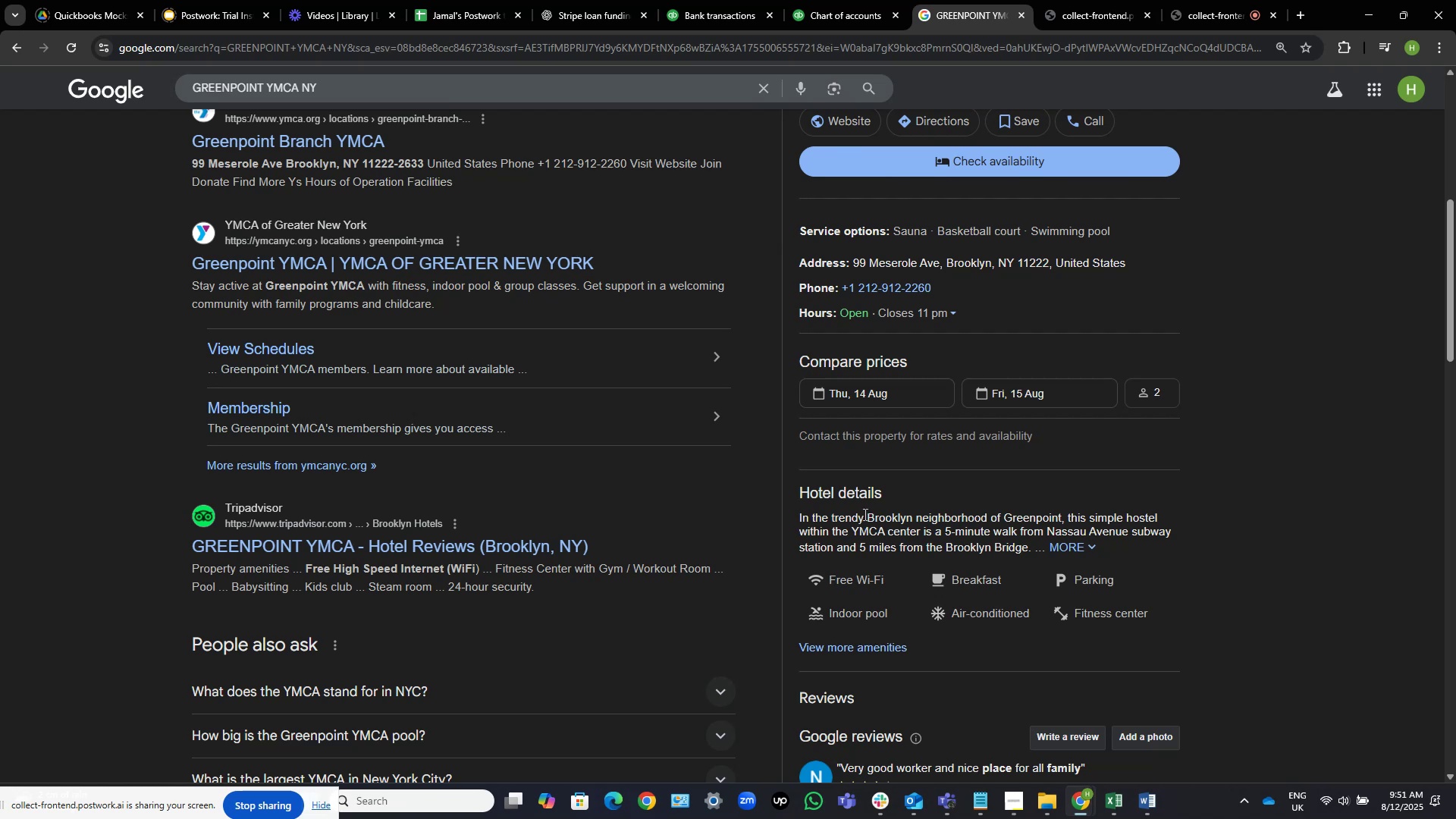 
left_click_drag(start_coordinate=[803, 486], to_coordinate=[913, 479])
 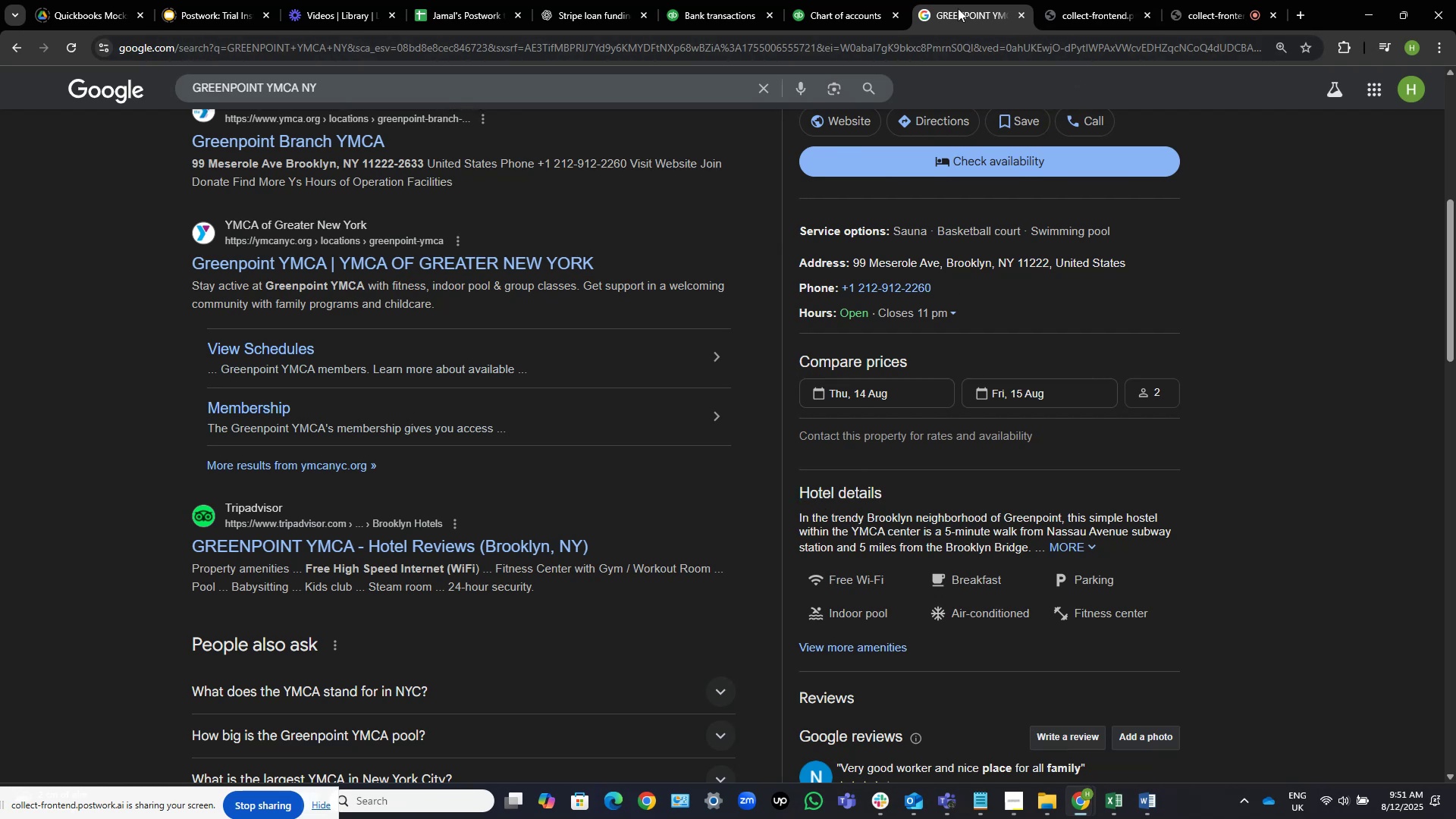 
left_click([711, 11])
 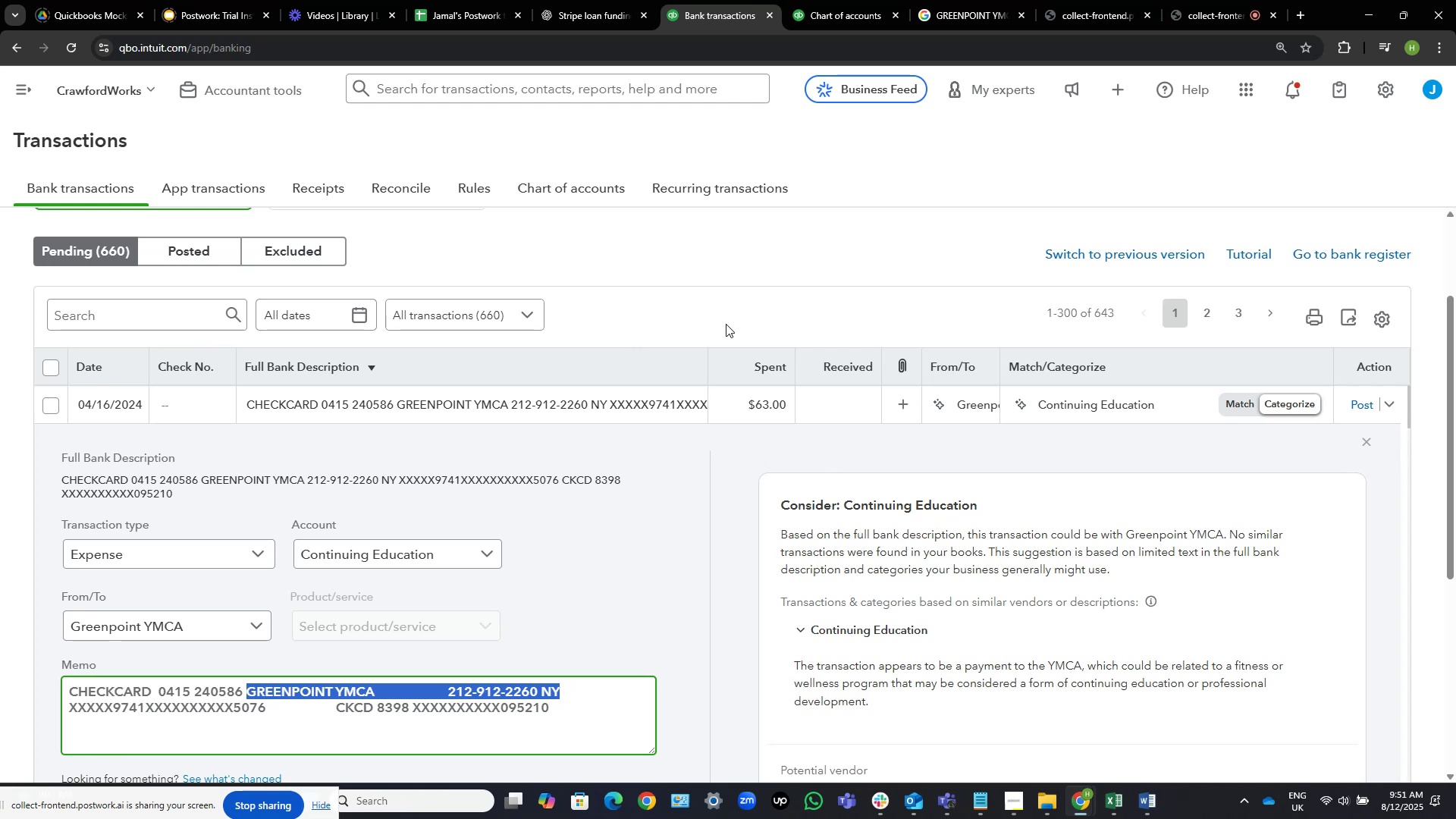 
wait(10.29)
 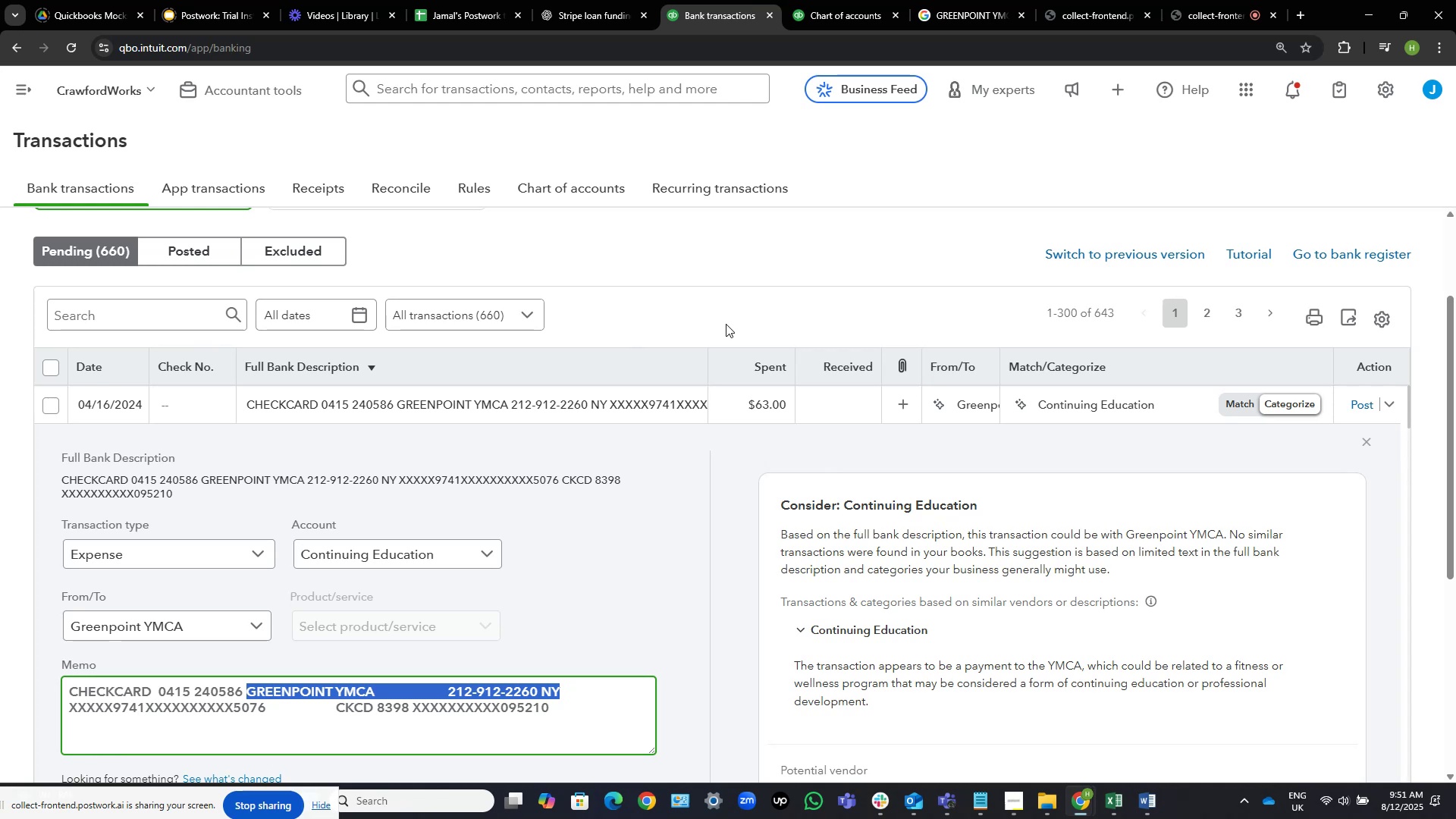 
left_click([1166, 391])
 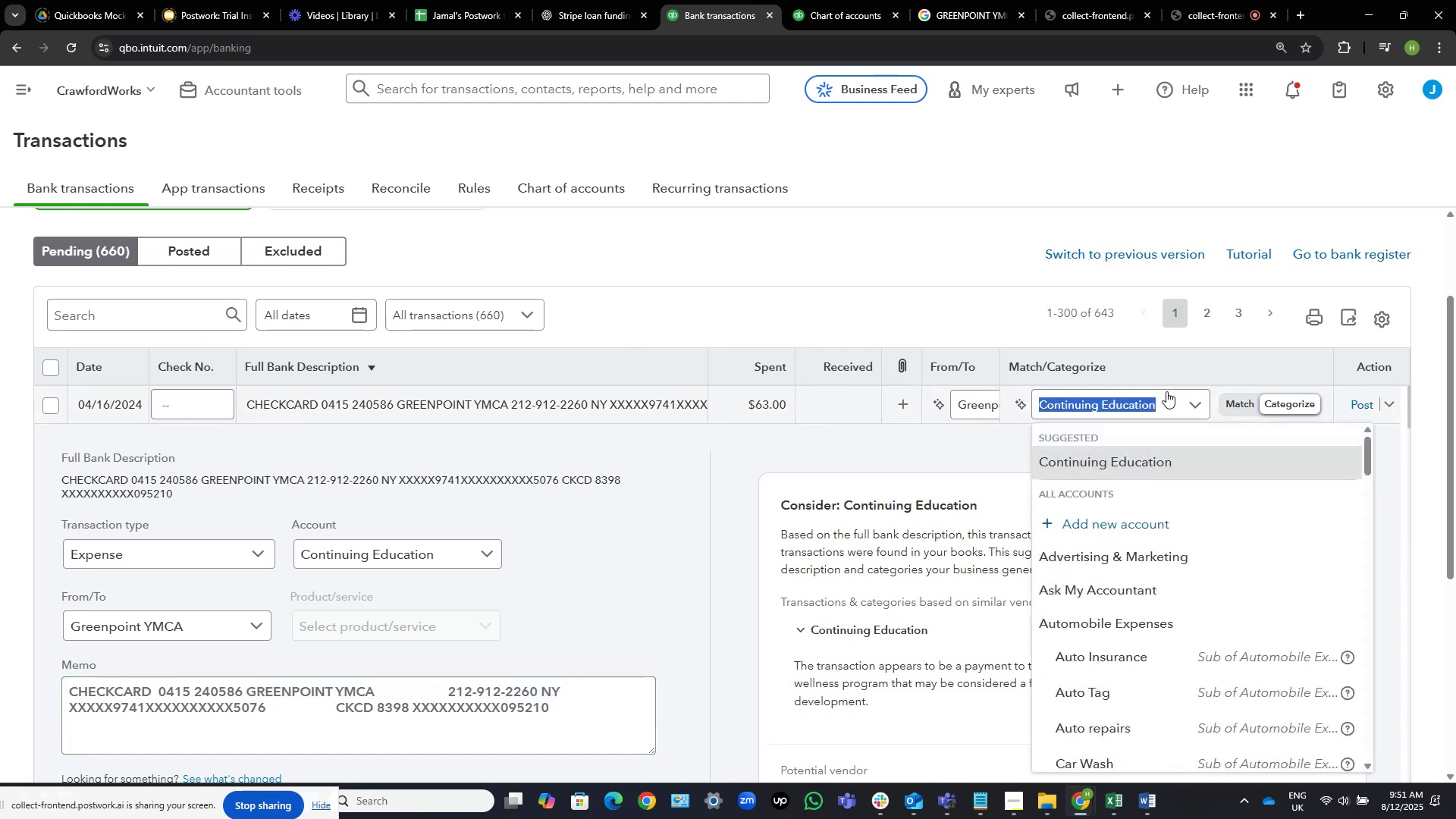 
hold_key(key=A, duration=0.31)
 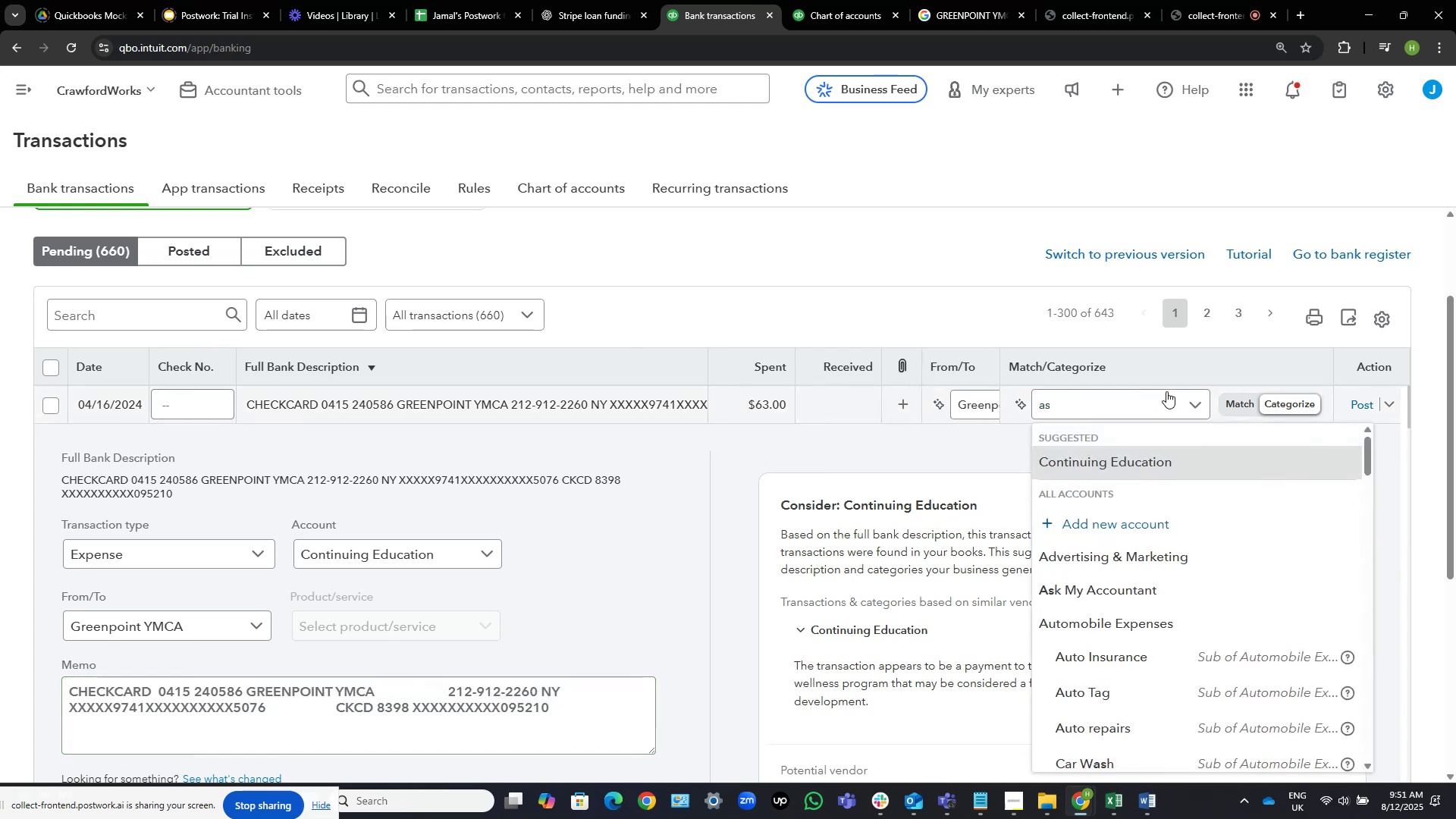 
type(sk)
 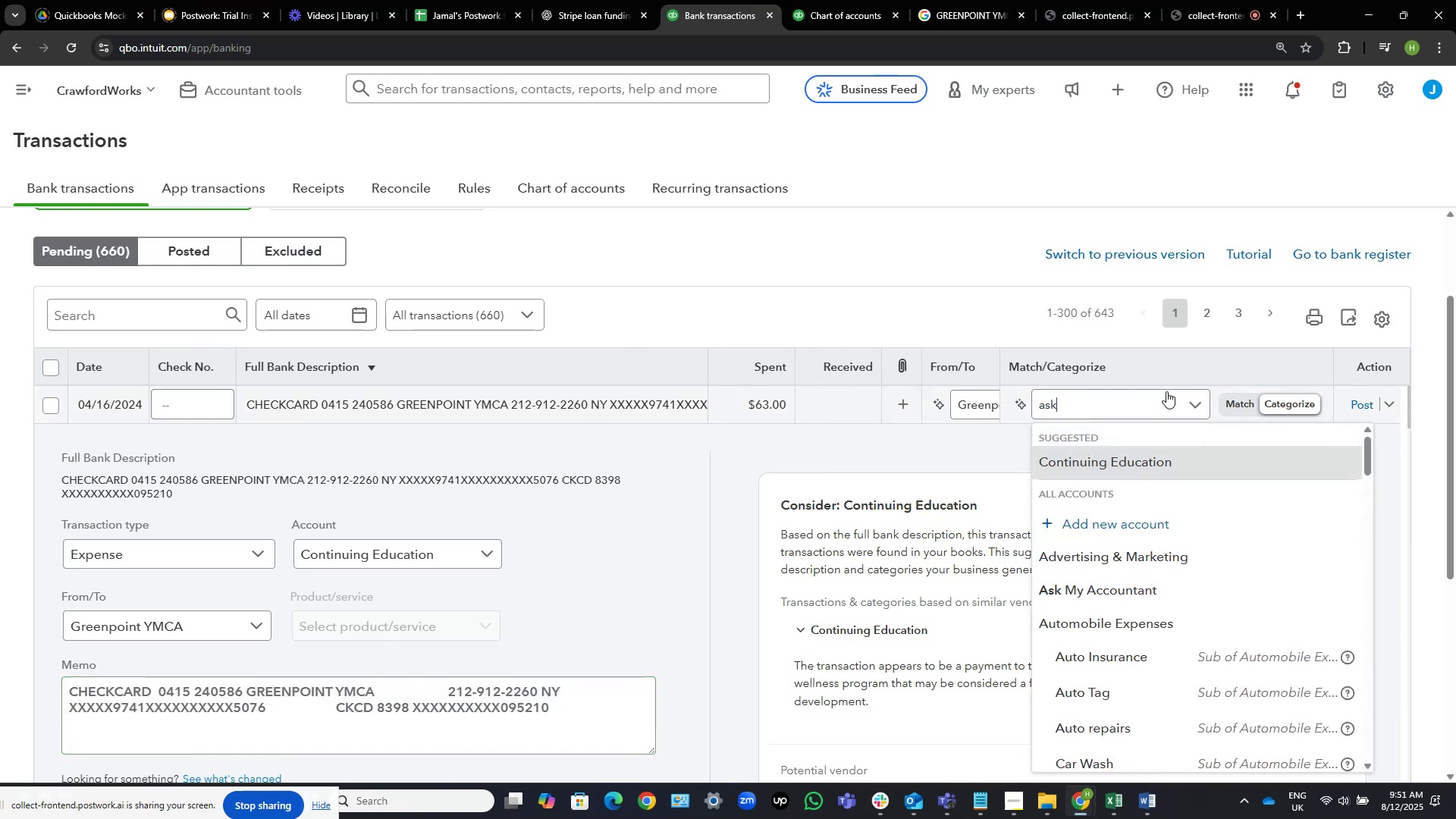 
key(Control+Shift+ShiftLeft)
 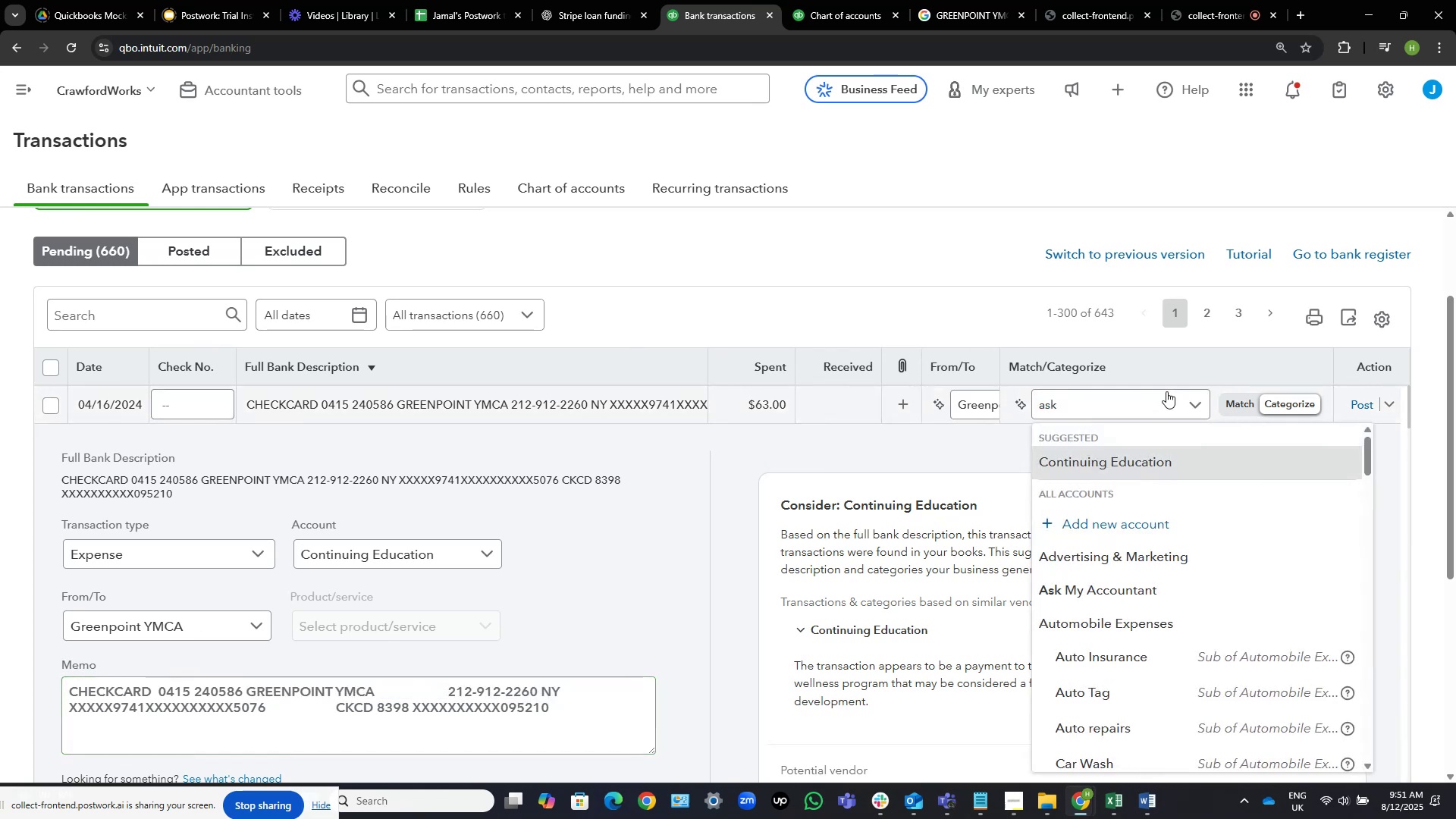 
key(Control+Shift+ArrowLeft)
 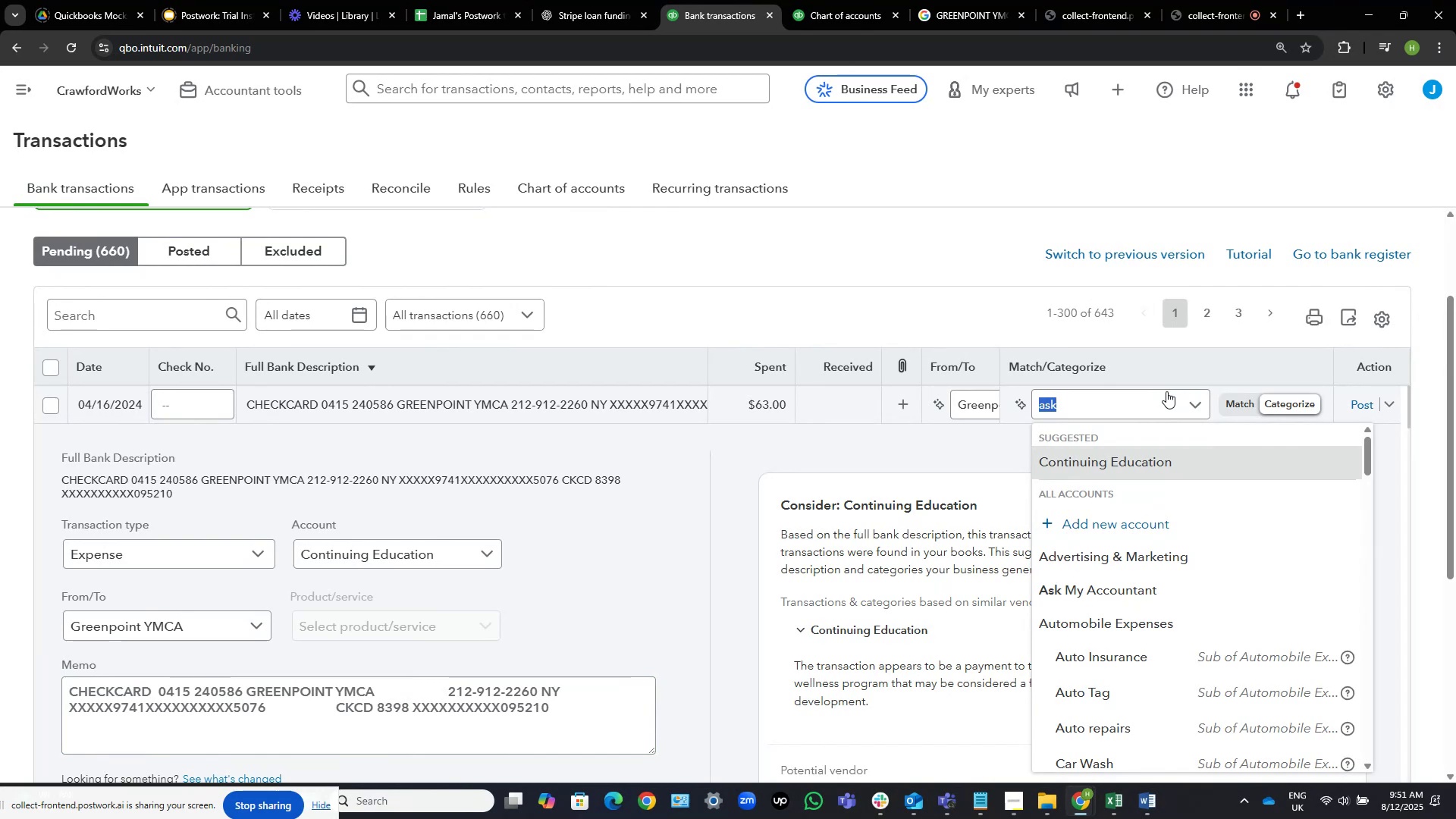 
key(Control+C)
 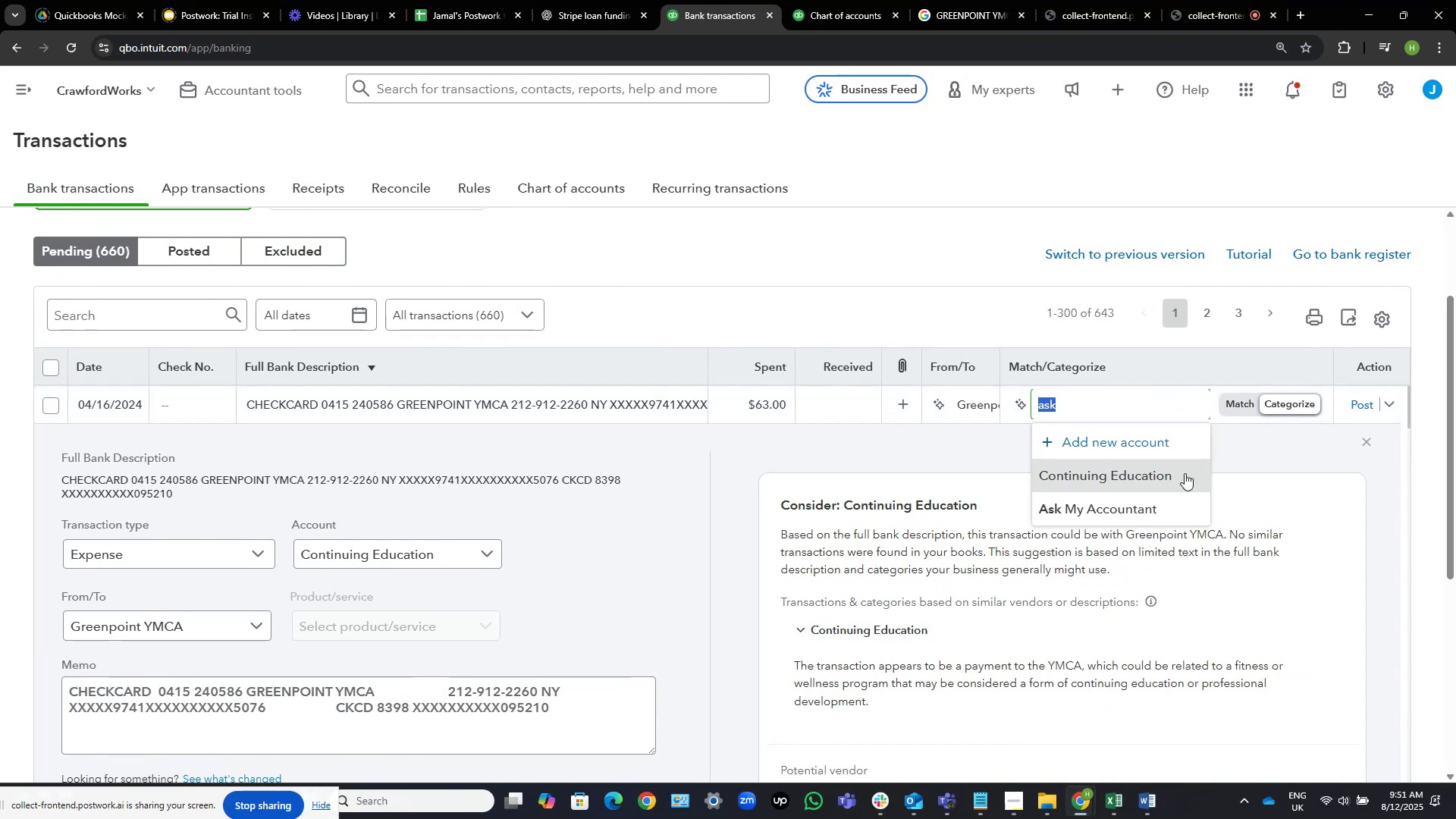 
left_click([1165, 512])
 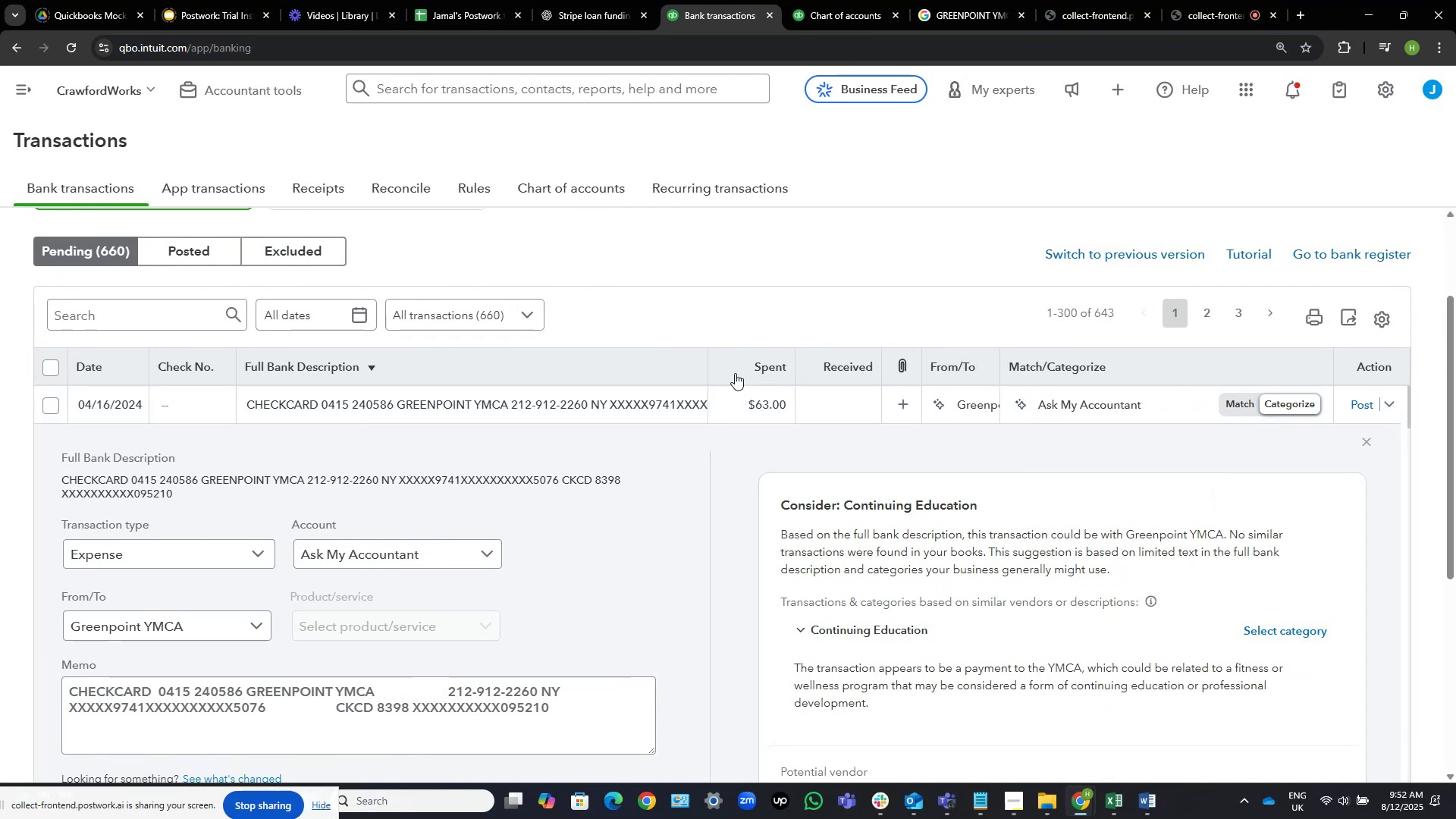 
left_click([678, 402])
 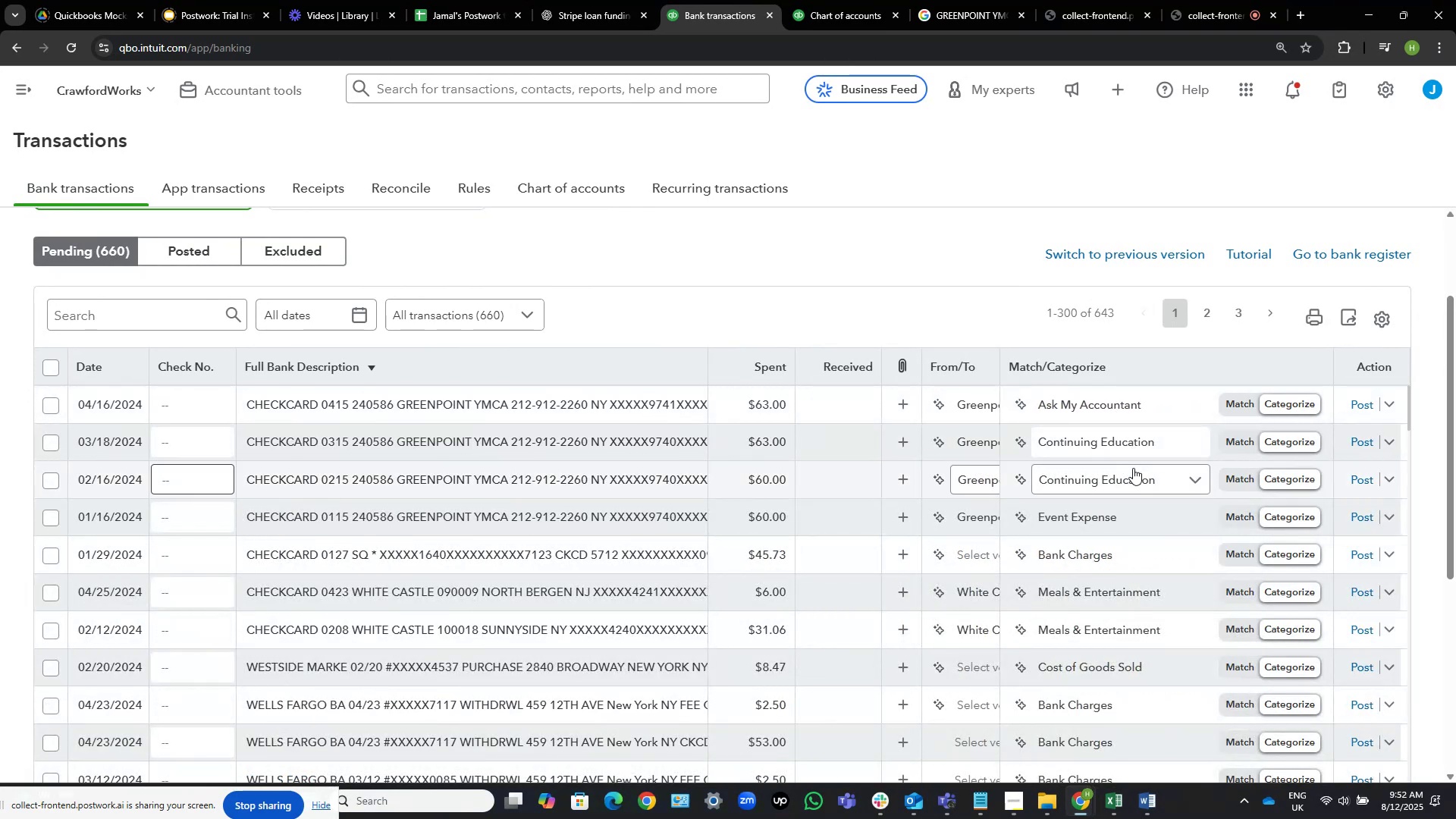 
left_click([1150, 517])
 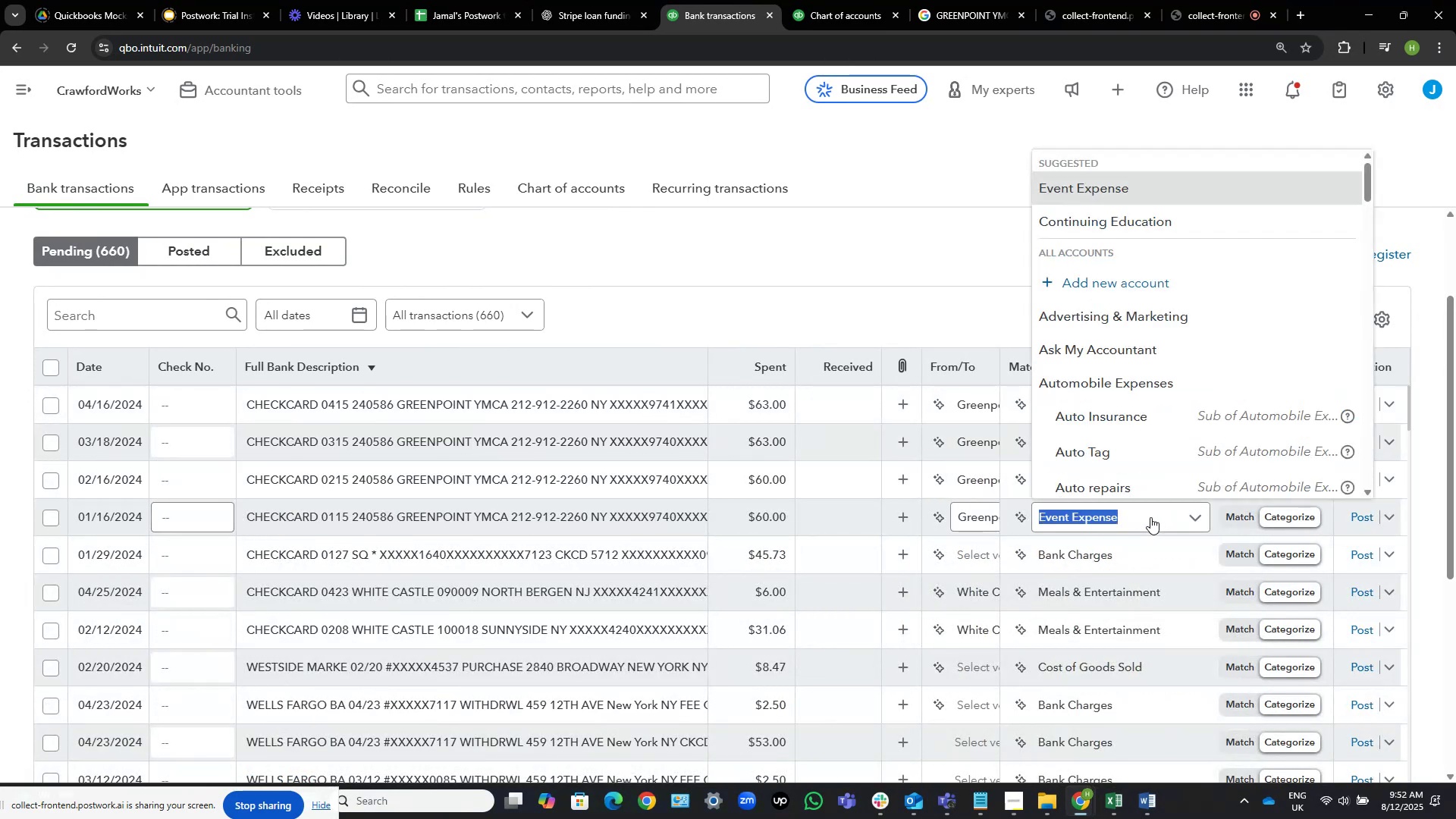 
key(Control+V)
 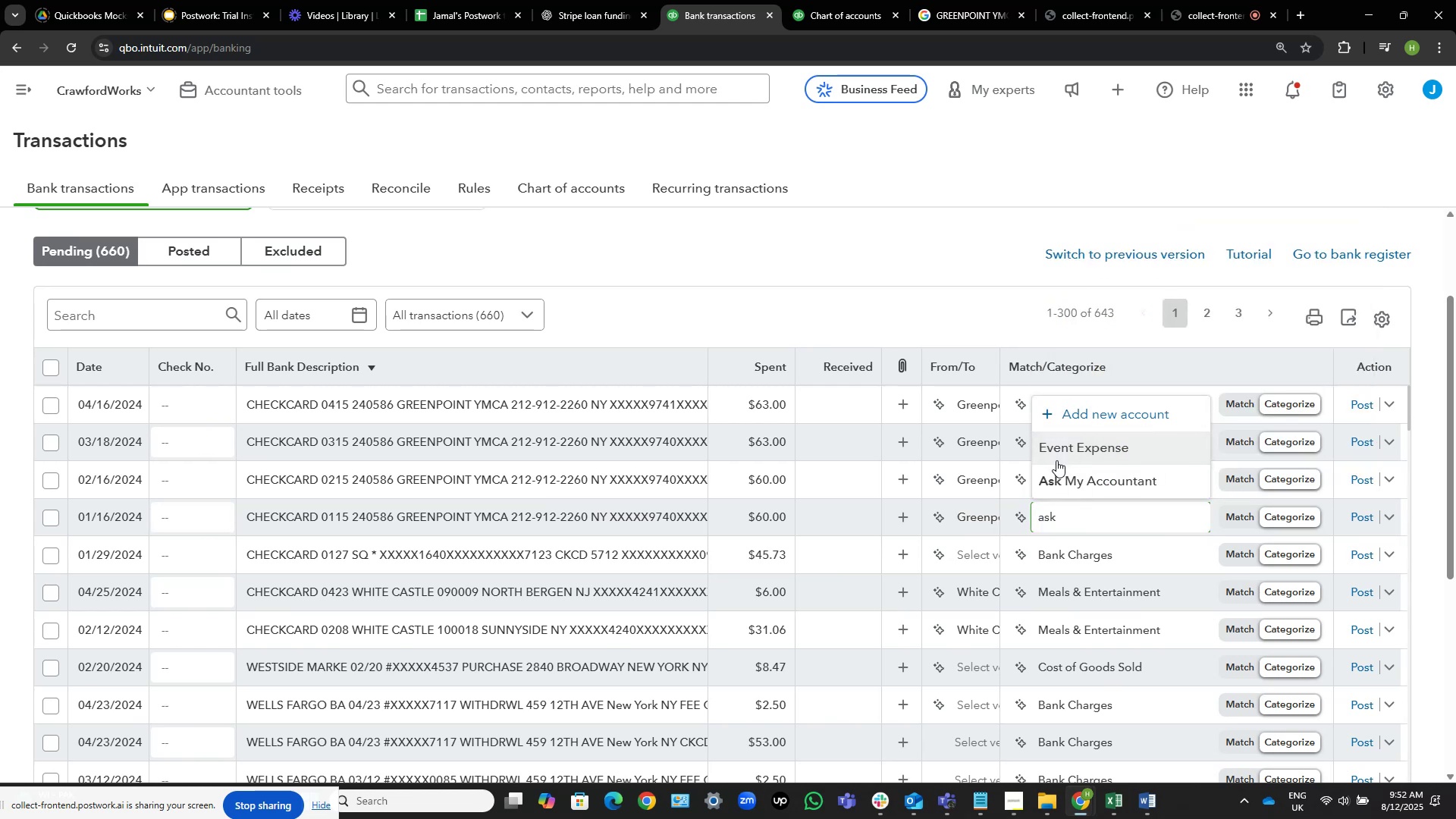 
left_click([1066, 479])
 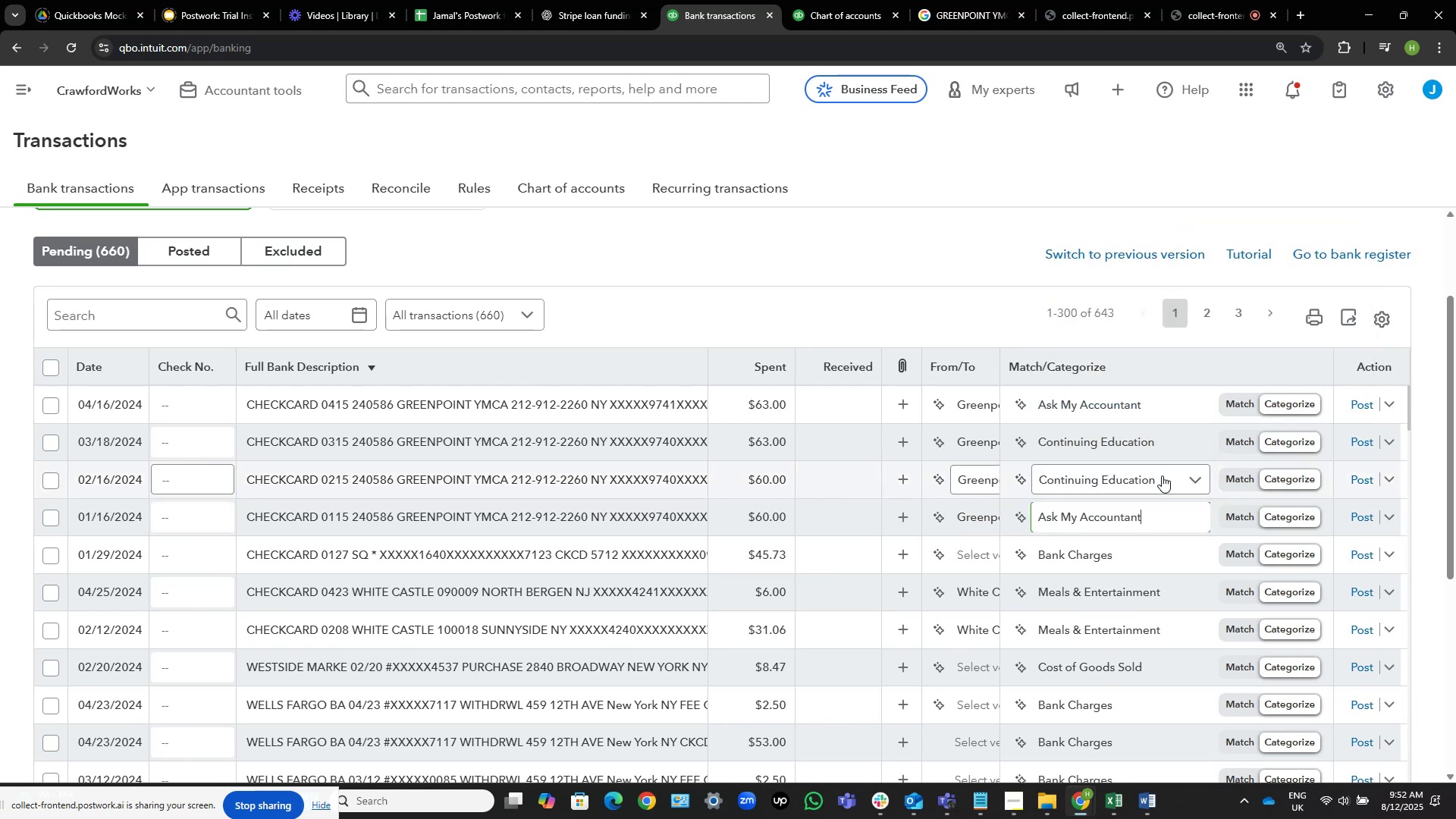 
left_click([1157, 477])
 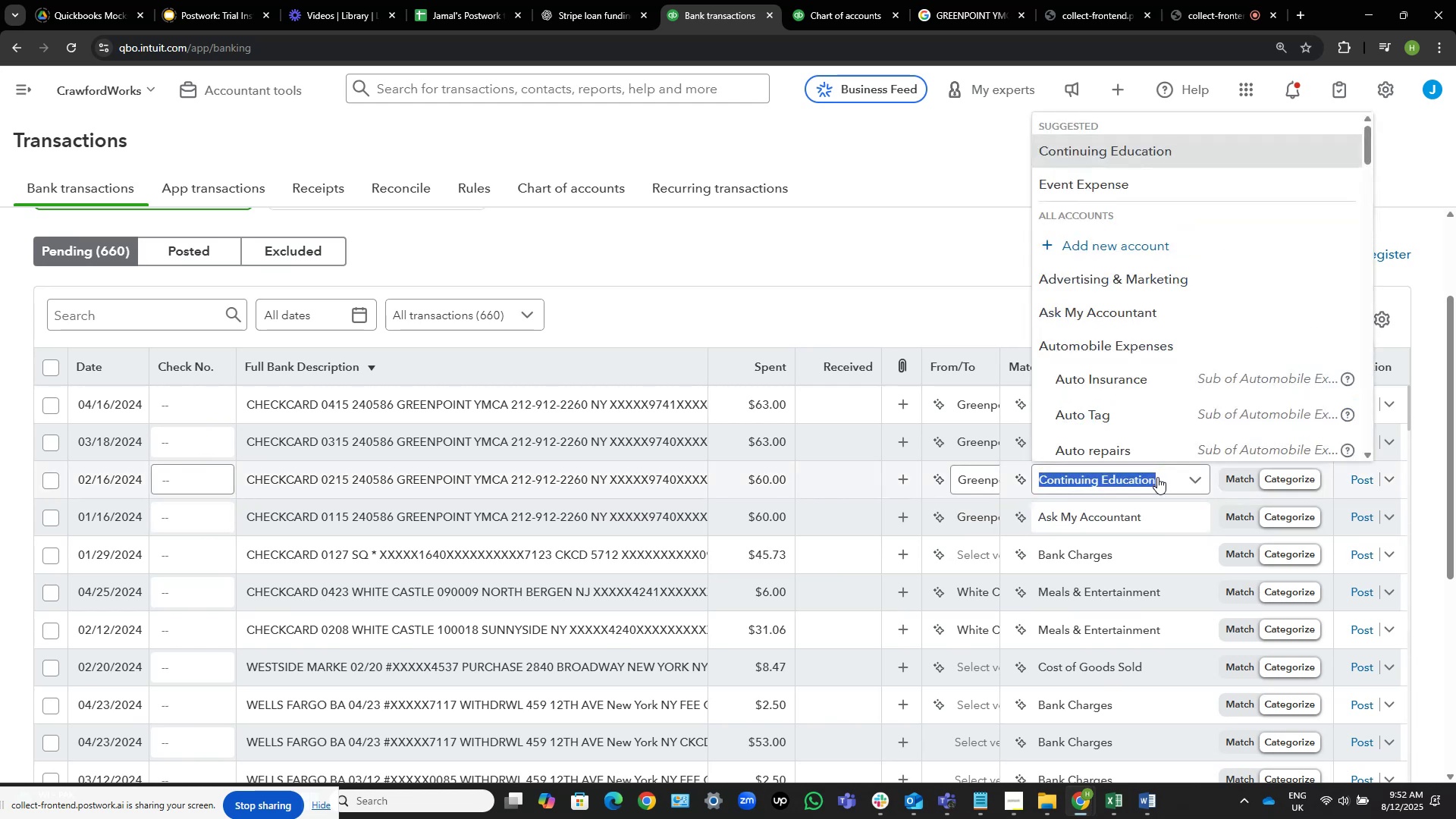 
key(Control+ControlLeft)
 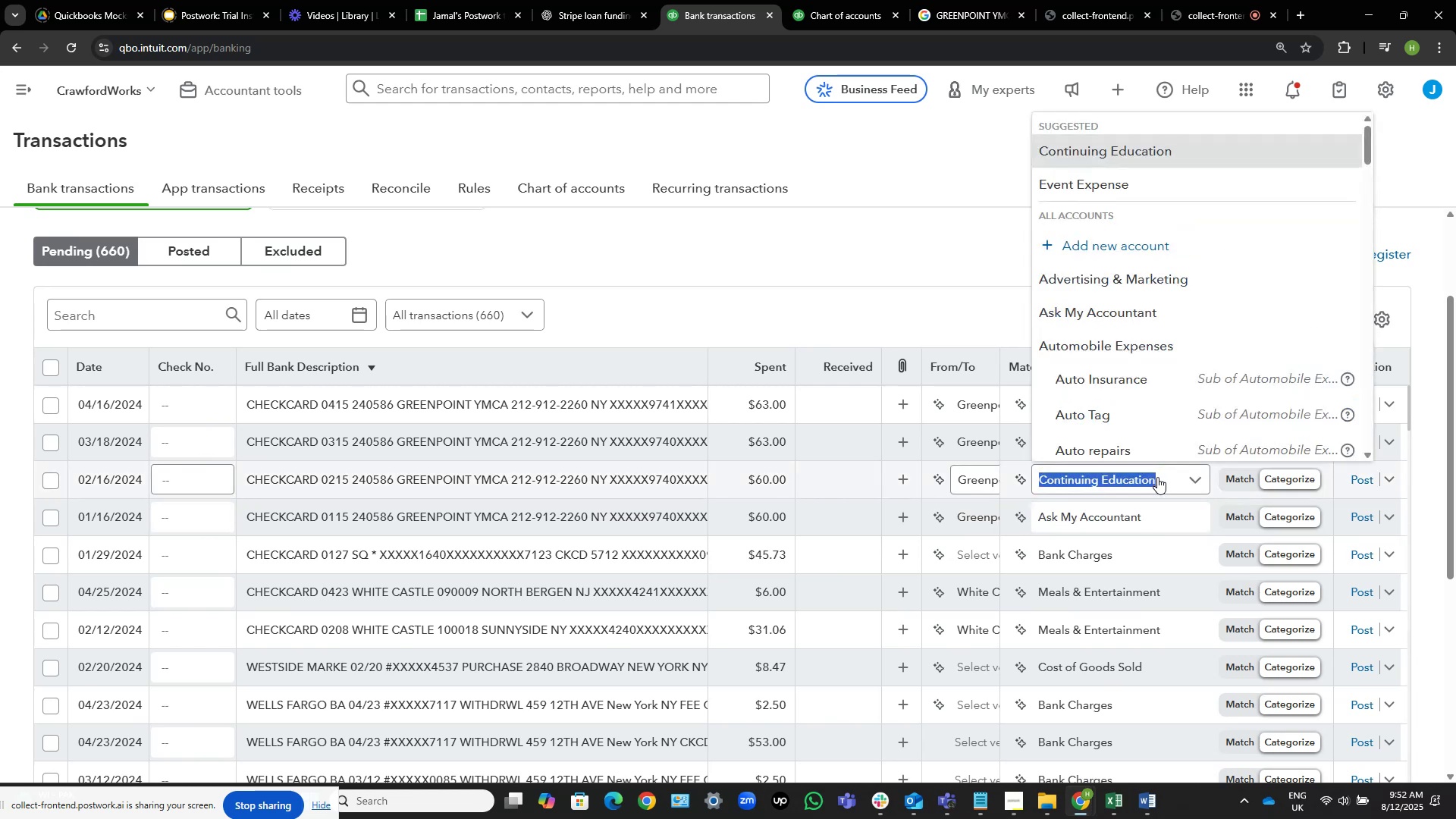 
key(Control+V)
 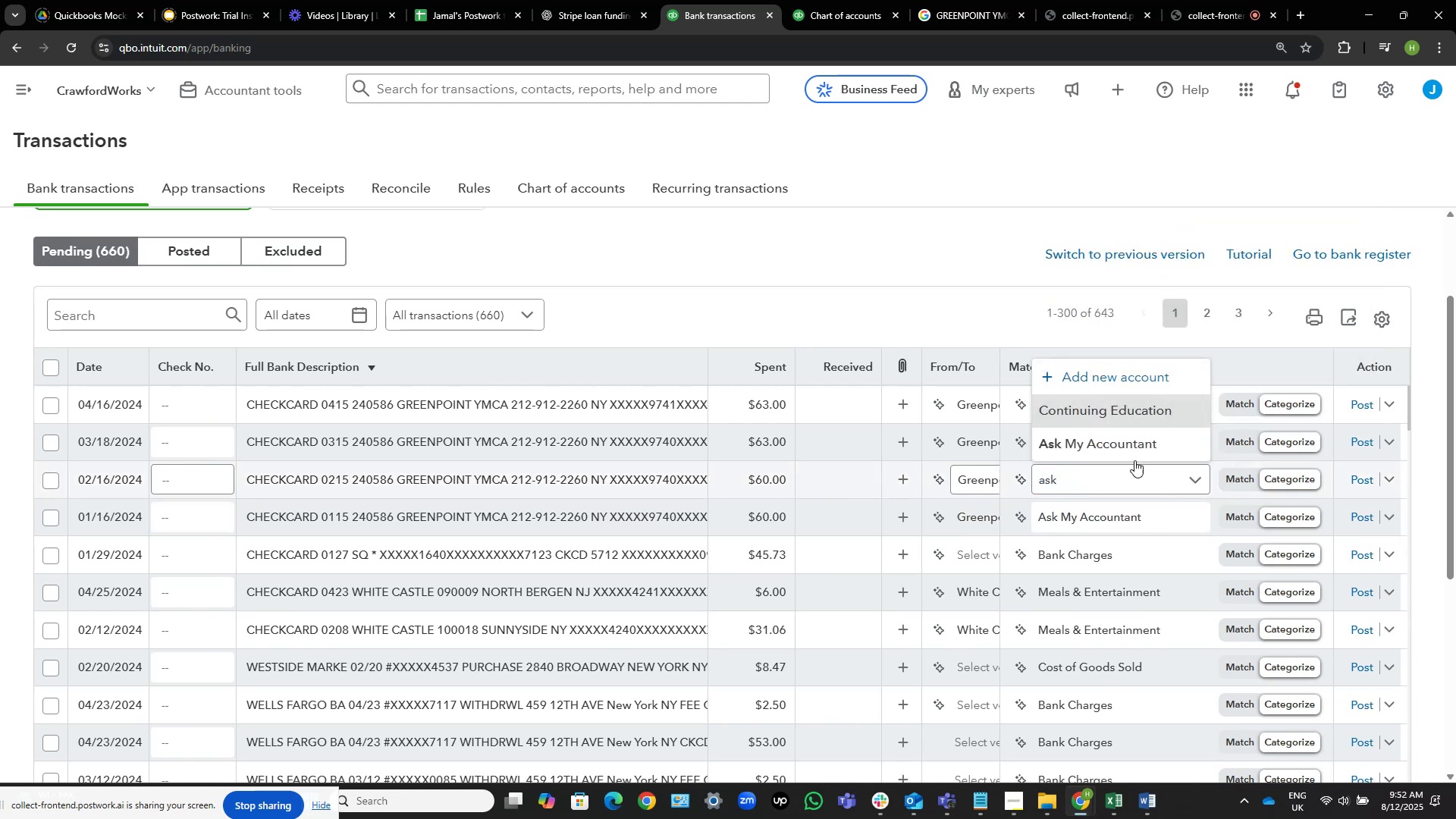 
left_click([1120, 450])
 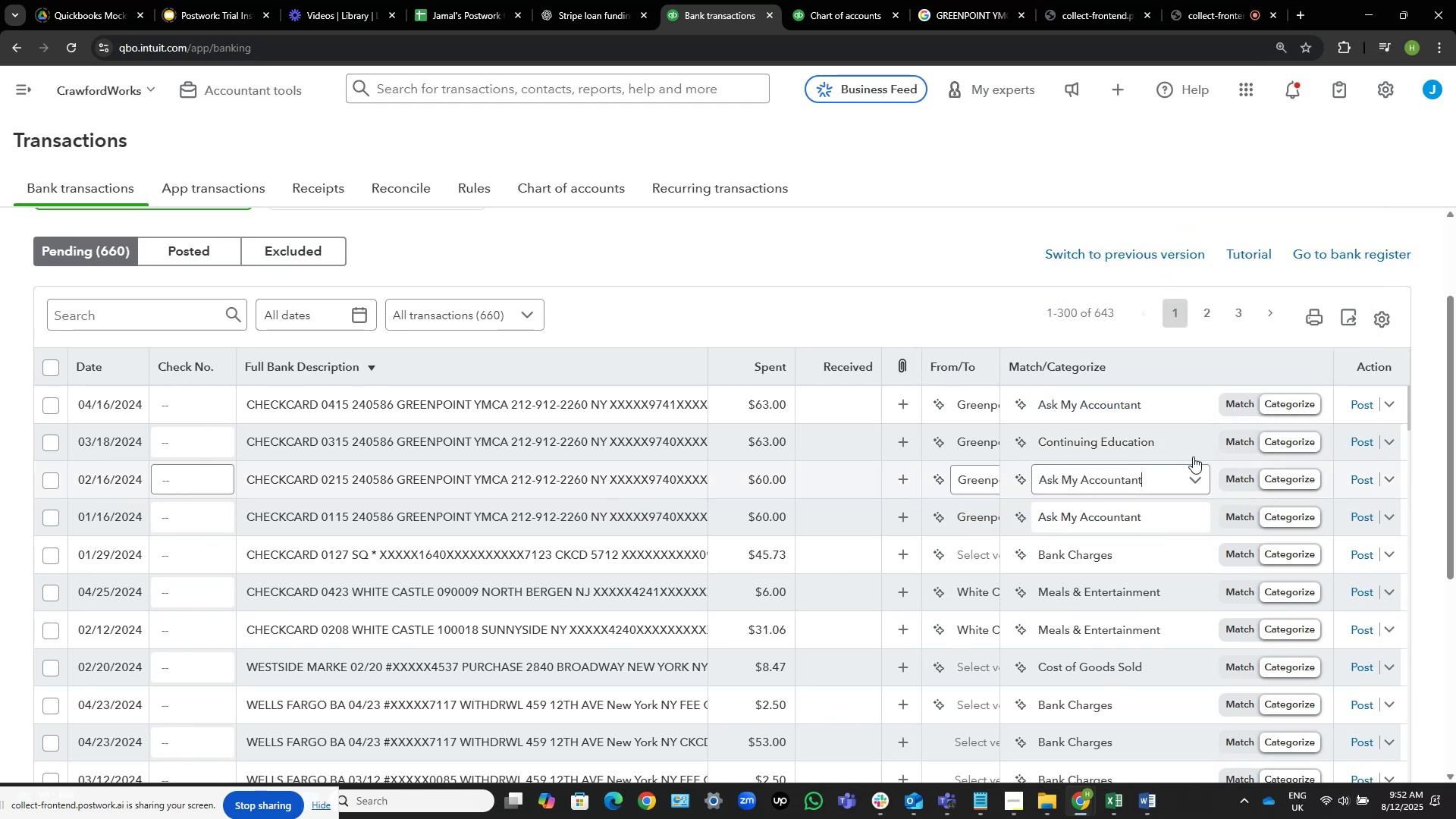 
left_click([1172, 438])
 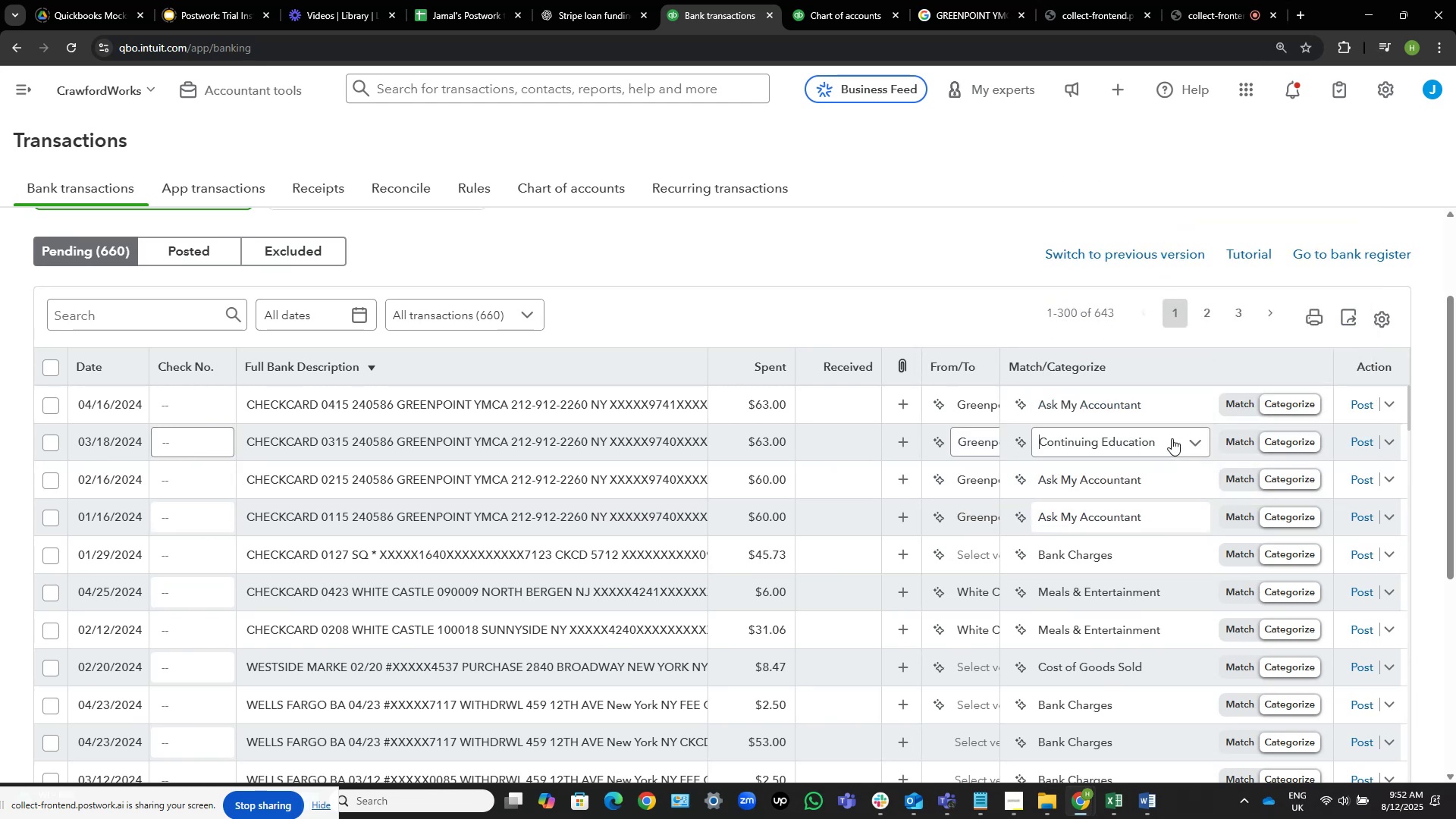 
key(Control+V)
 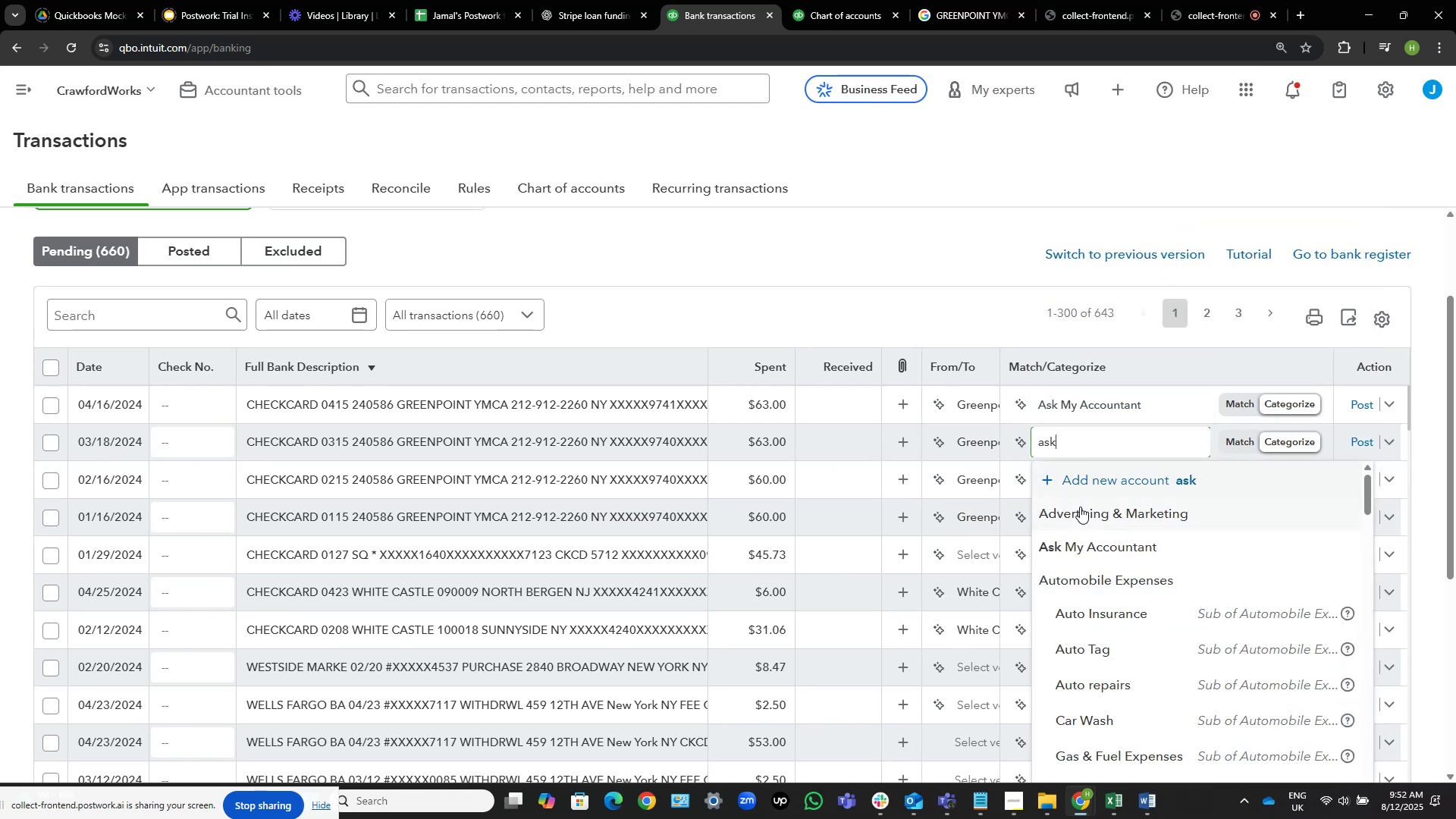 
mouse_move([1106, 501])
 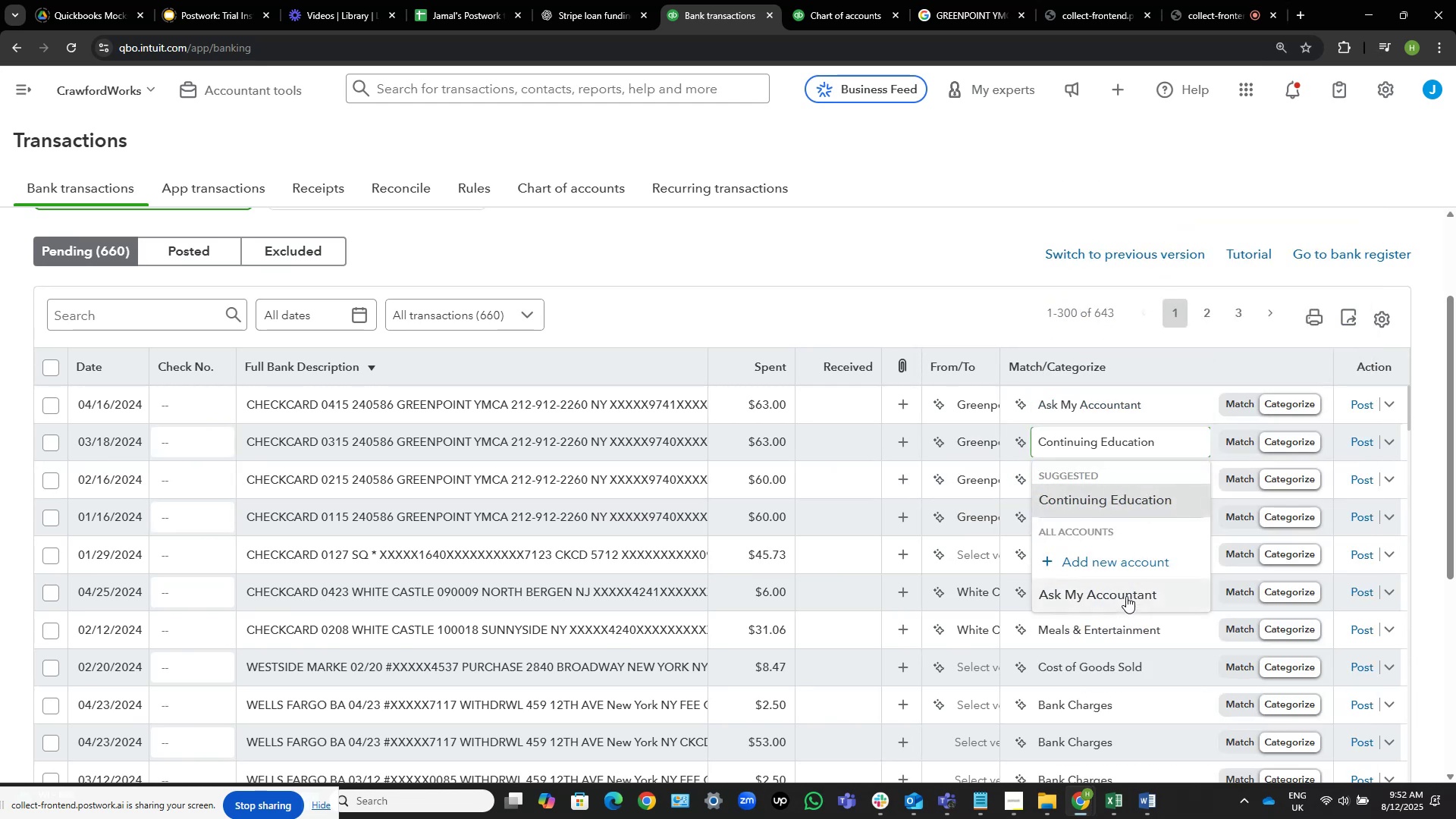 
left_click([1122, 592])
 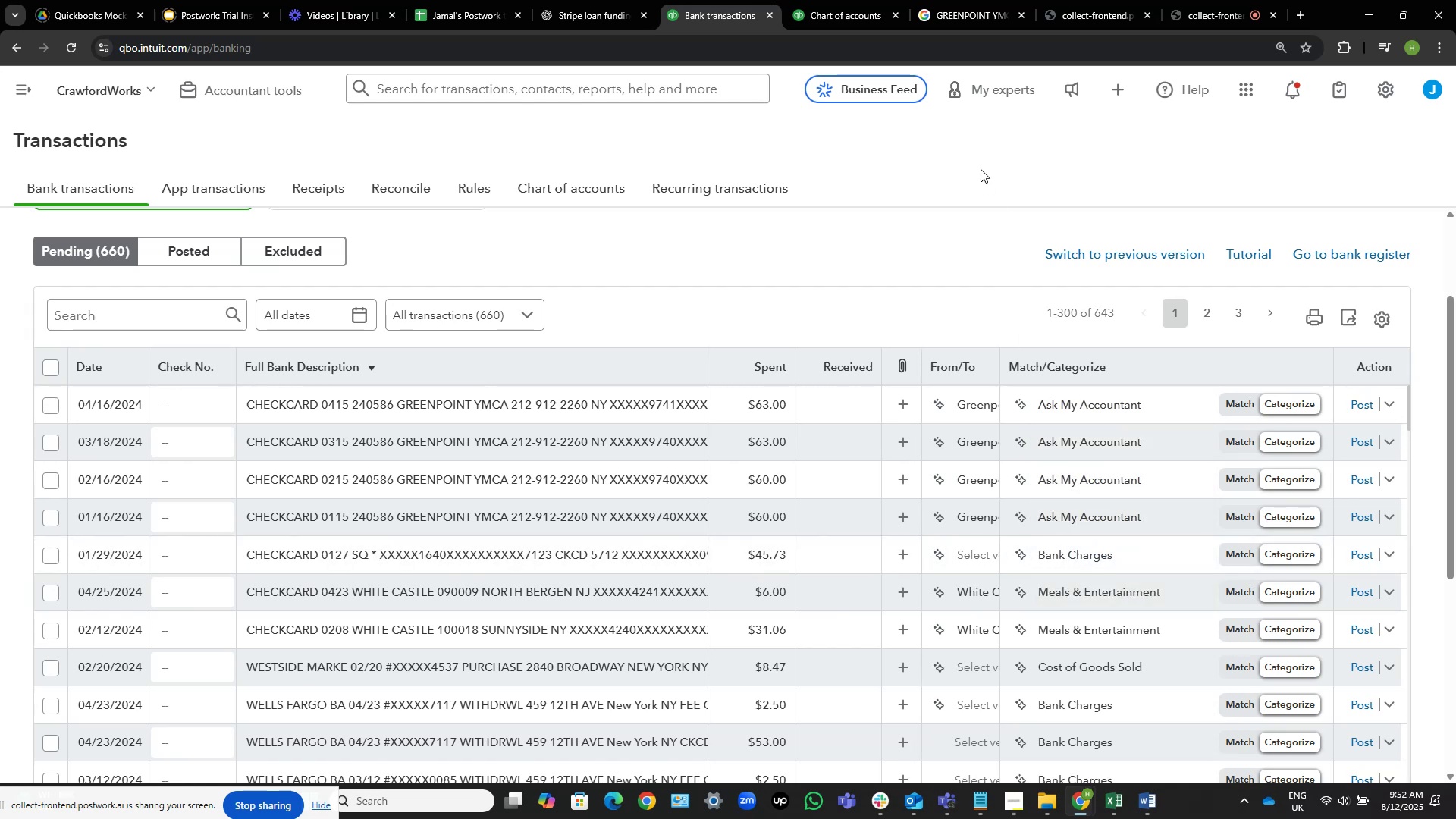 
left_click([1001, 182])
 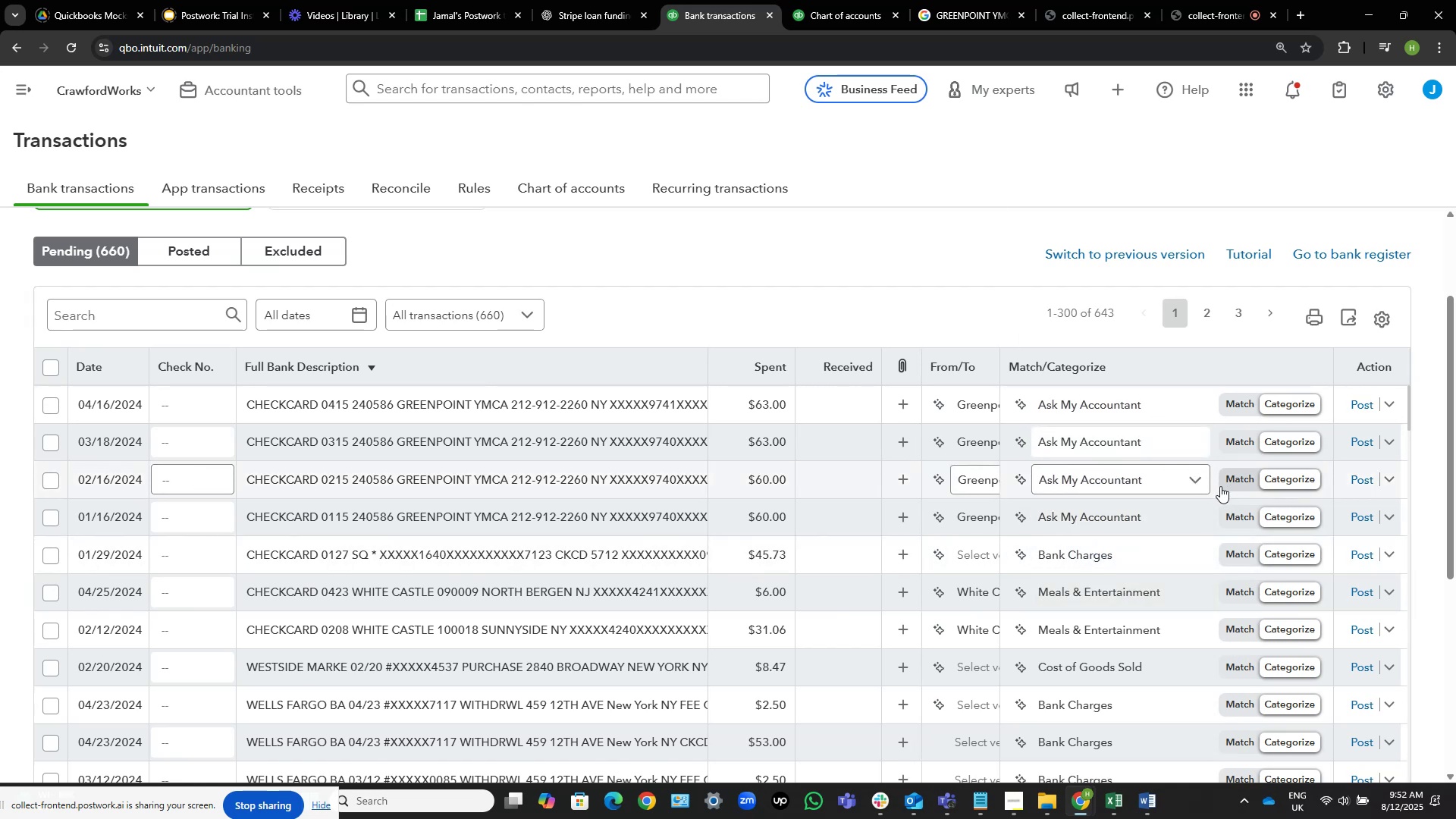 
mouse_move([1097, 515])
 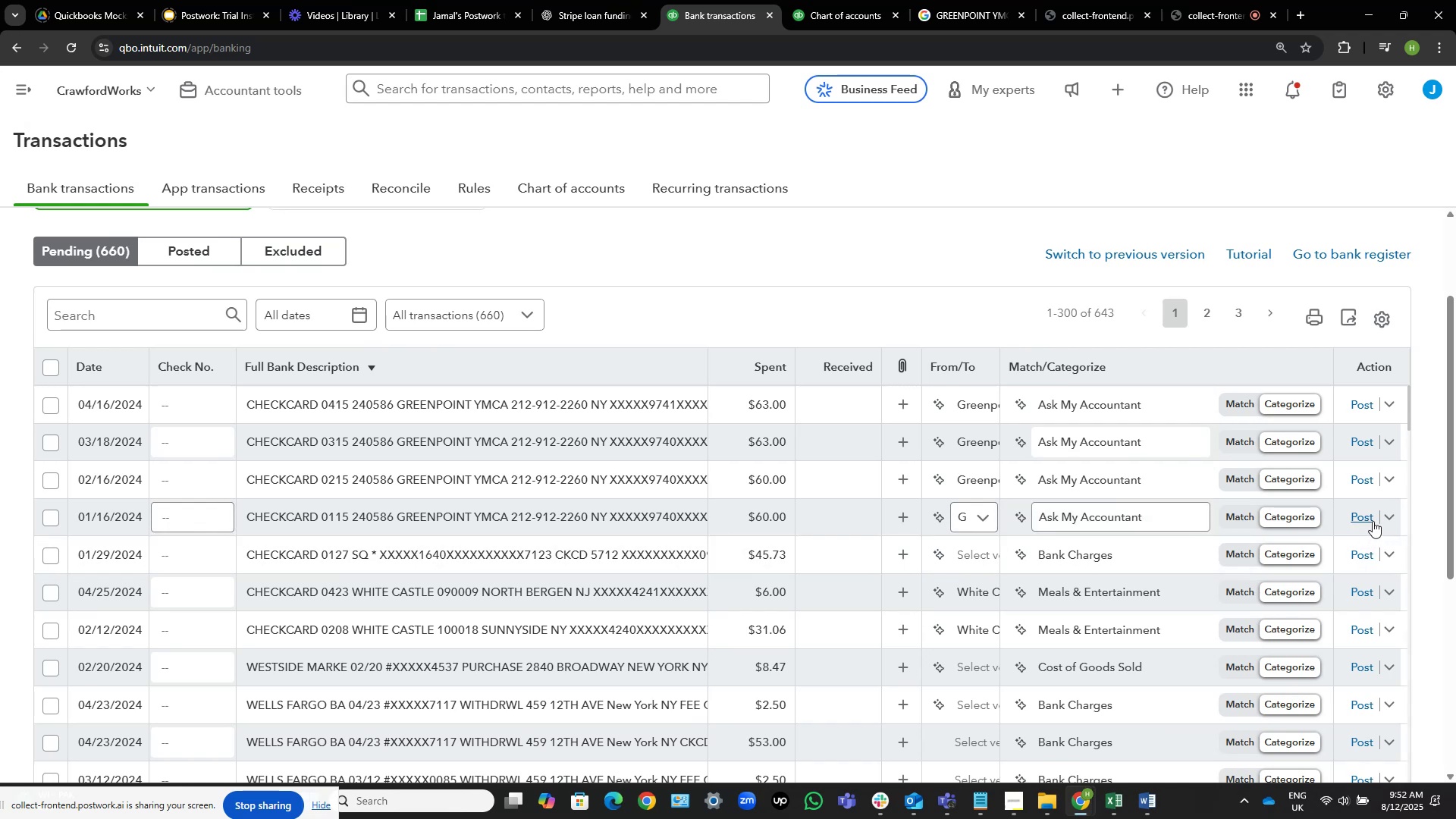 
wait(26.08)
 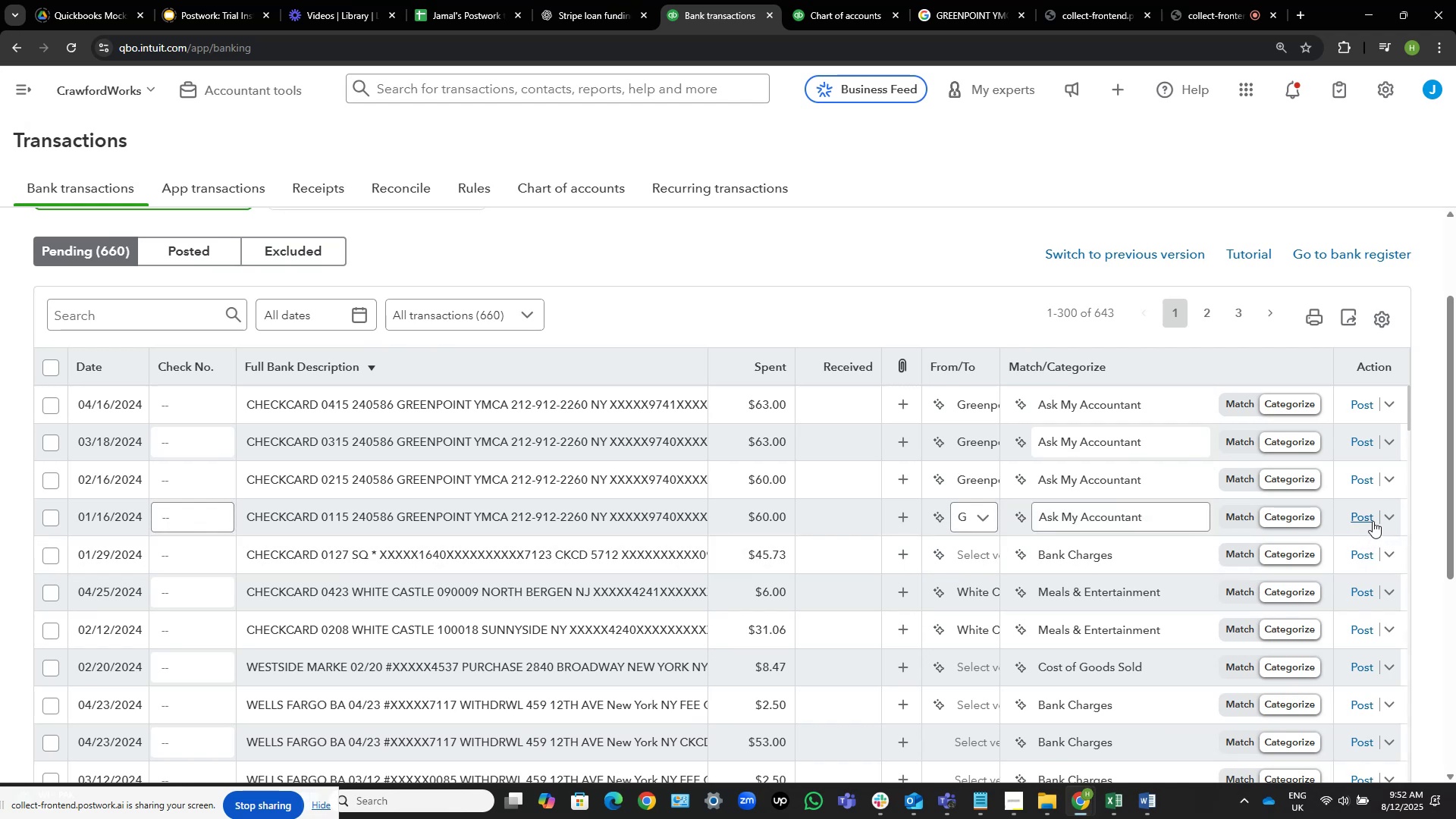 
left_click([1364, 522])
 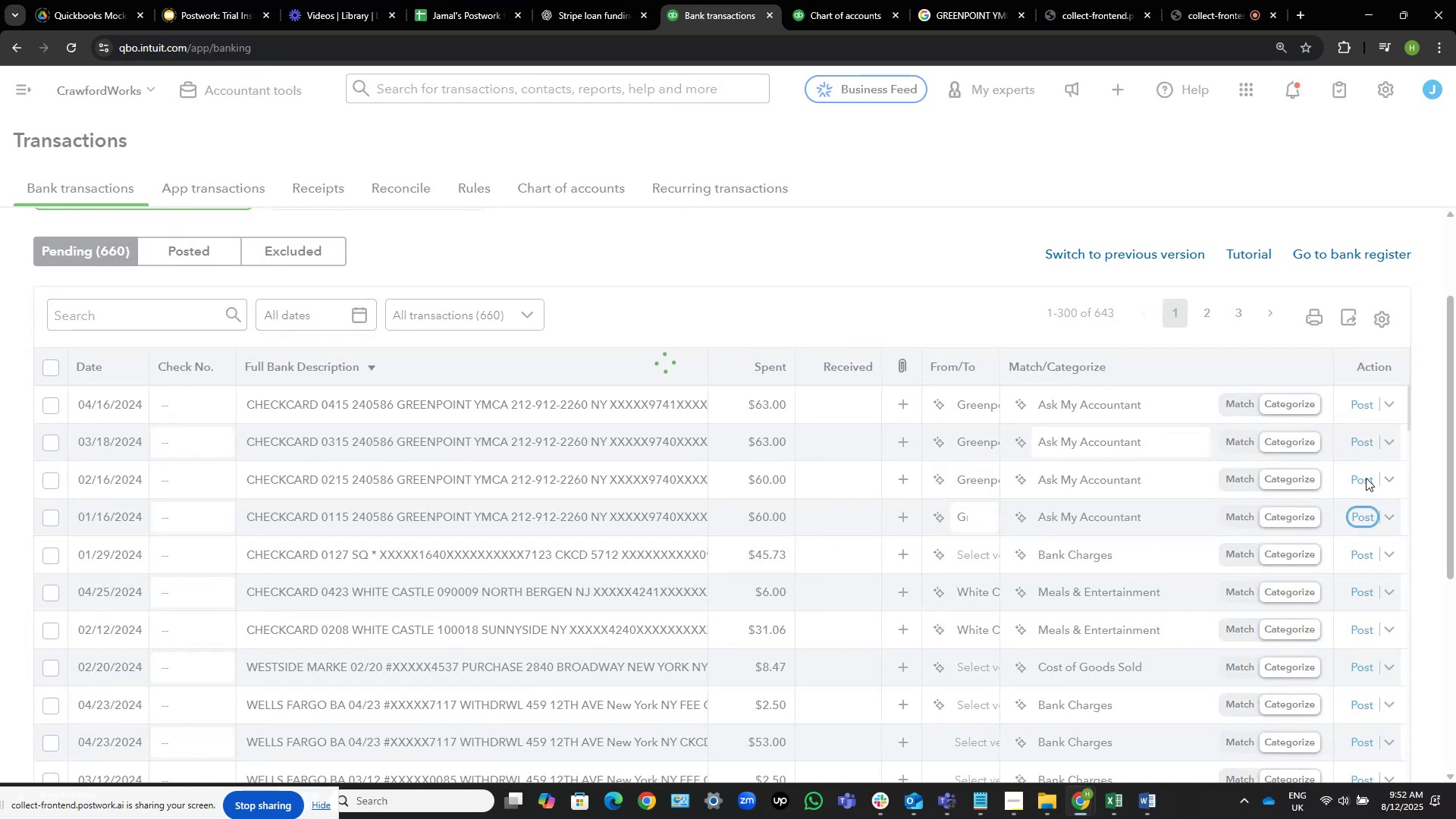 
left_click([1366, 478])
 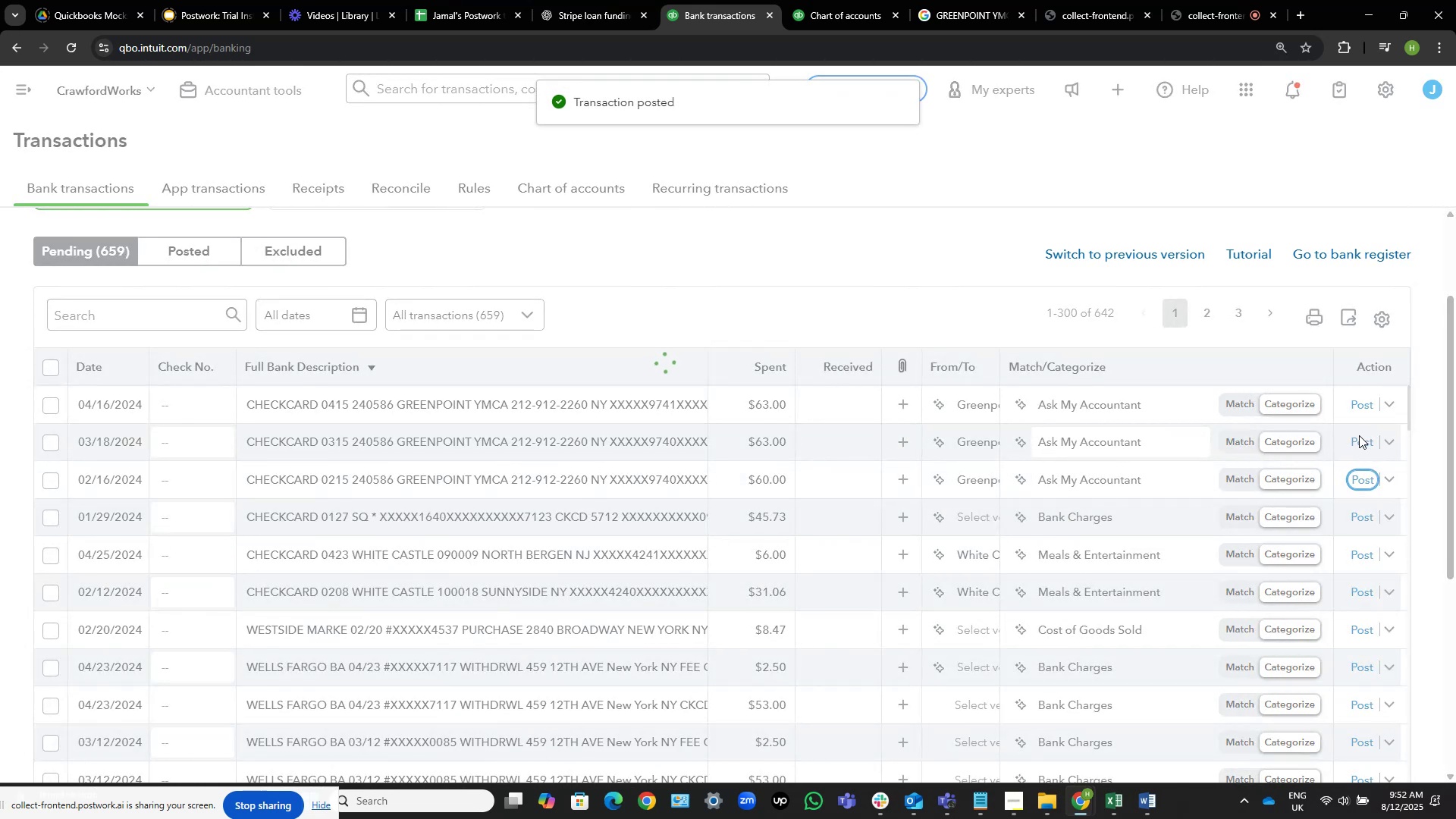 
left_click([1359, 435])
 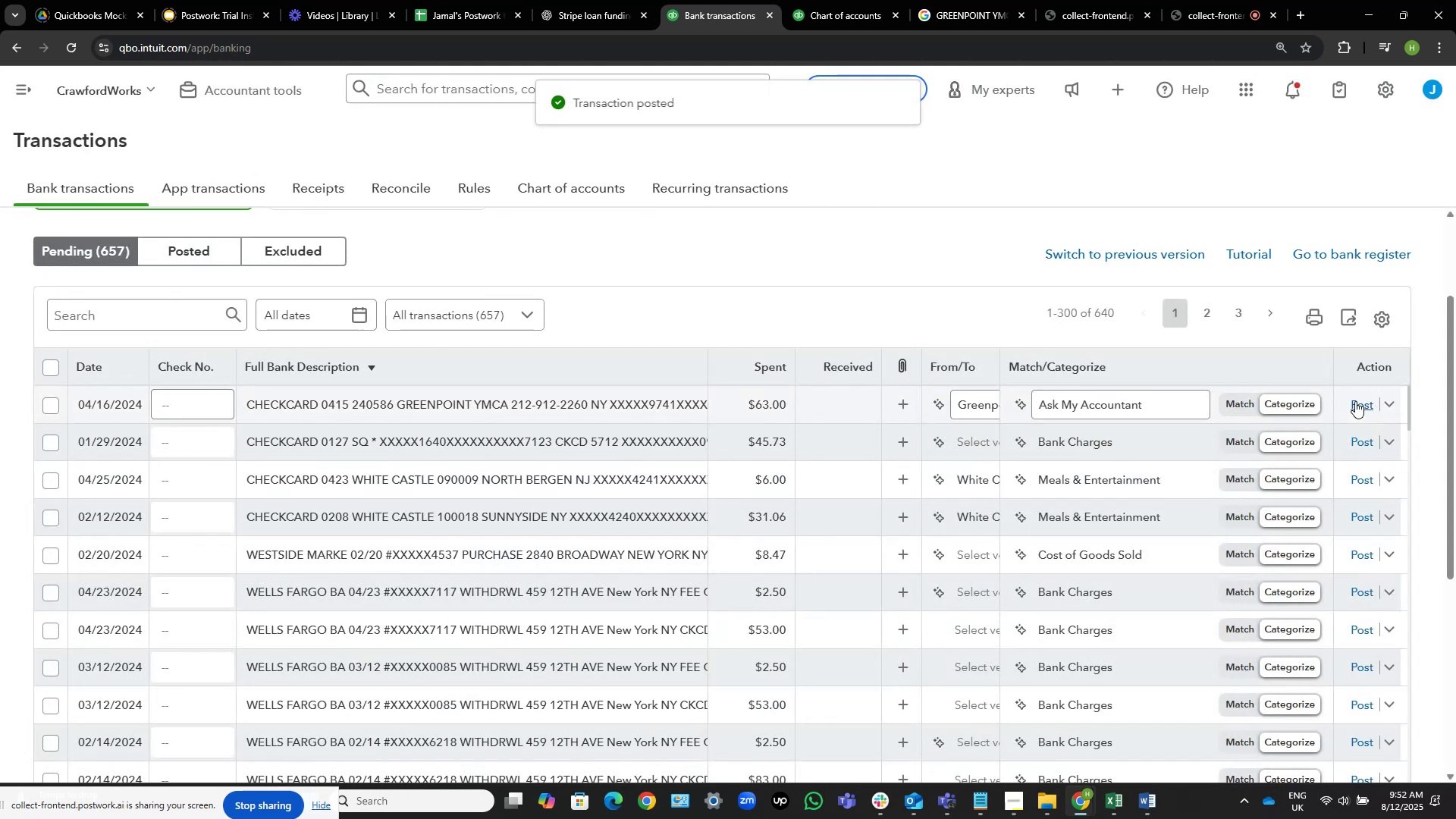 
left_click([1355, 401])
 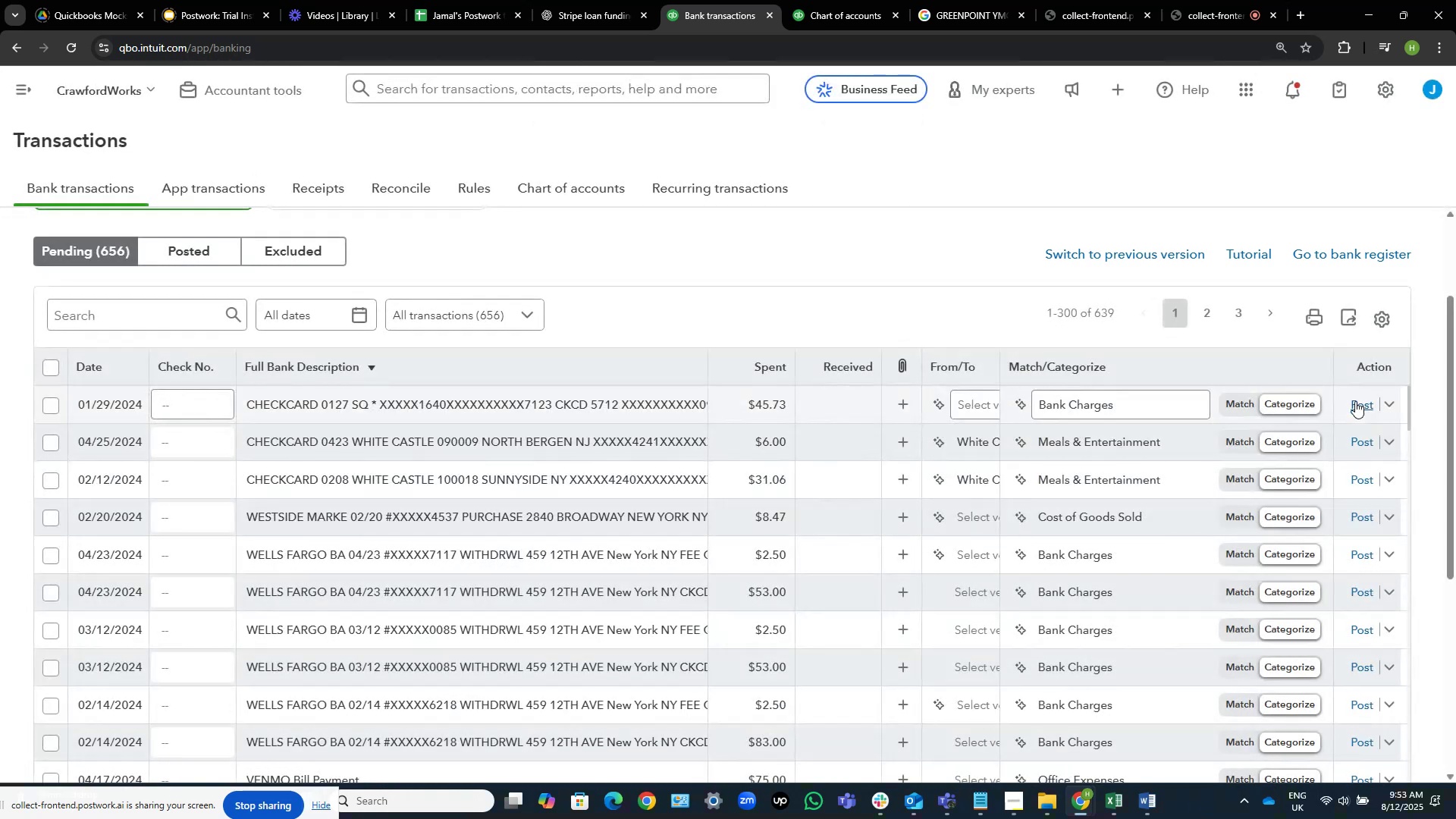 
wait(7.79)
 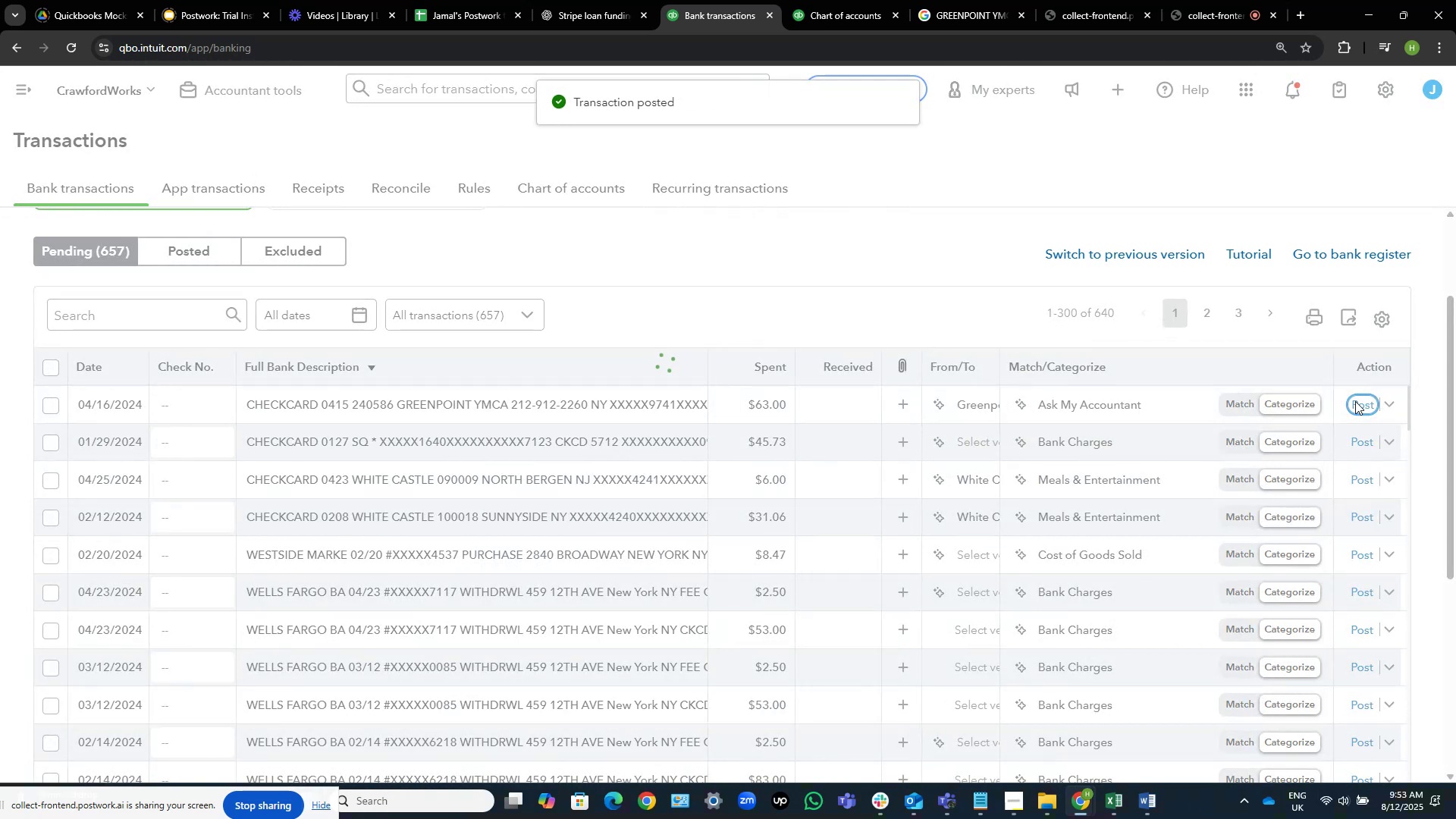 
left_click([600, 393])
 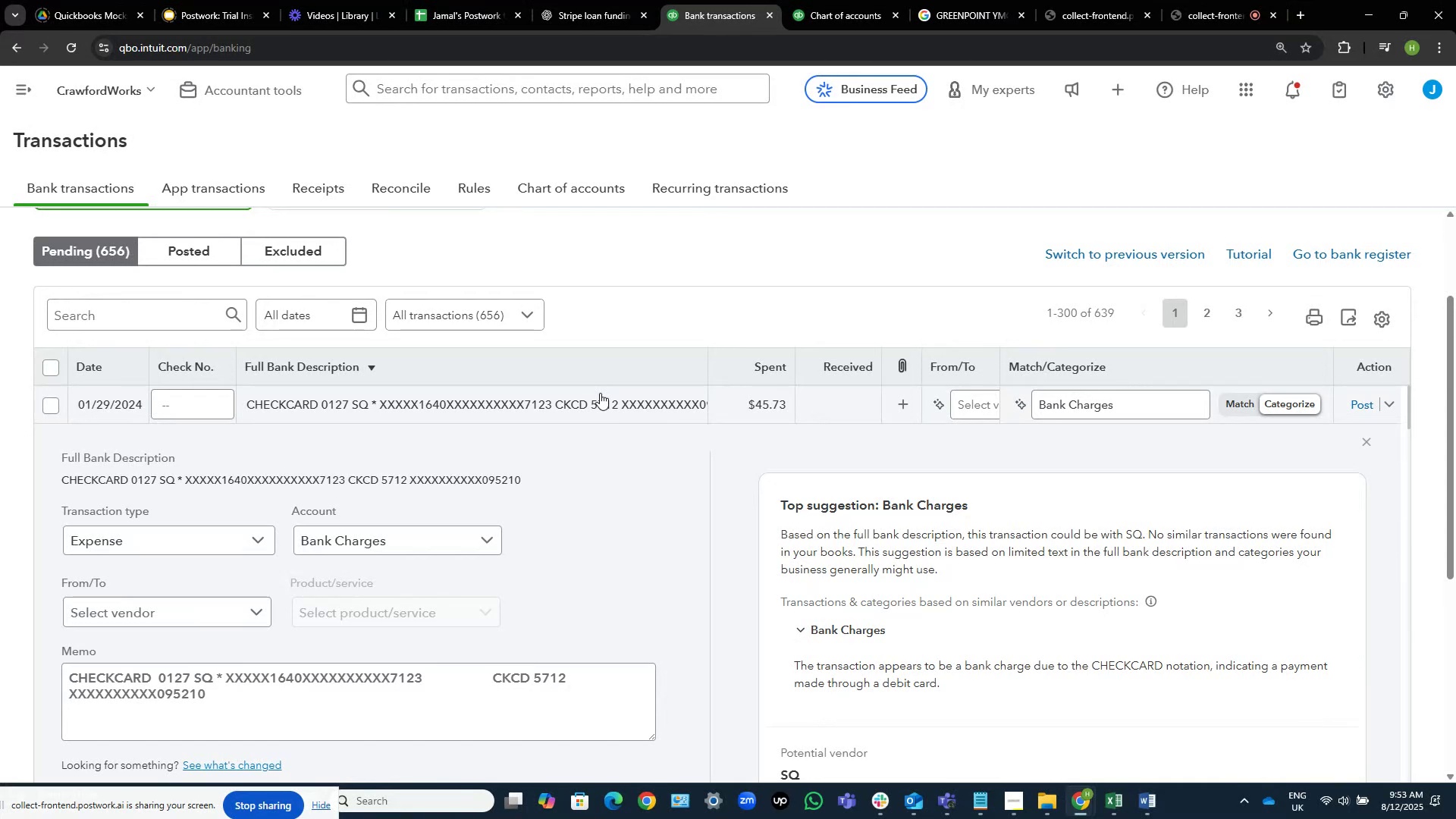 
wait(33.22)
 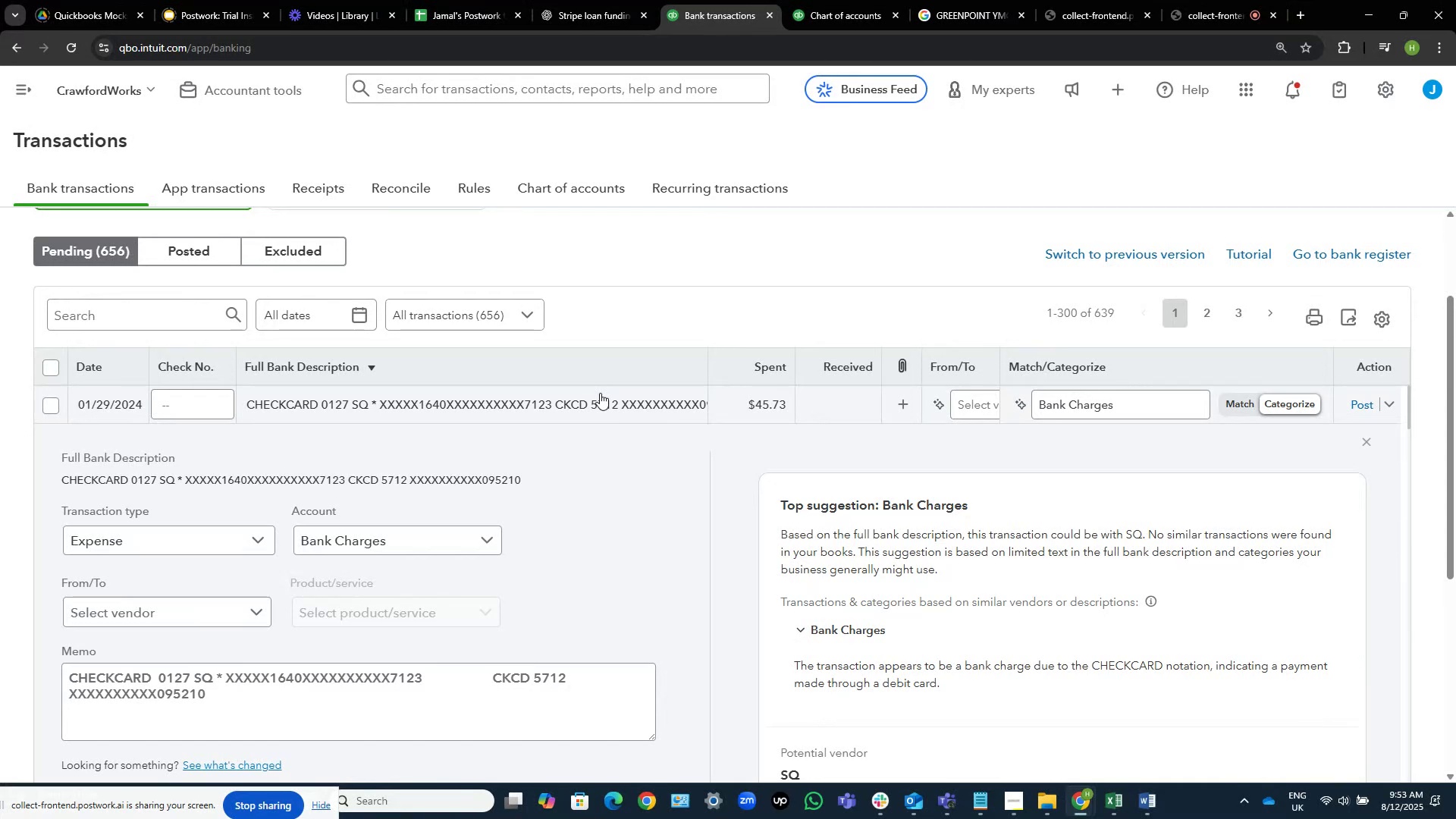 
scroll: coordinate [501, 582], scroll_direction: down, amount: 7.0
 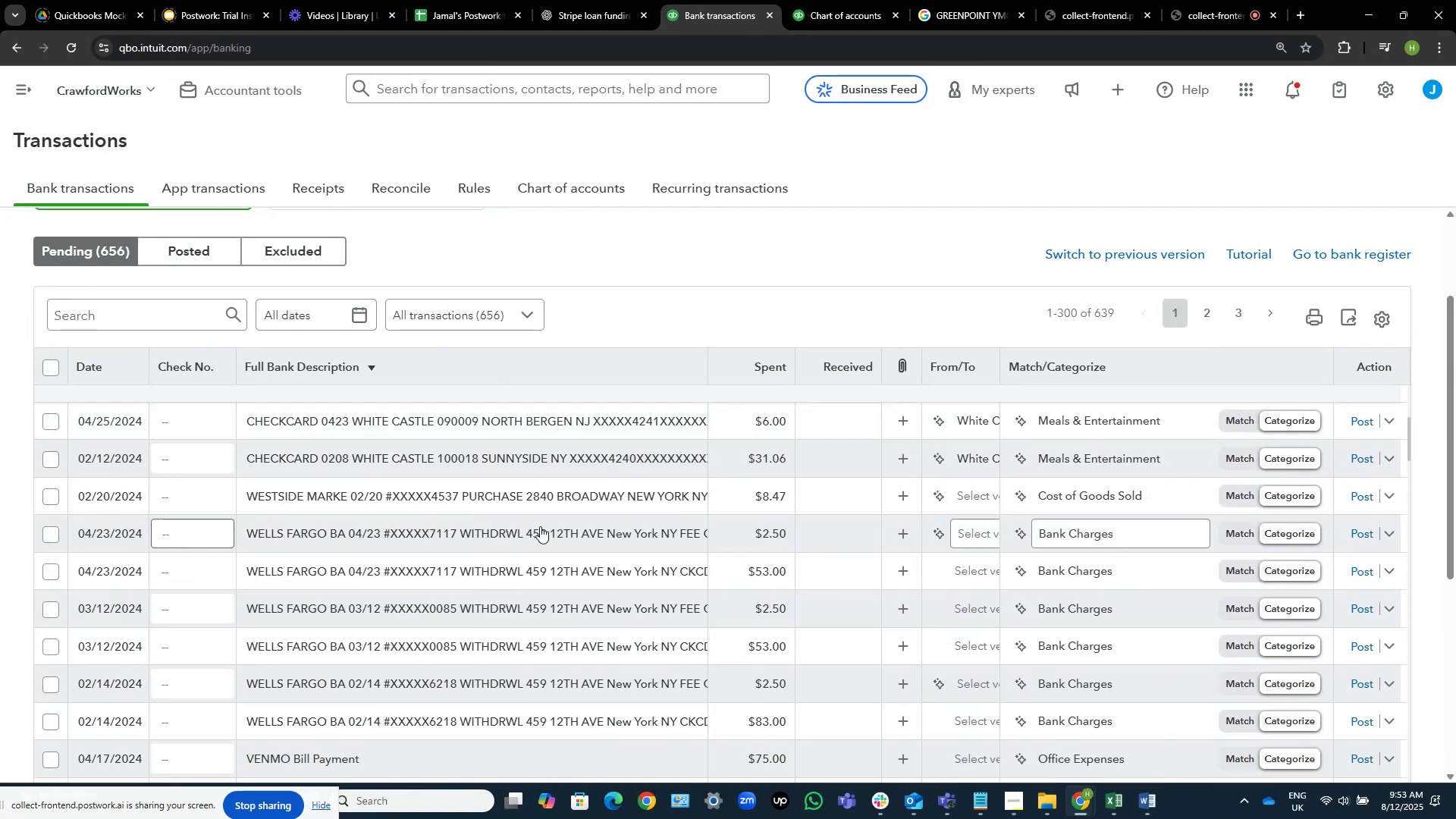 
left_click([538, 526])
 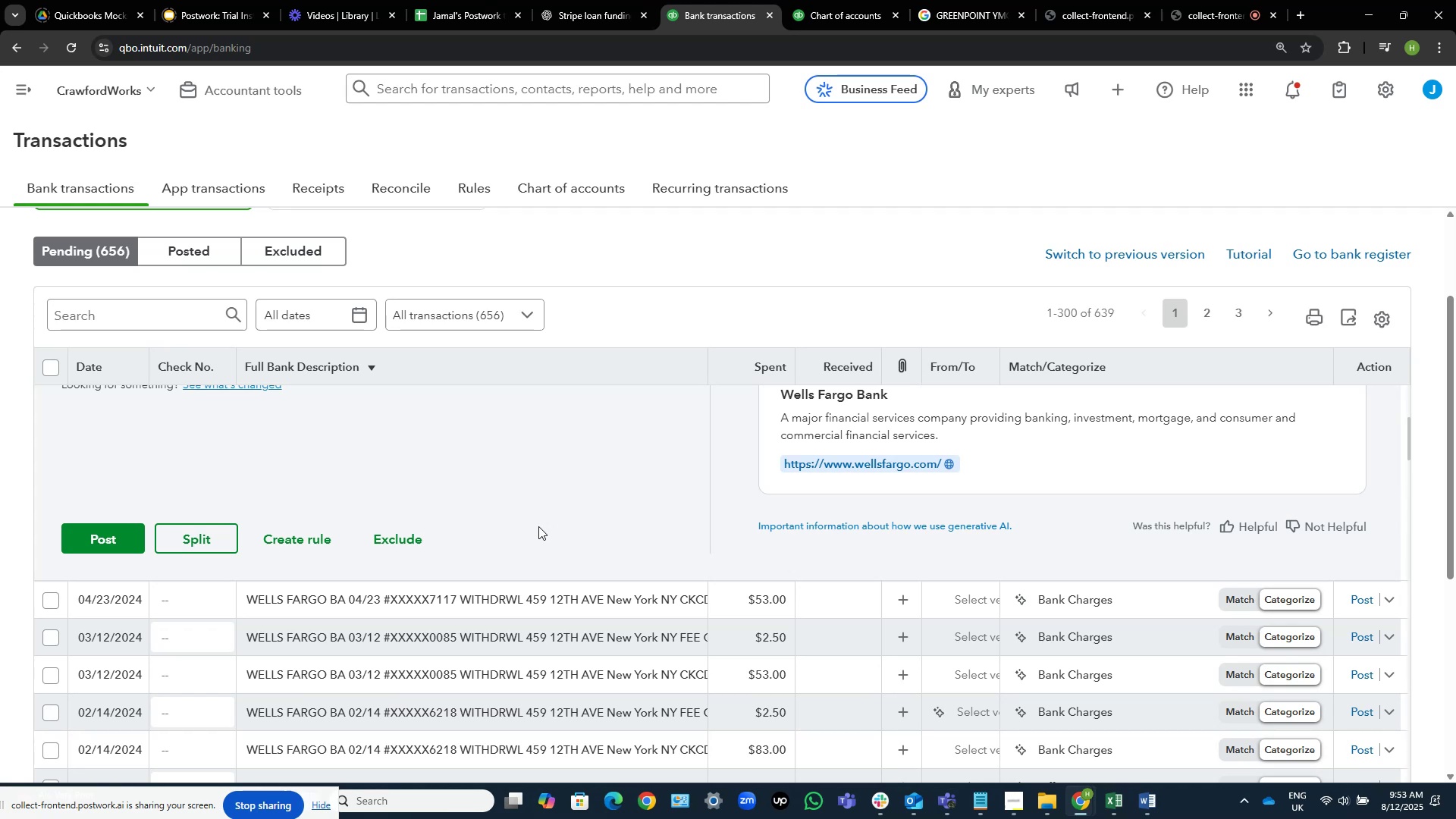 
wait(17.02)
 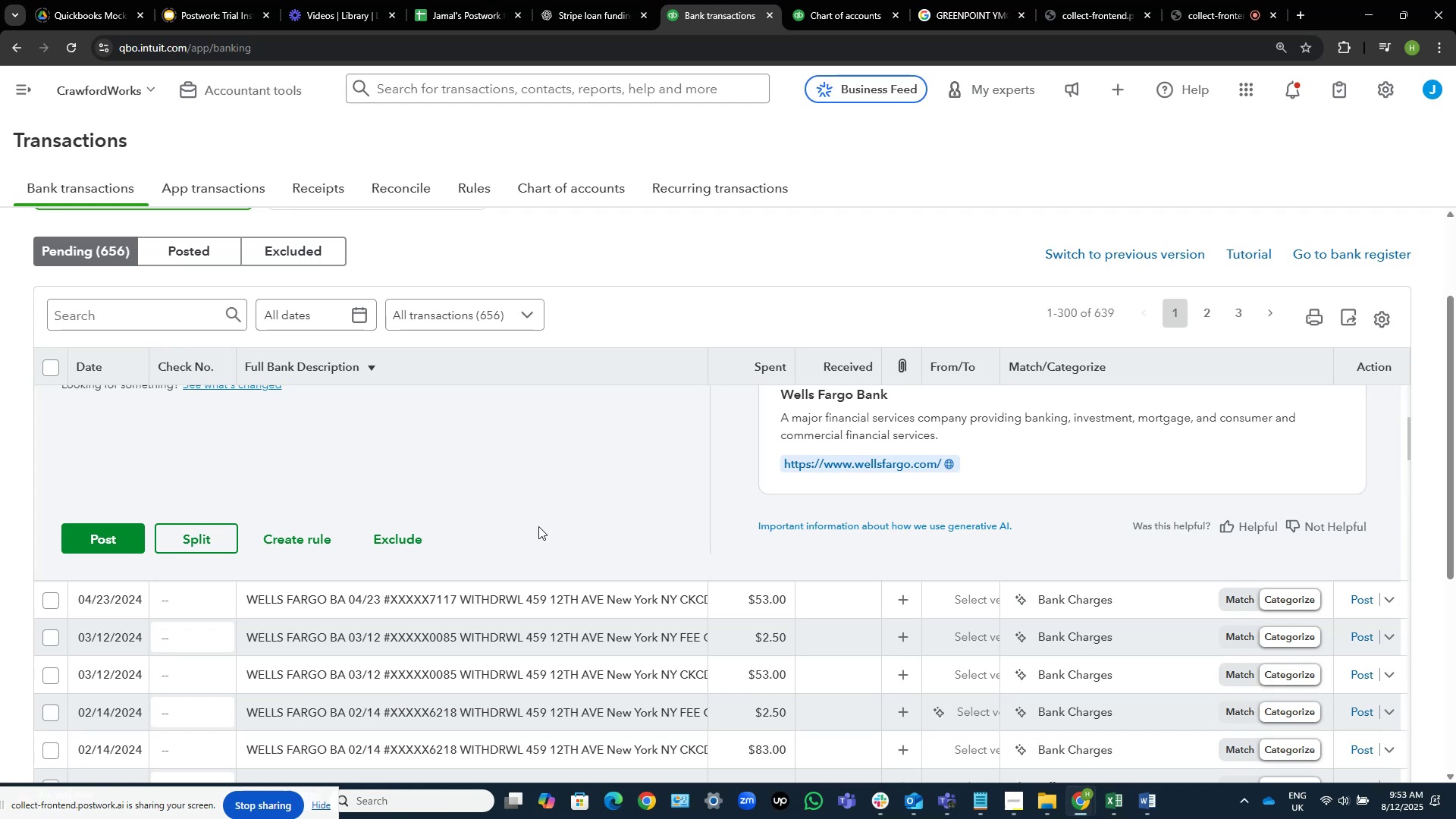 
left_click([553, 633])
 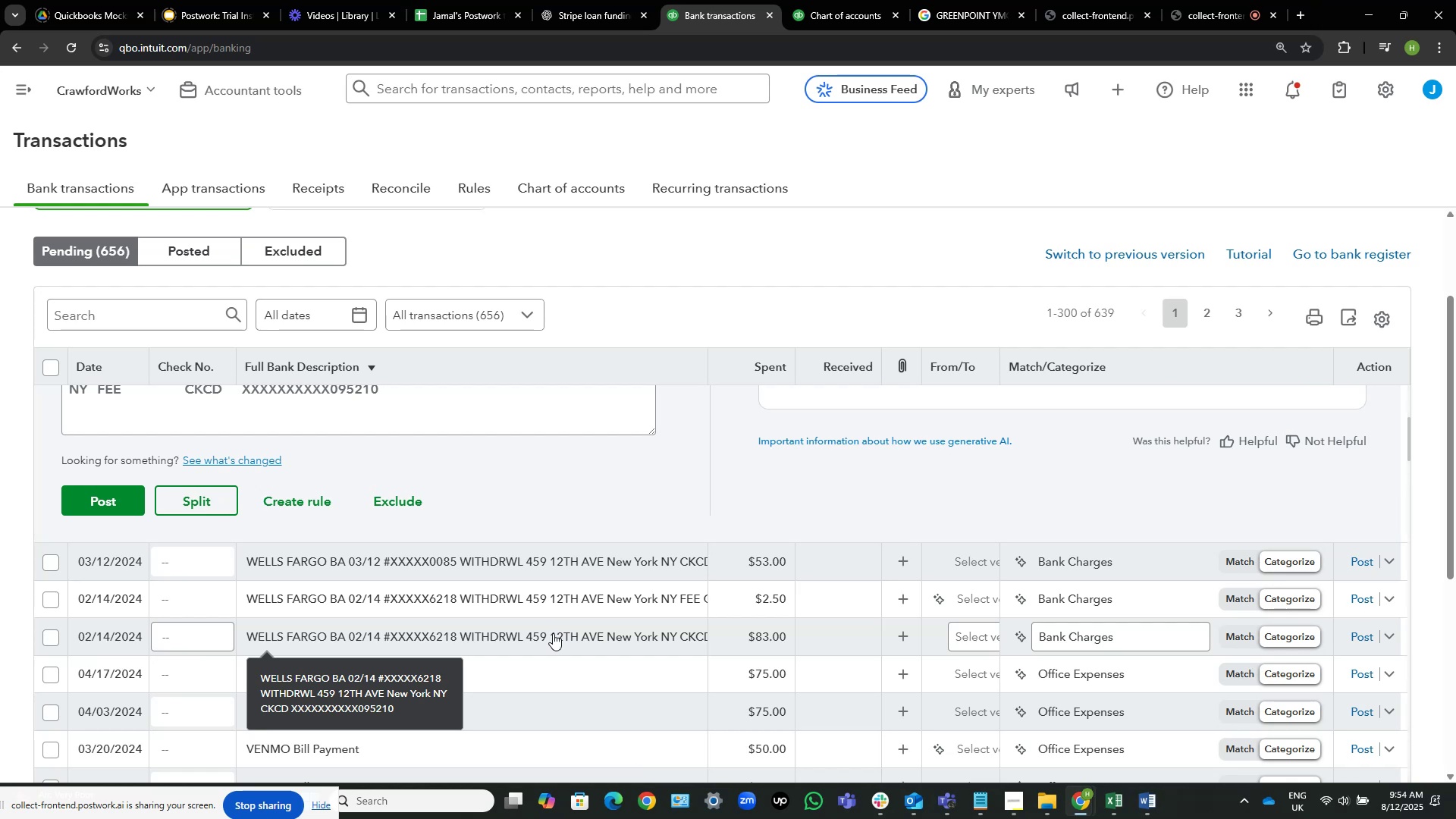 
wait(19.14)
 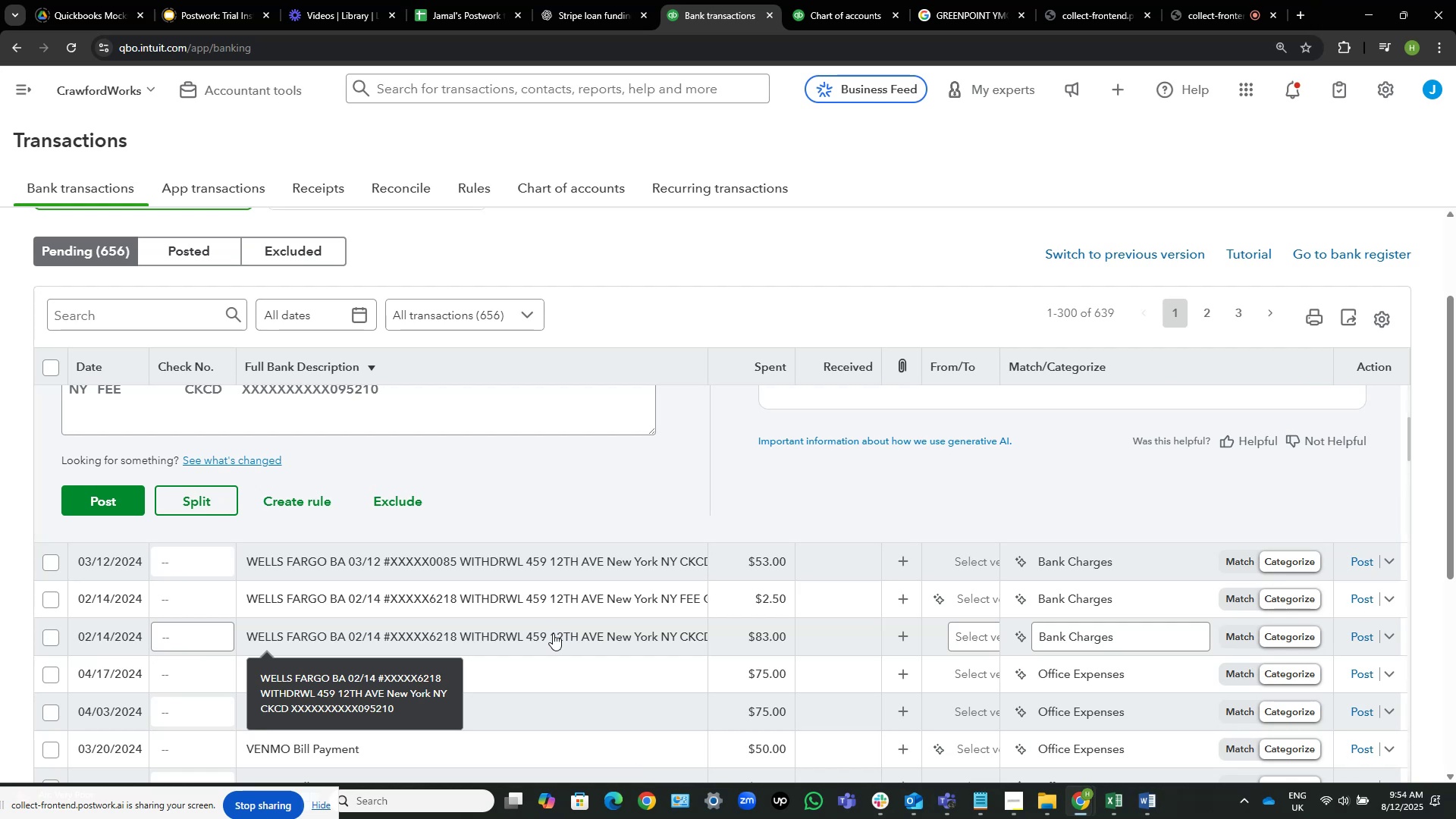 
left_click([570, 592])
 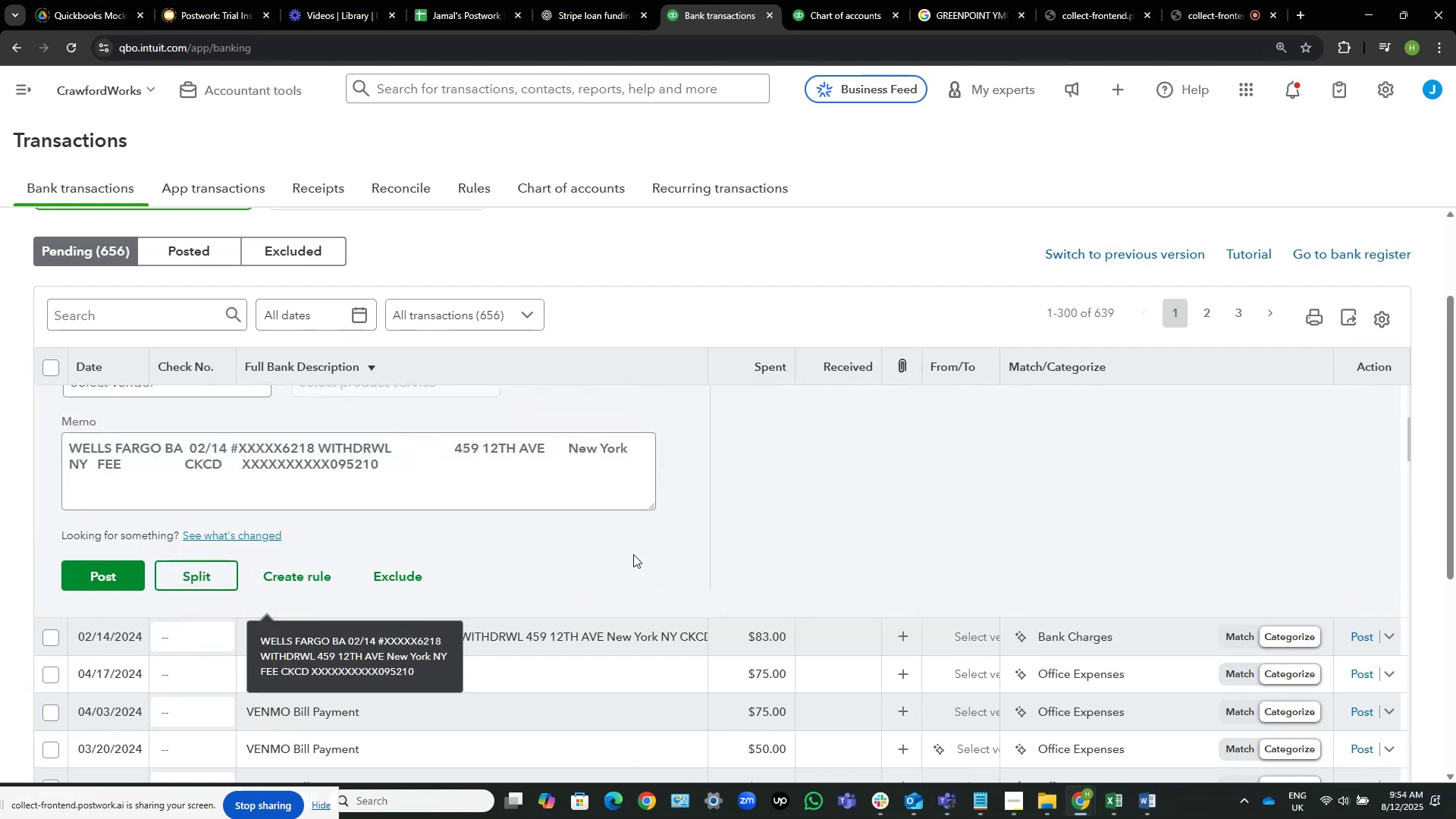 
scroll: coordinate [833, 382], scroll_direction: up, amount: 2.0
 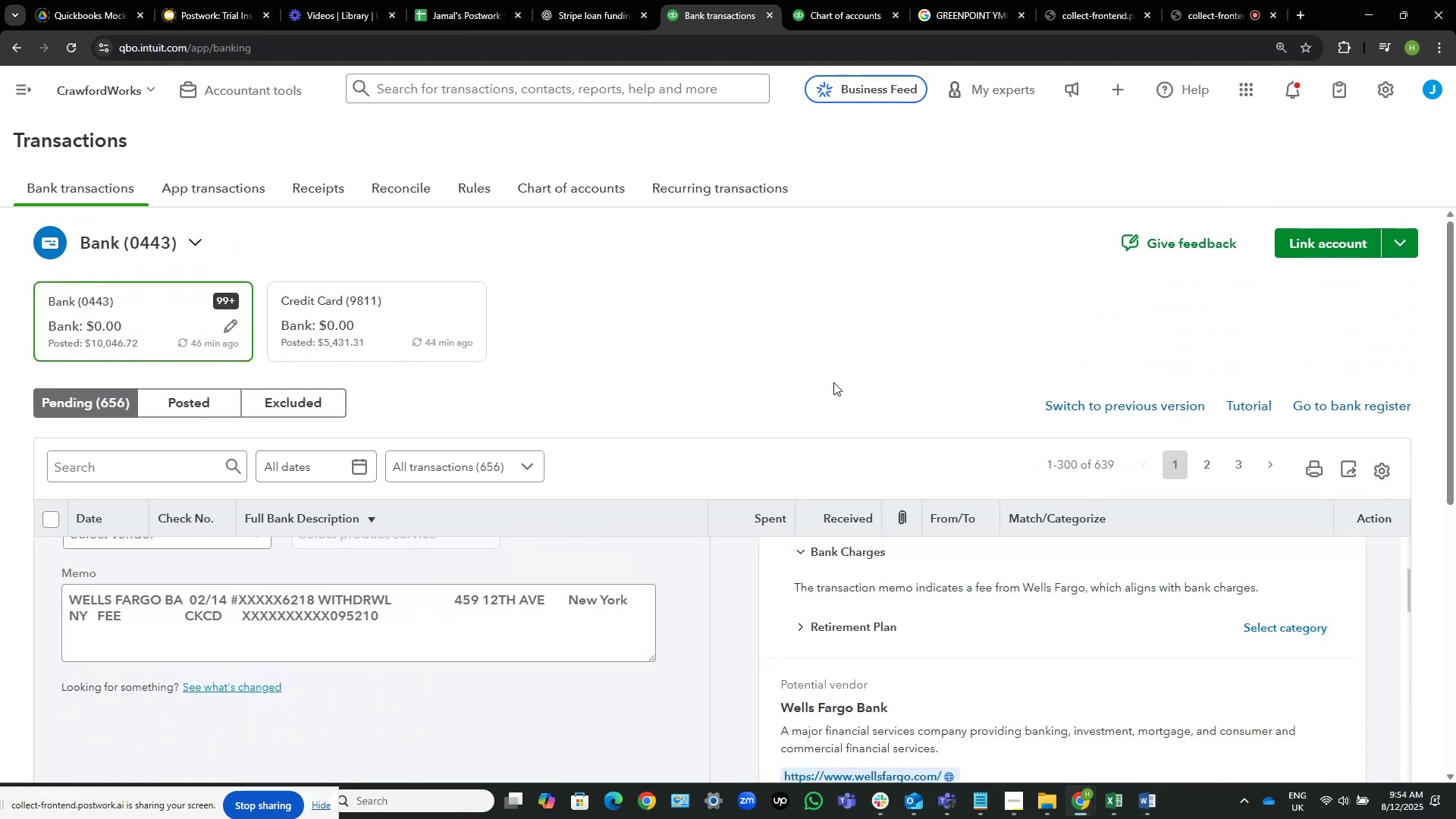 
scroll: coordinate [833, 382], scroll_direction: down, amount: 2.0
 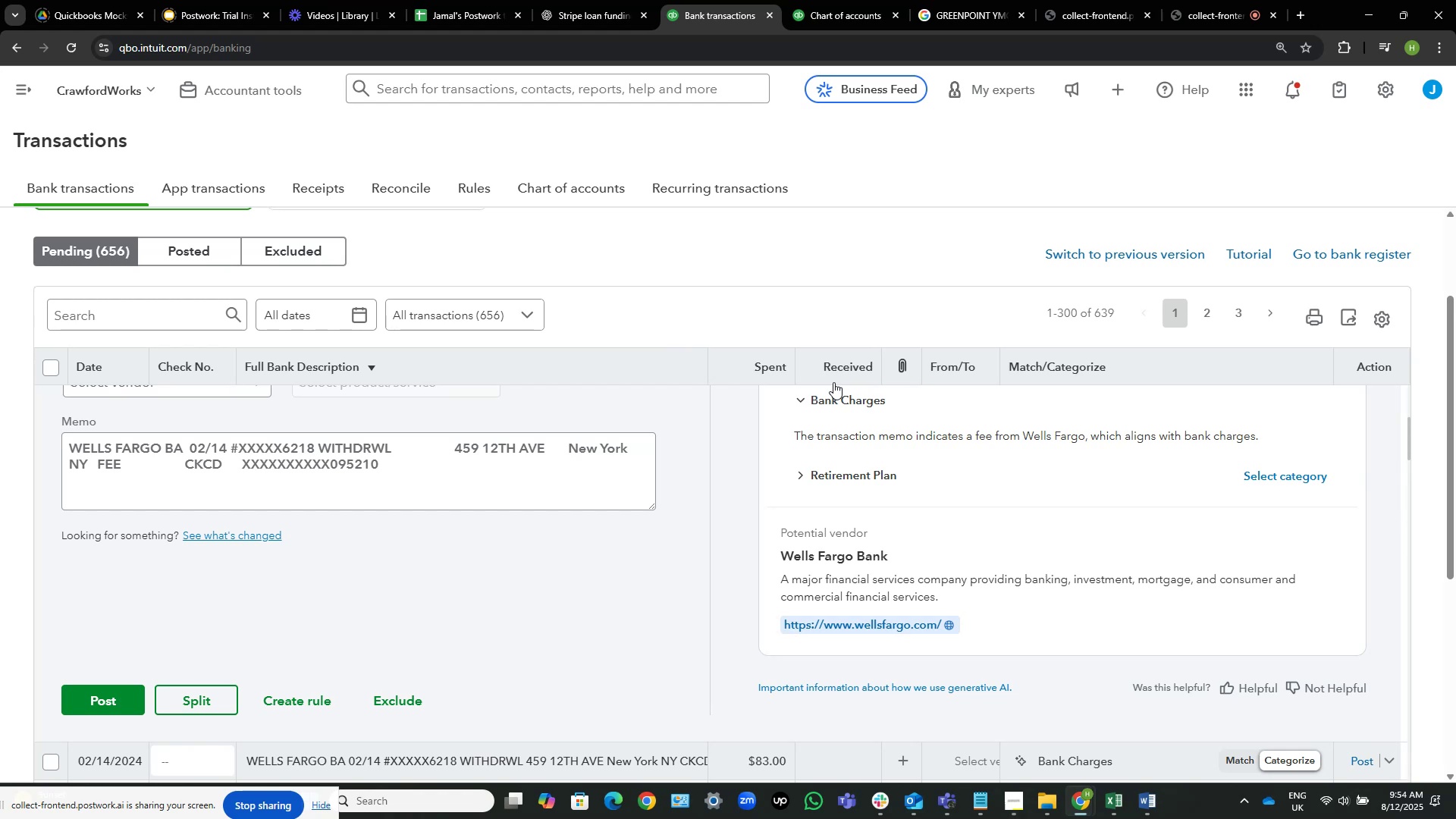 
wait(31.53)
 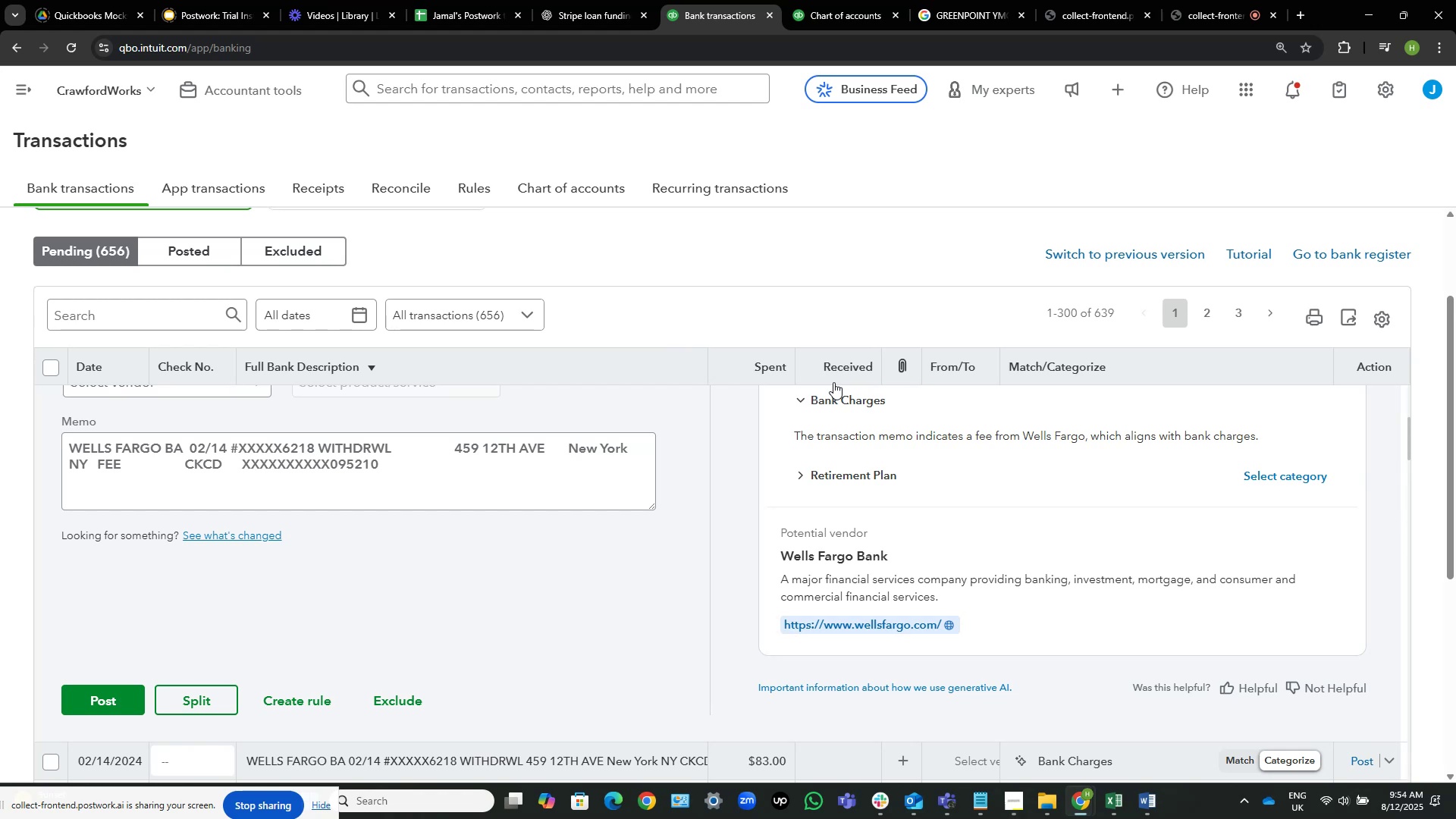 
scroll: coordinate [622, 526], scroll_direction: up, amount: 3.0
 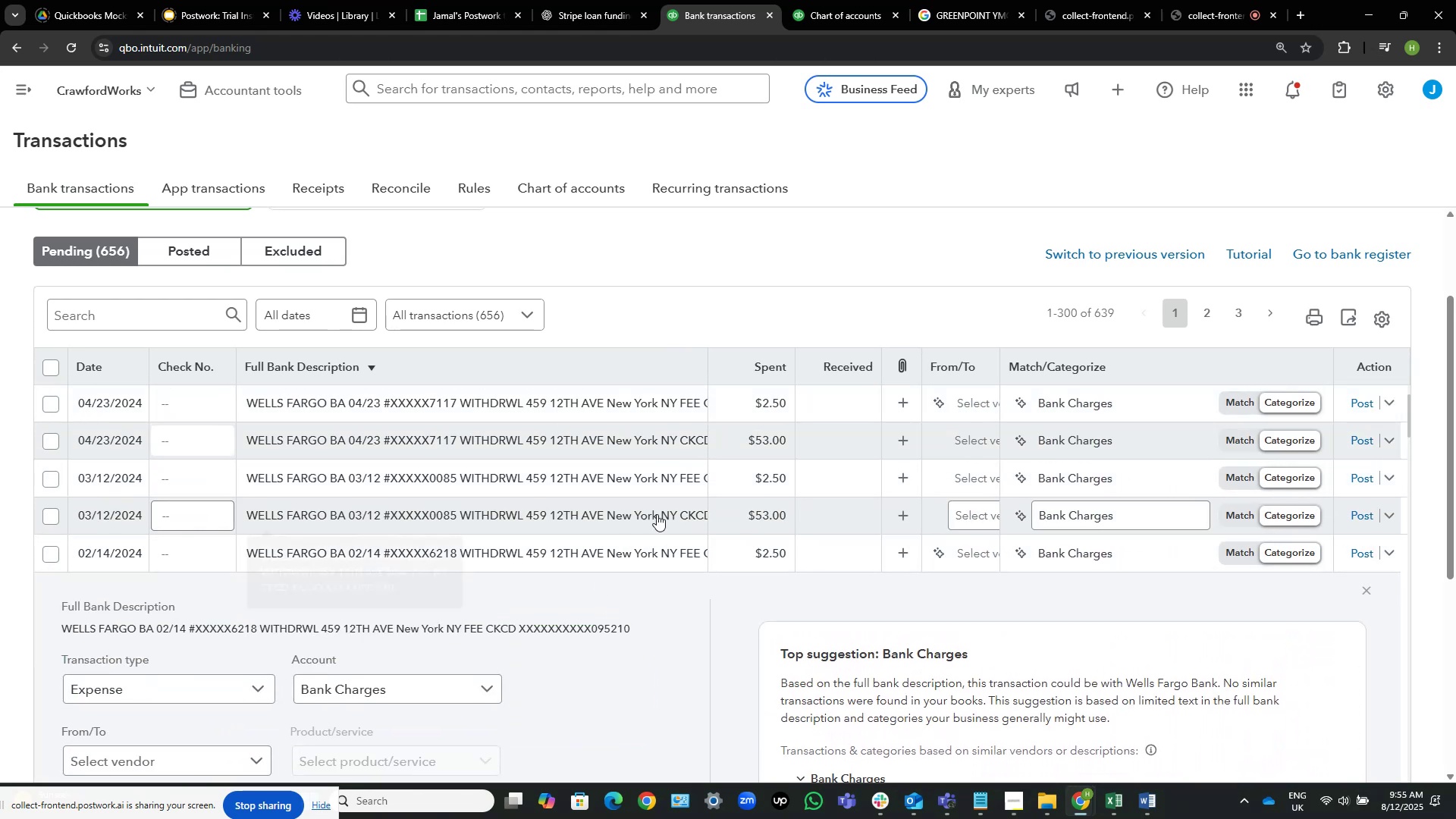 
left_click([611, 557])
 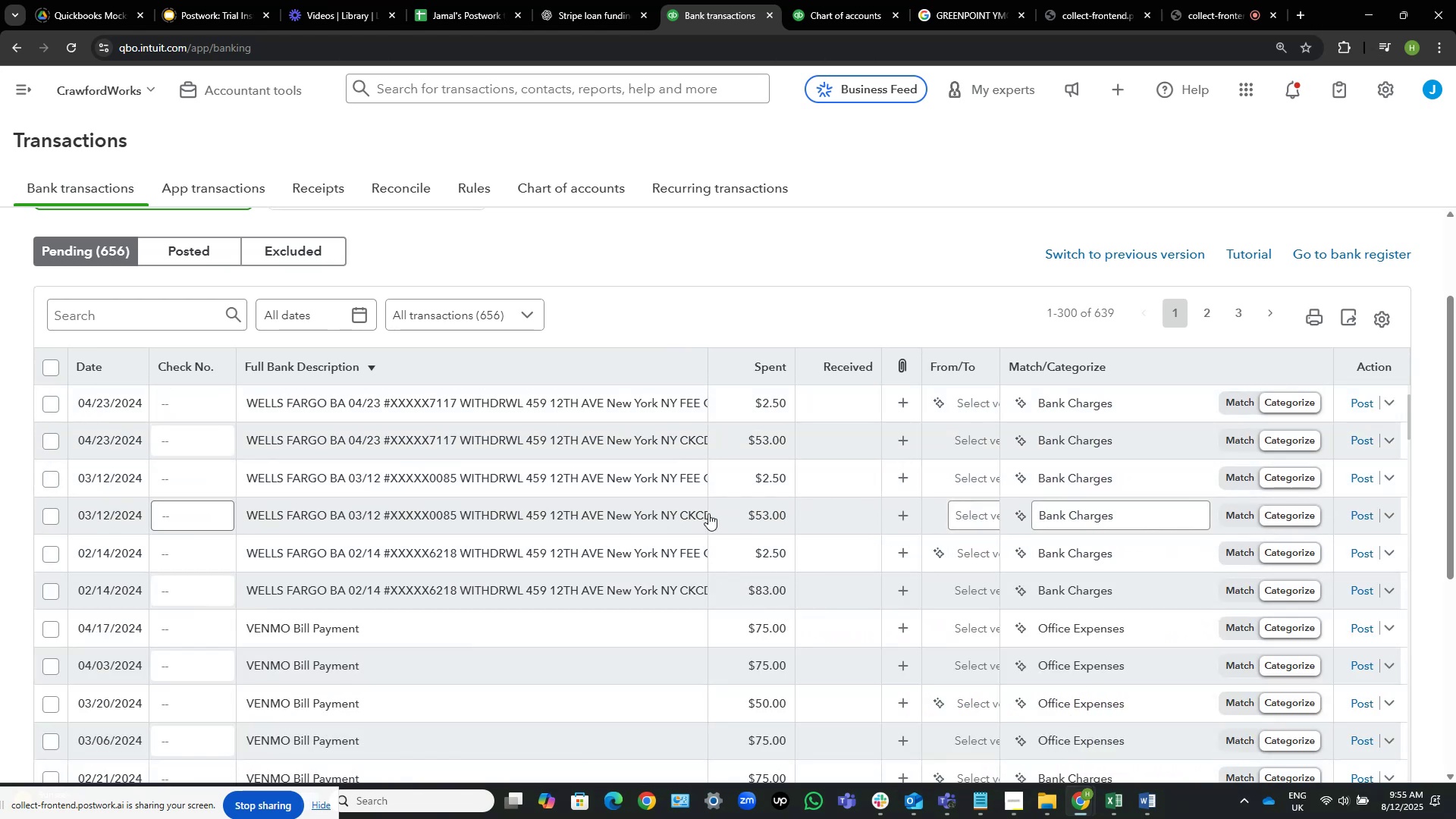 
scroll: coordinate [708, 513], scroll_direction: up, amount: 4.0
 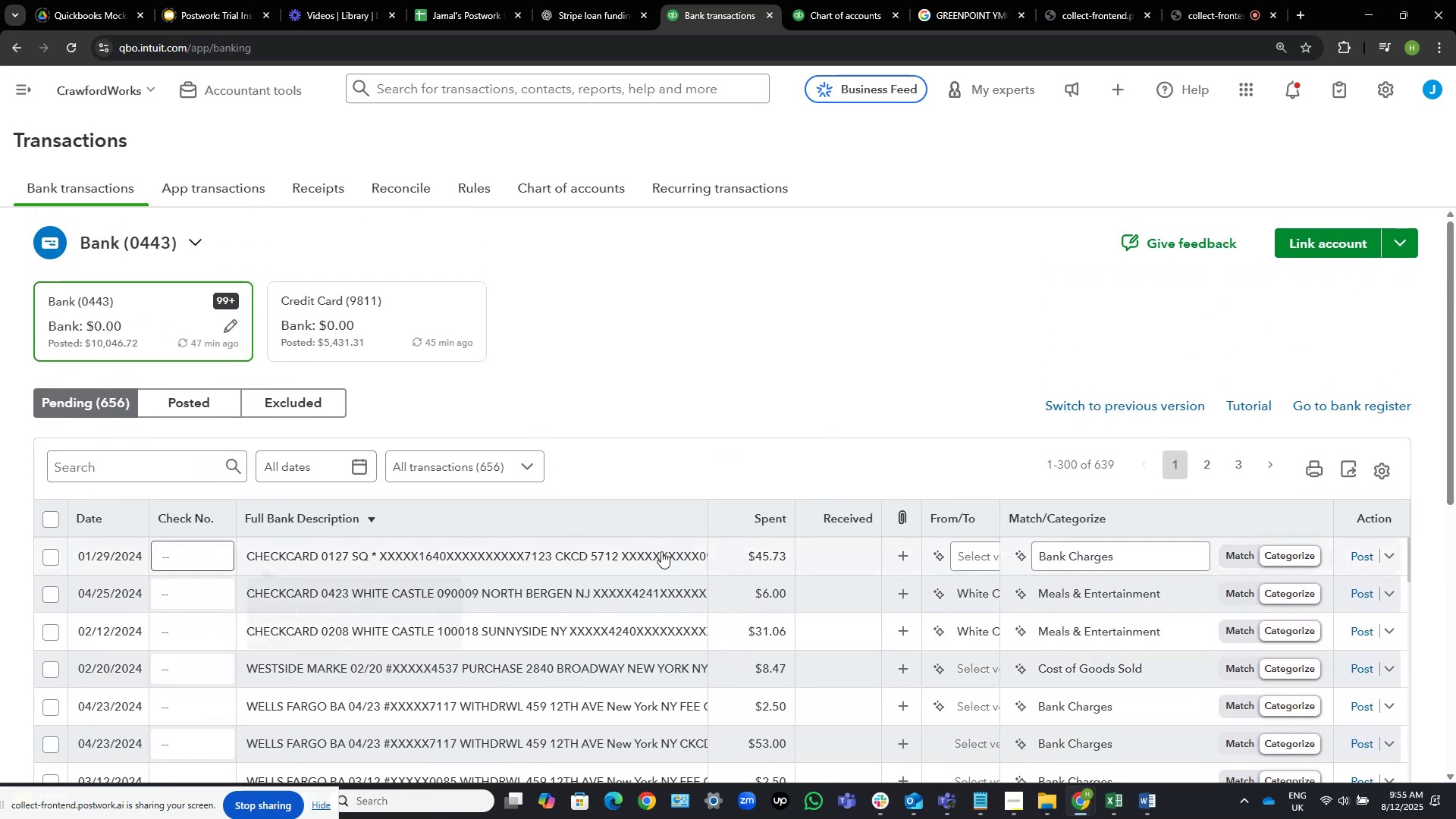 
scroll: coordinate [682, 514], scroll_direction: down, amount: 23.0
 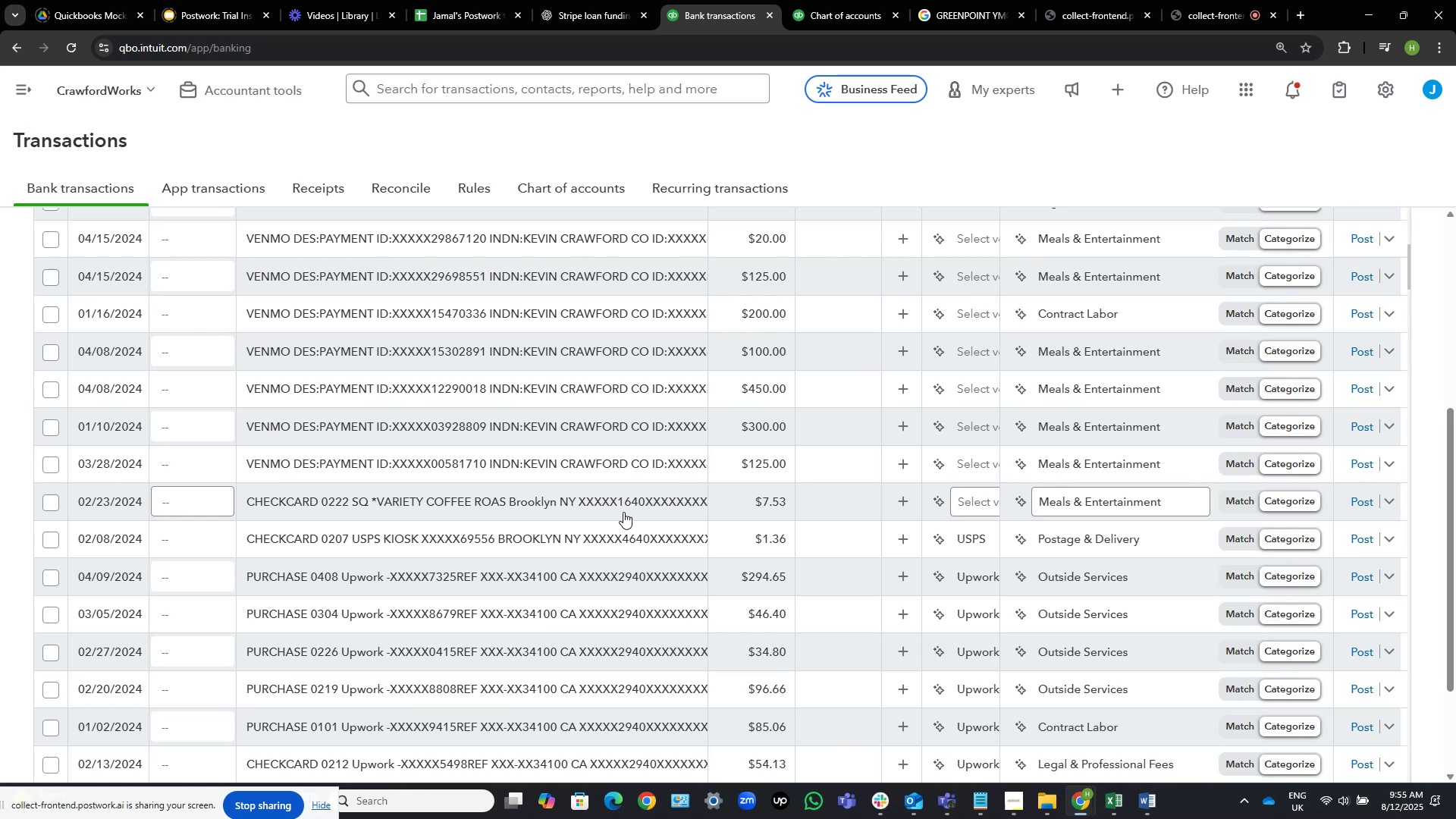 
wait(11.97)
 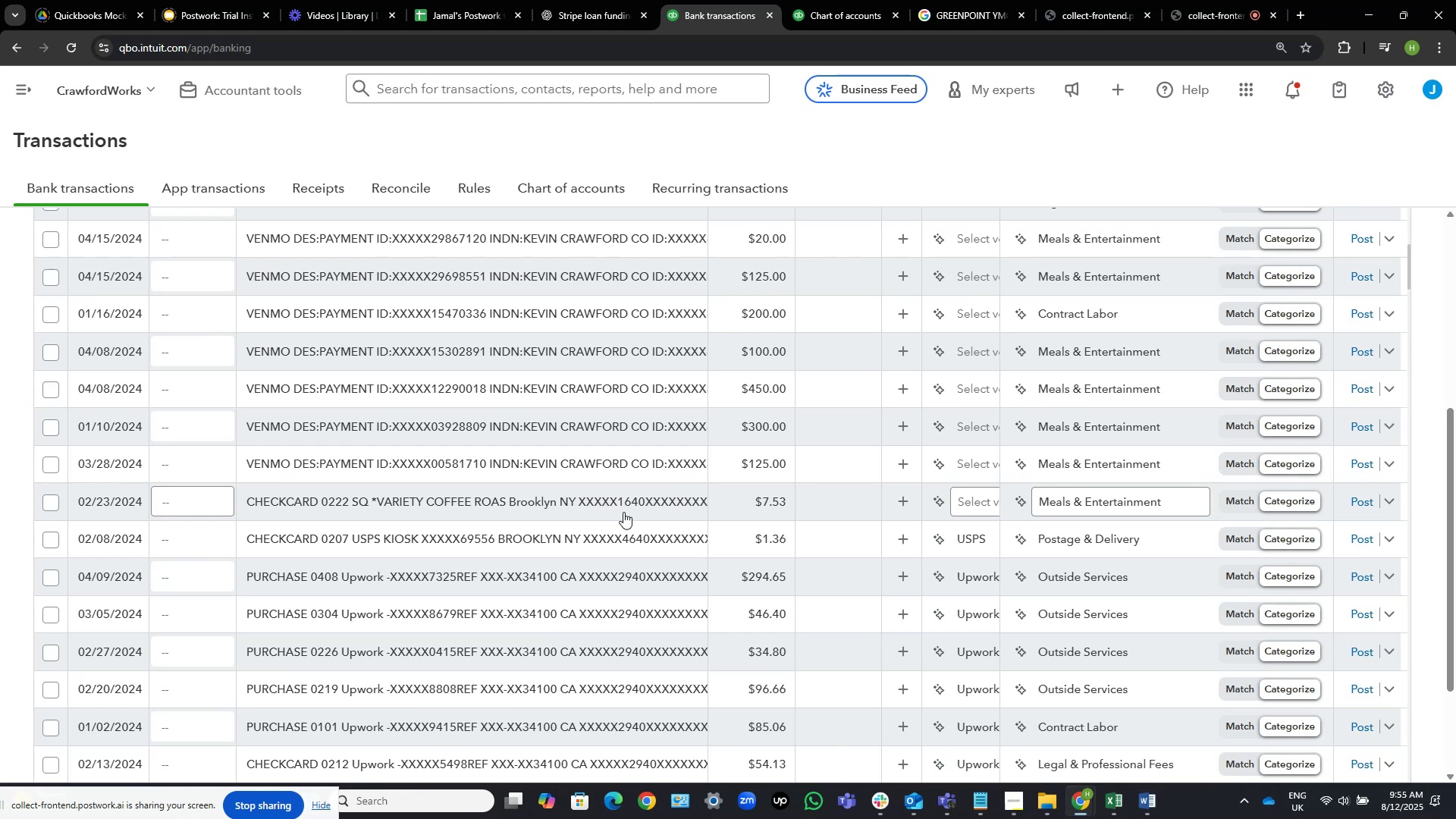 
scroll: coordinate [623, 512], scroll_direction: down, amount: 1.0
 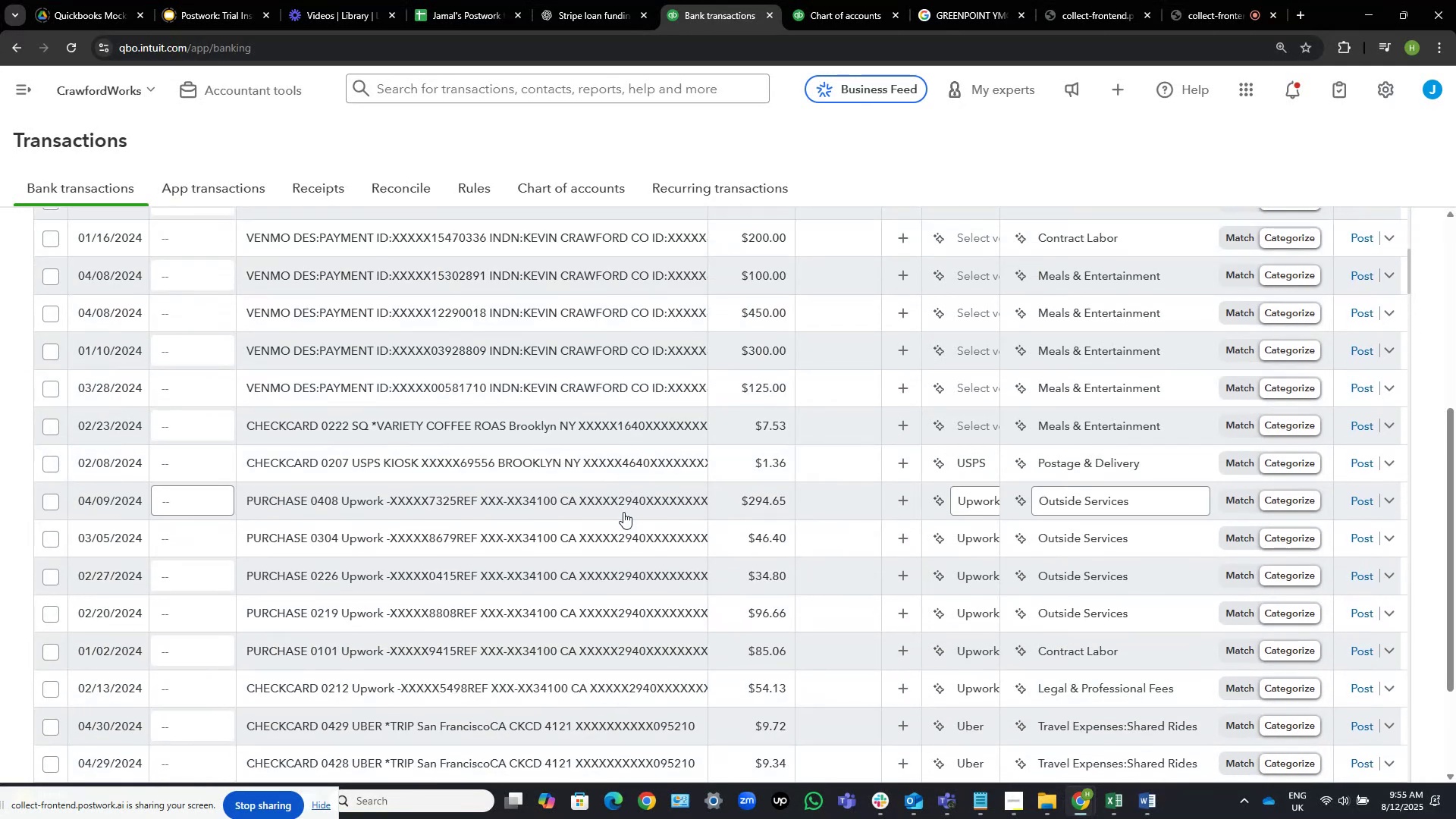 
left_click([623, 512])
 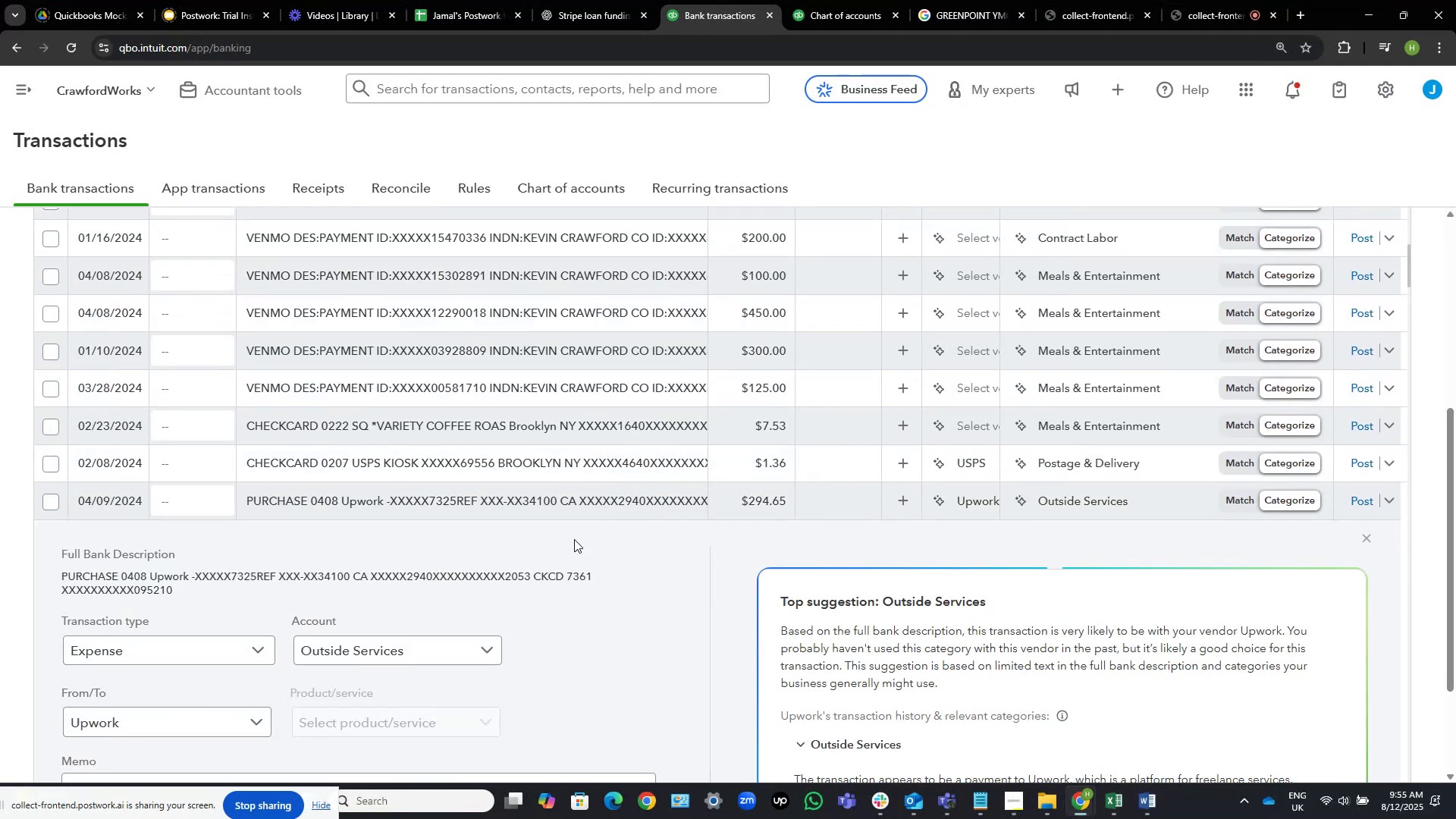 
scroll: coordinate [574, 539], scroll_direction: down, amount: 6.0
 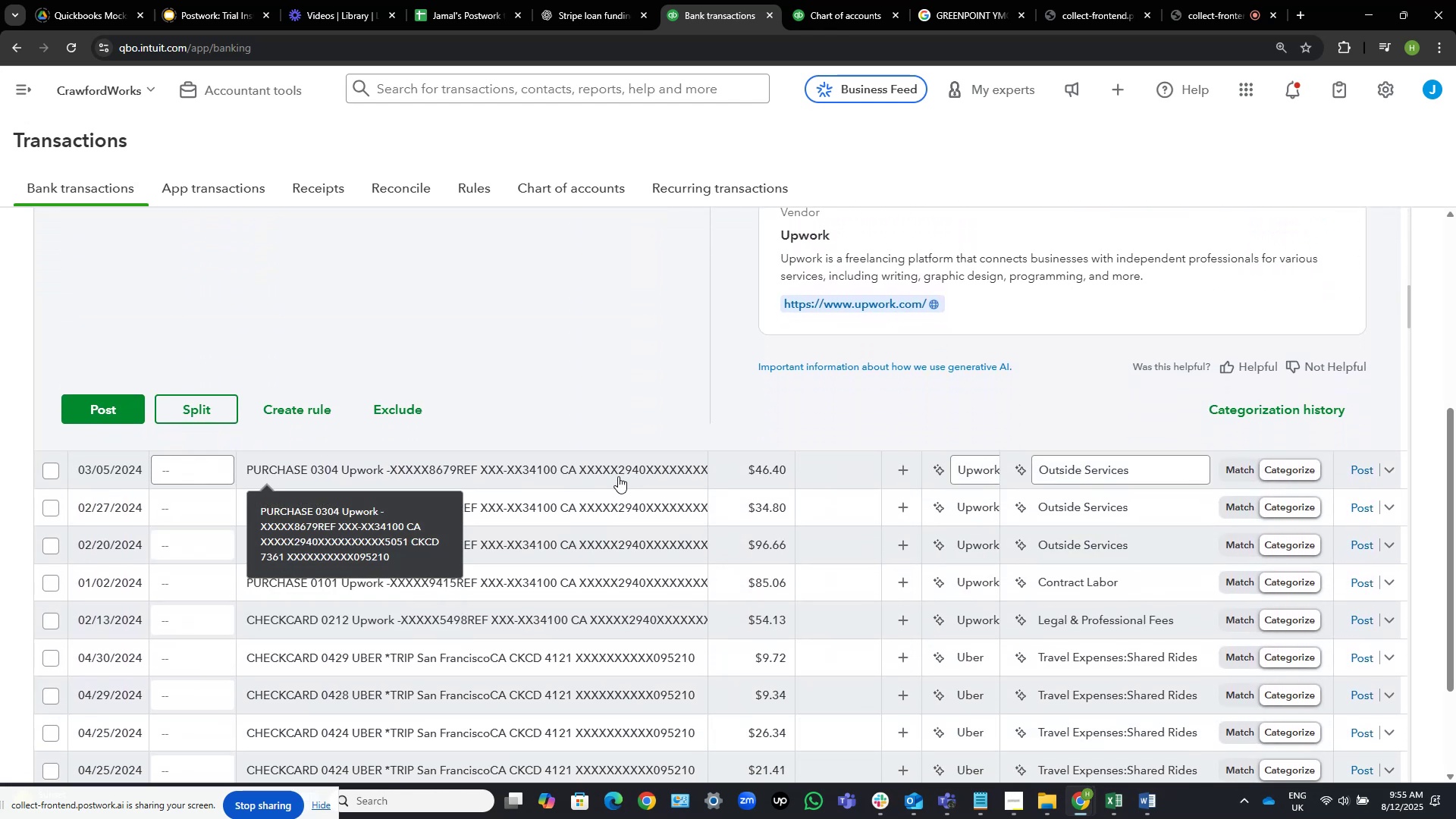 
left_click([618, 476])
 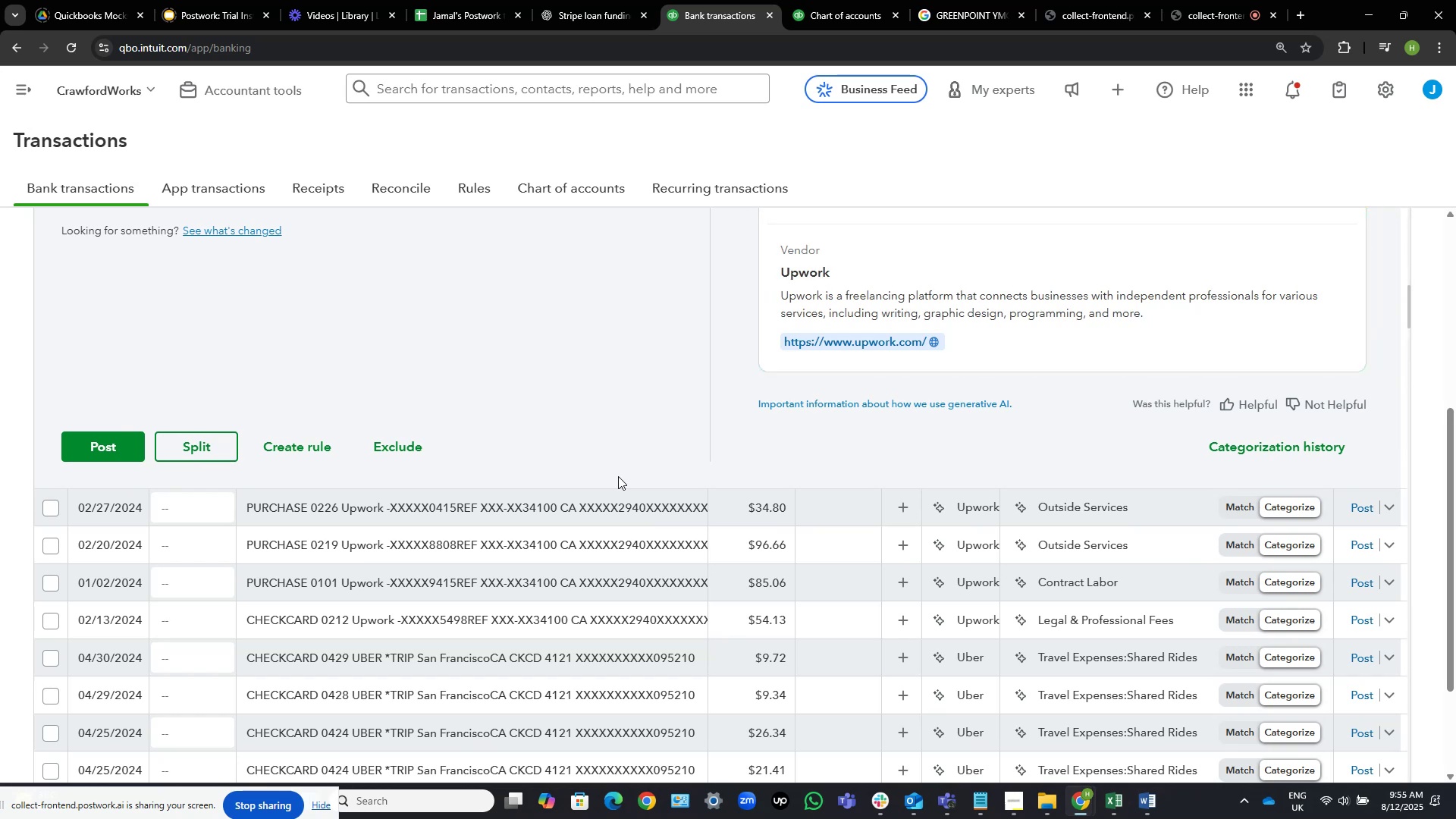 
wait(12.04)
 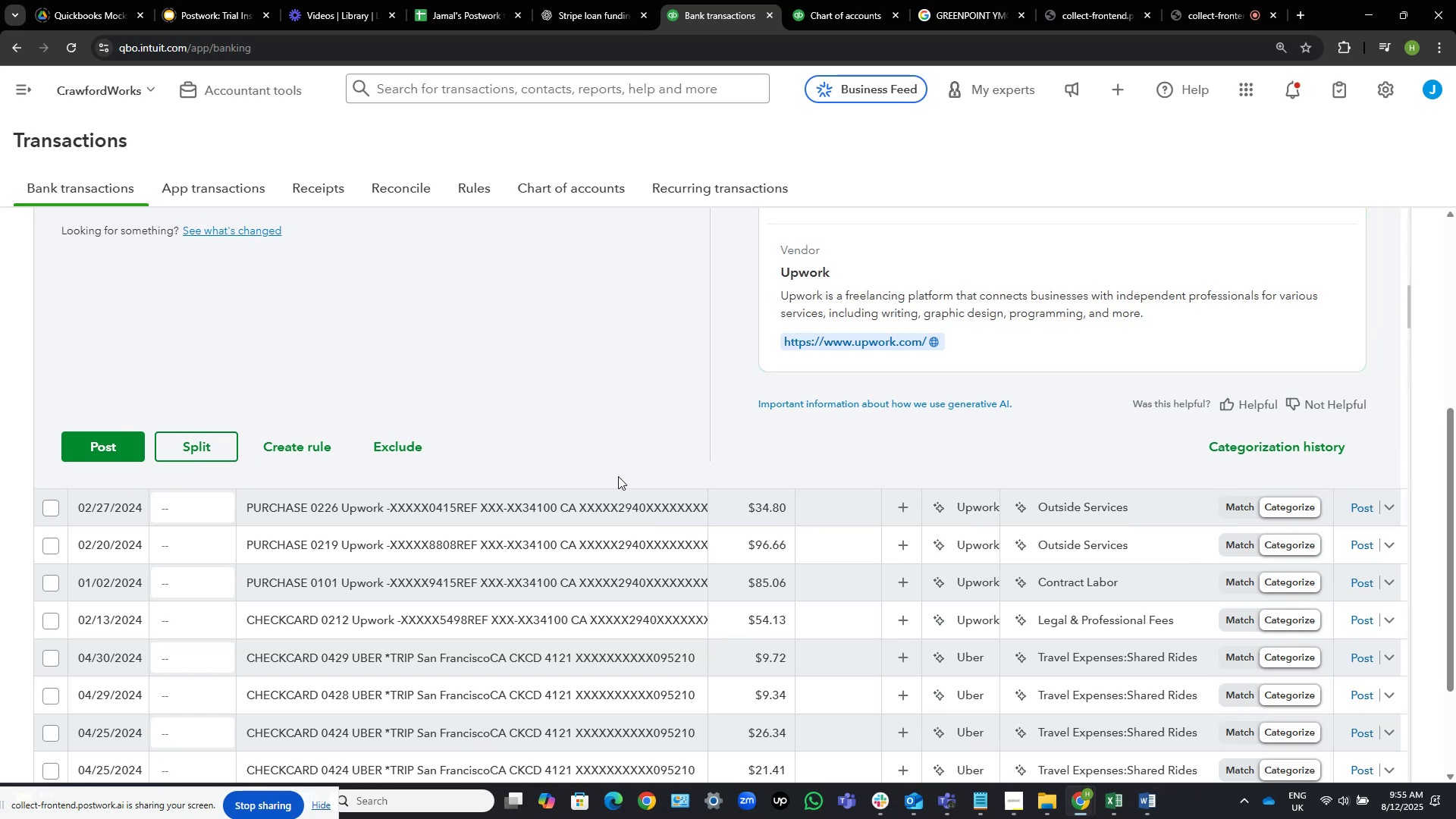 
left_click([495, 548])
 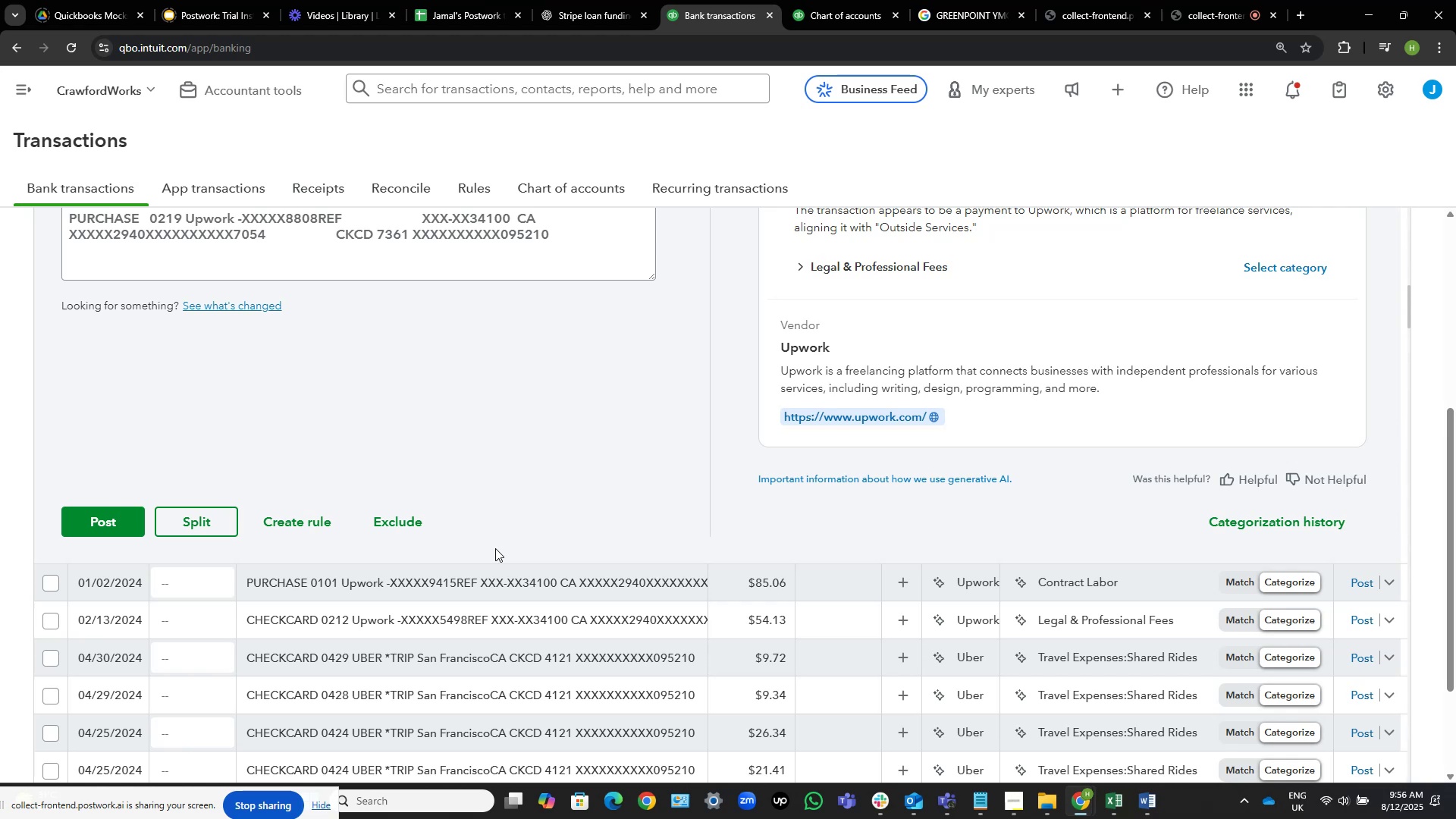 
wait(23.04)
 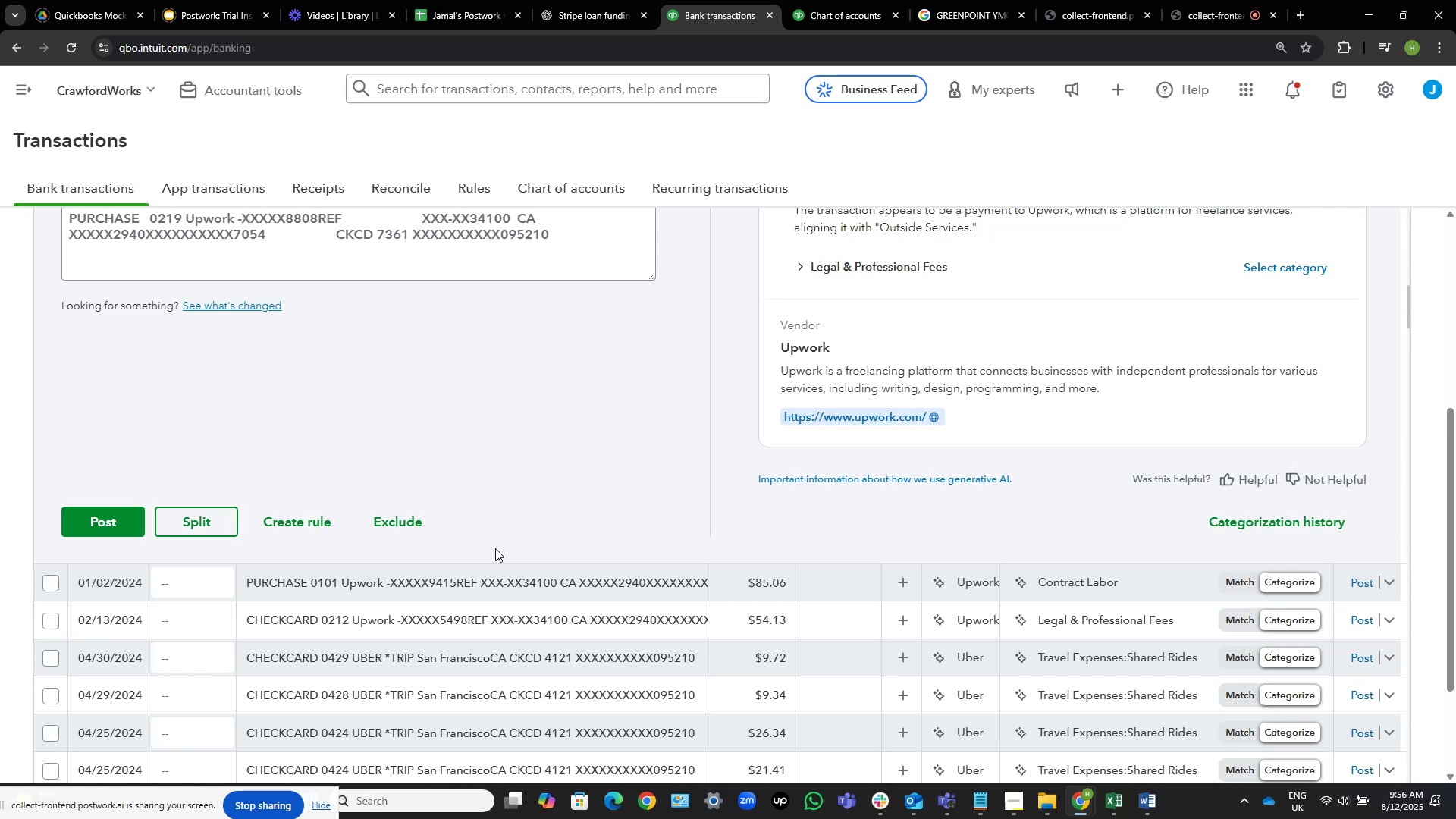 
scroll: coordinate [486, 606], scroll_direction: down, amount: 3.0
 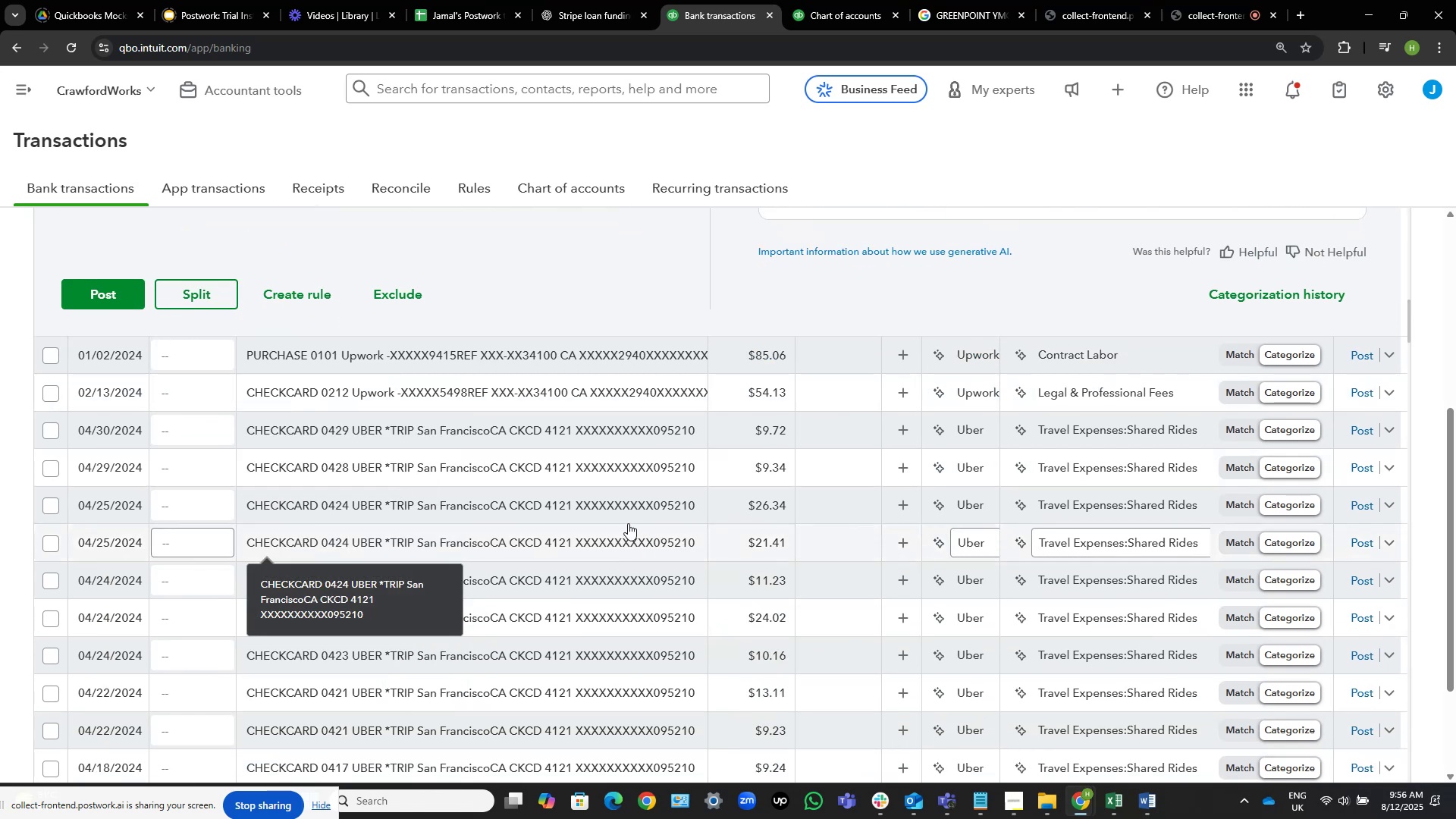 
left_click([593, 503])
 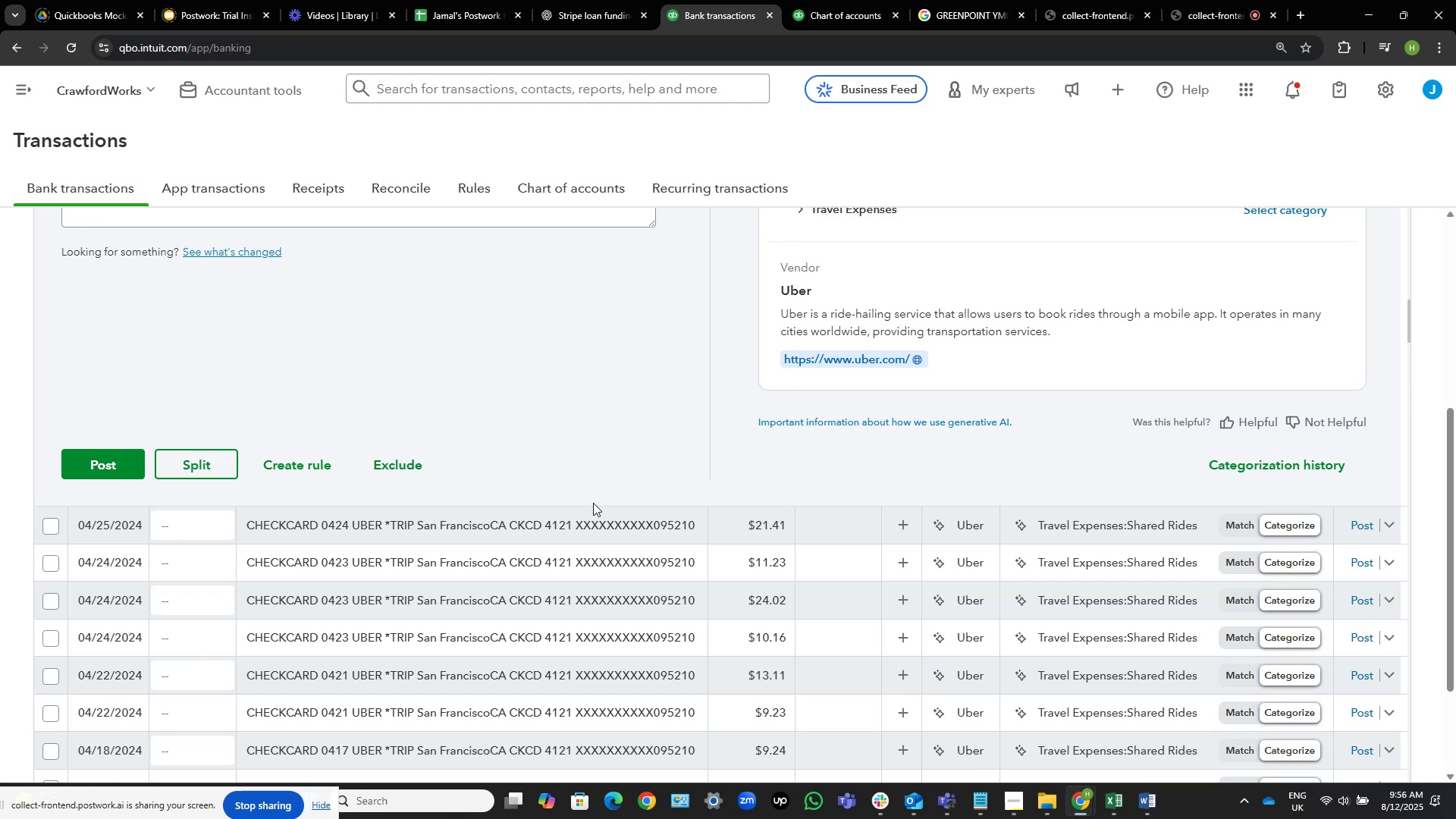 
wait(12.32)
 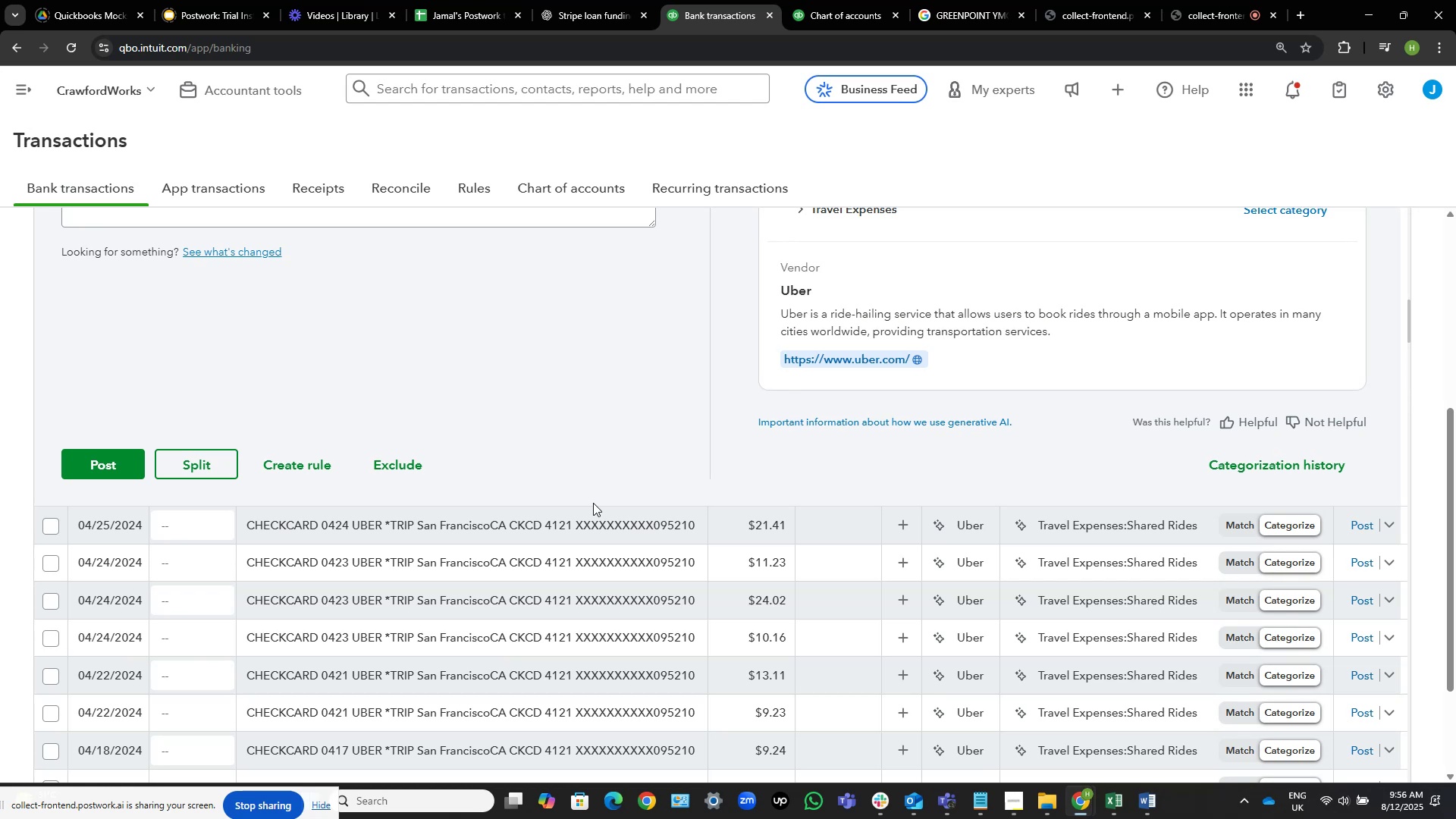 
scroll: coordinate [4, 466], scroll_direction: up, amount: 17.0
 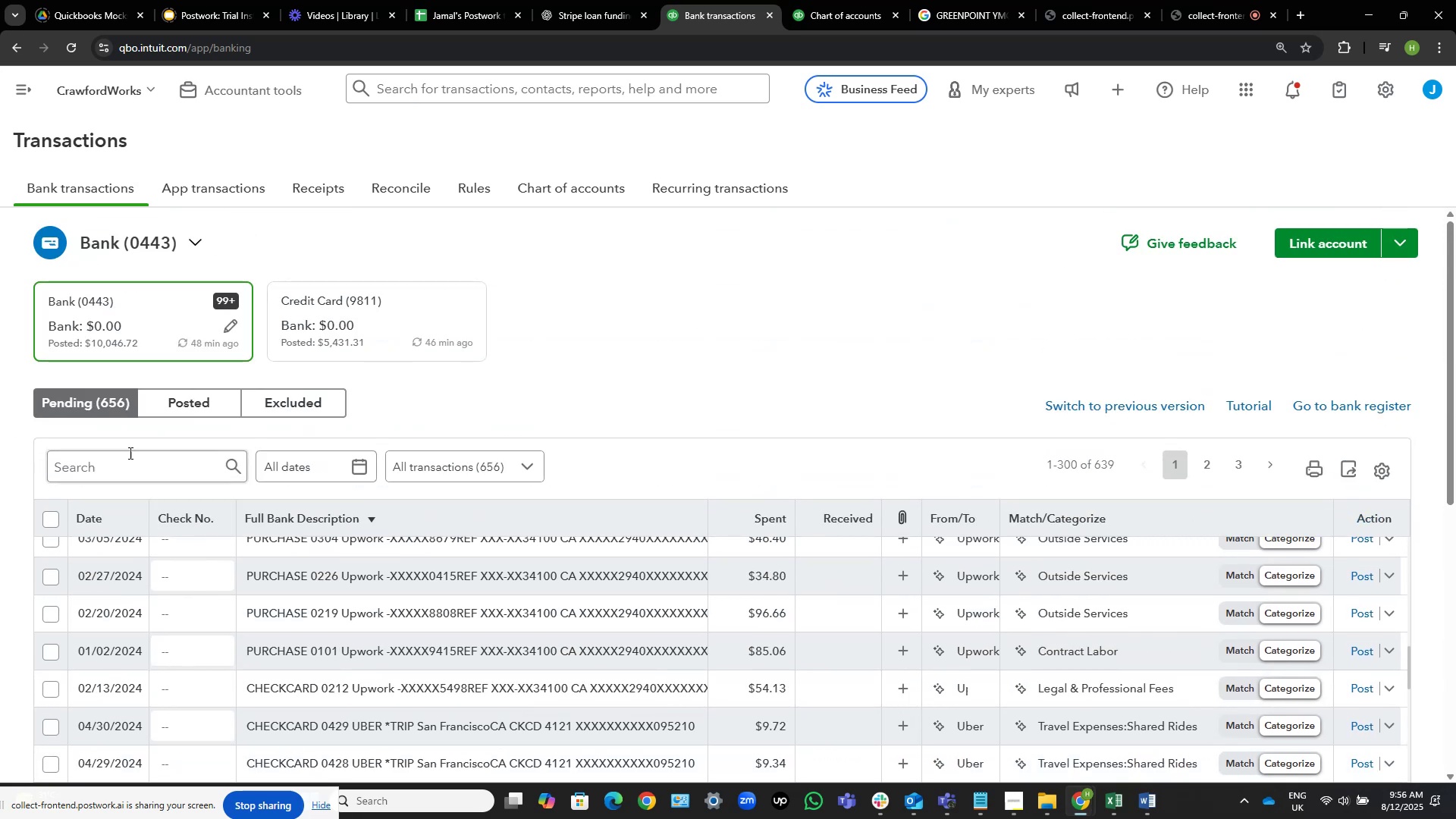 
left_click([129, 467])
 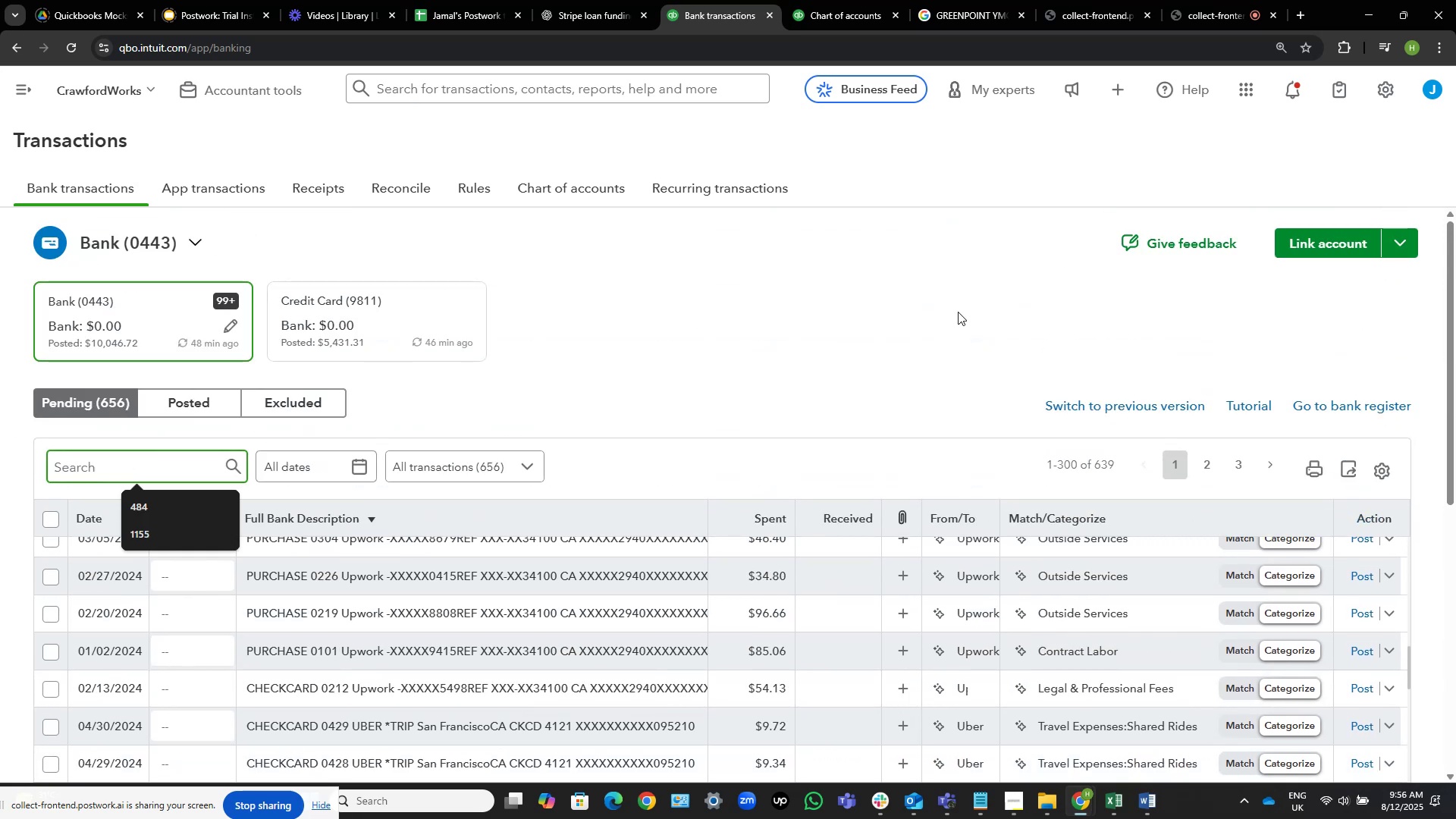 
type(trip)
 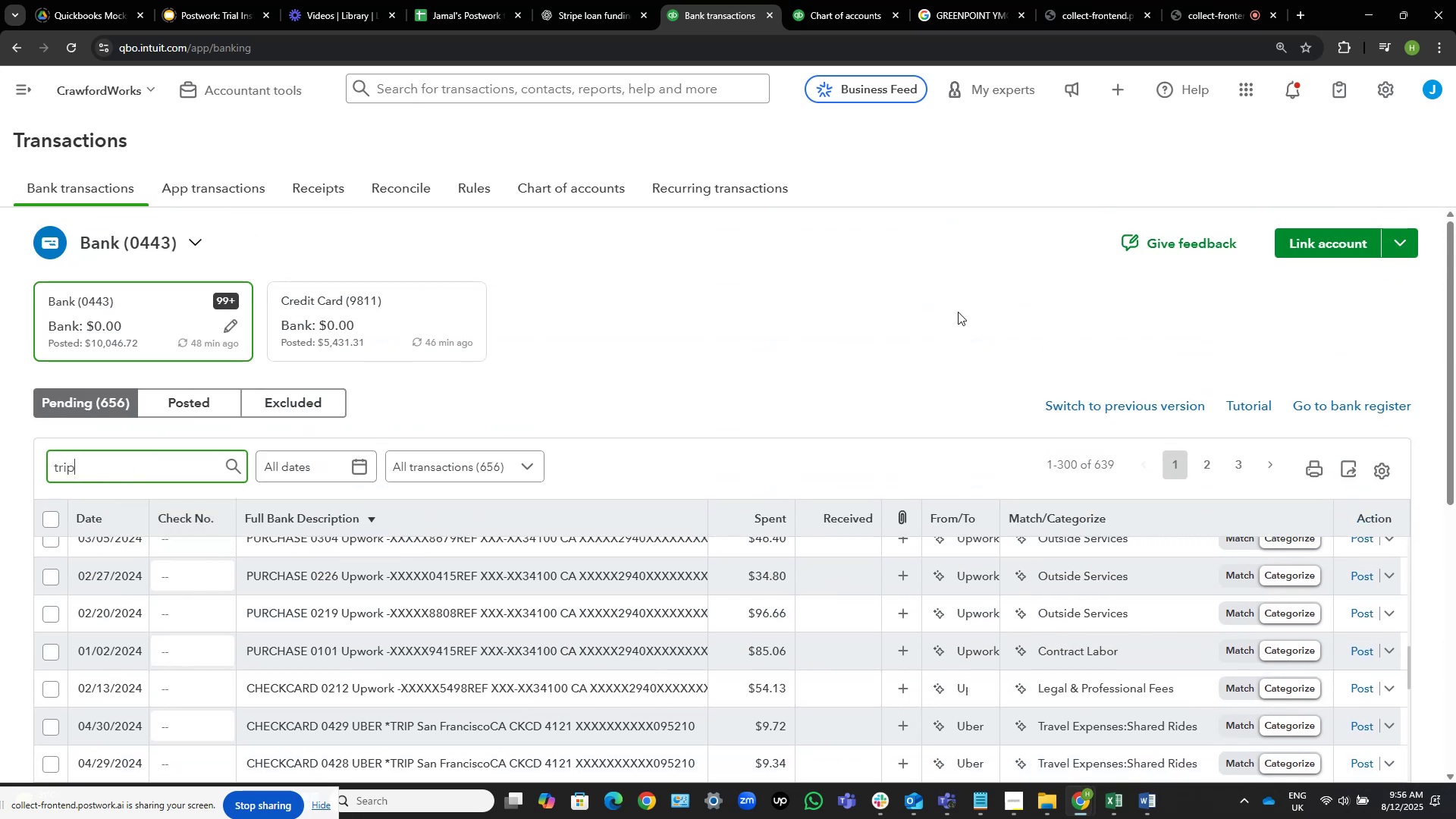 
key(Enter)
 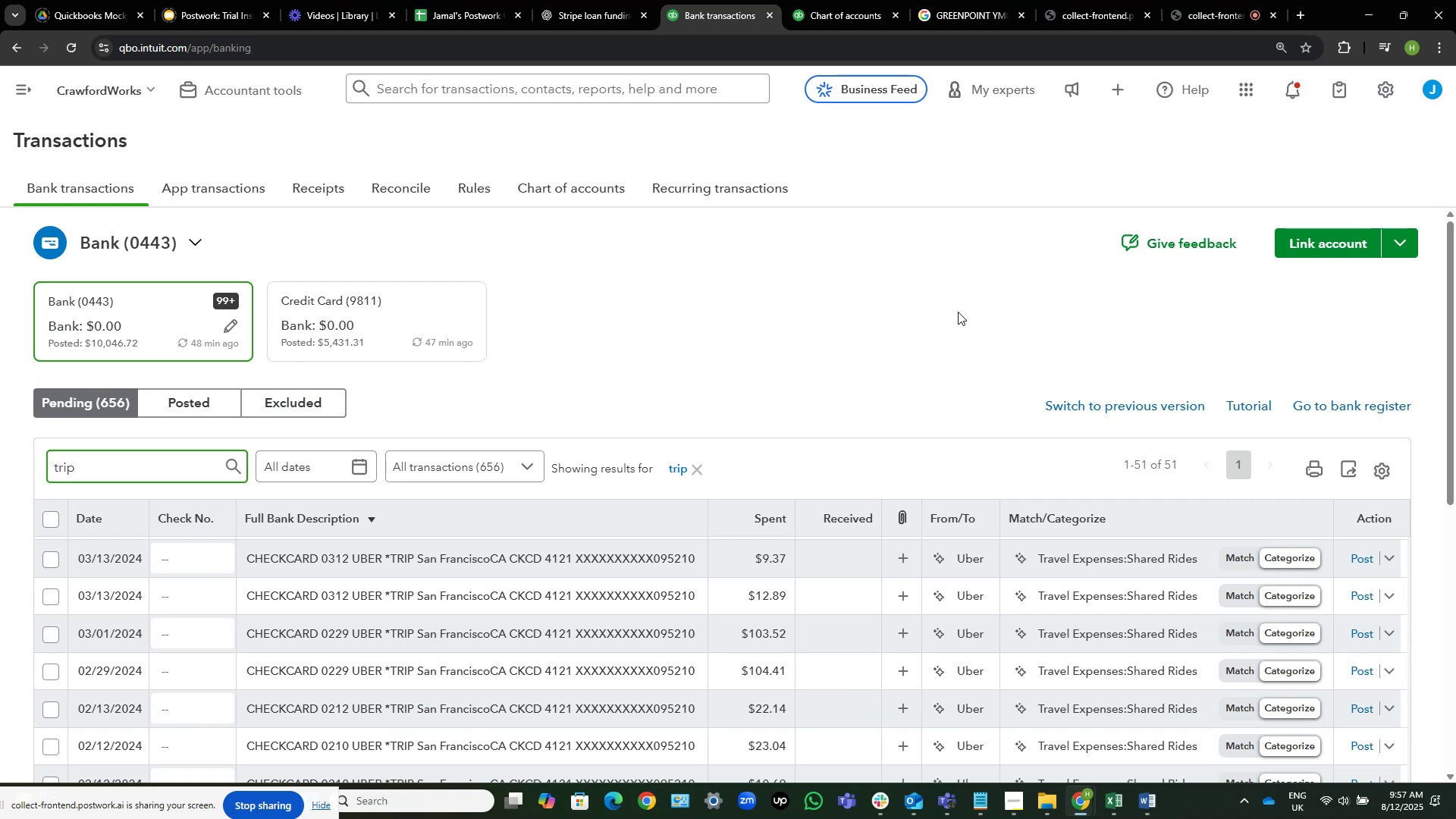 
wait(46.25)
 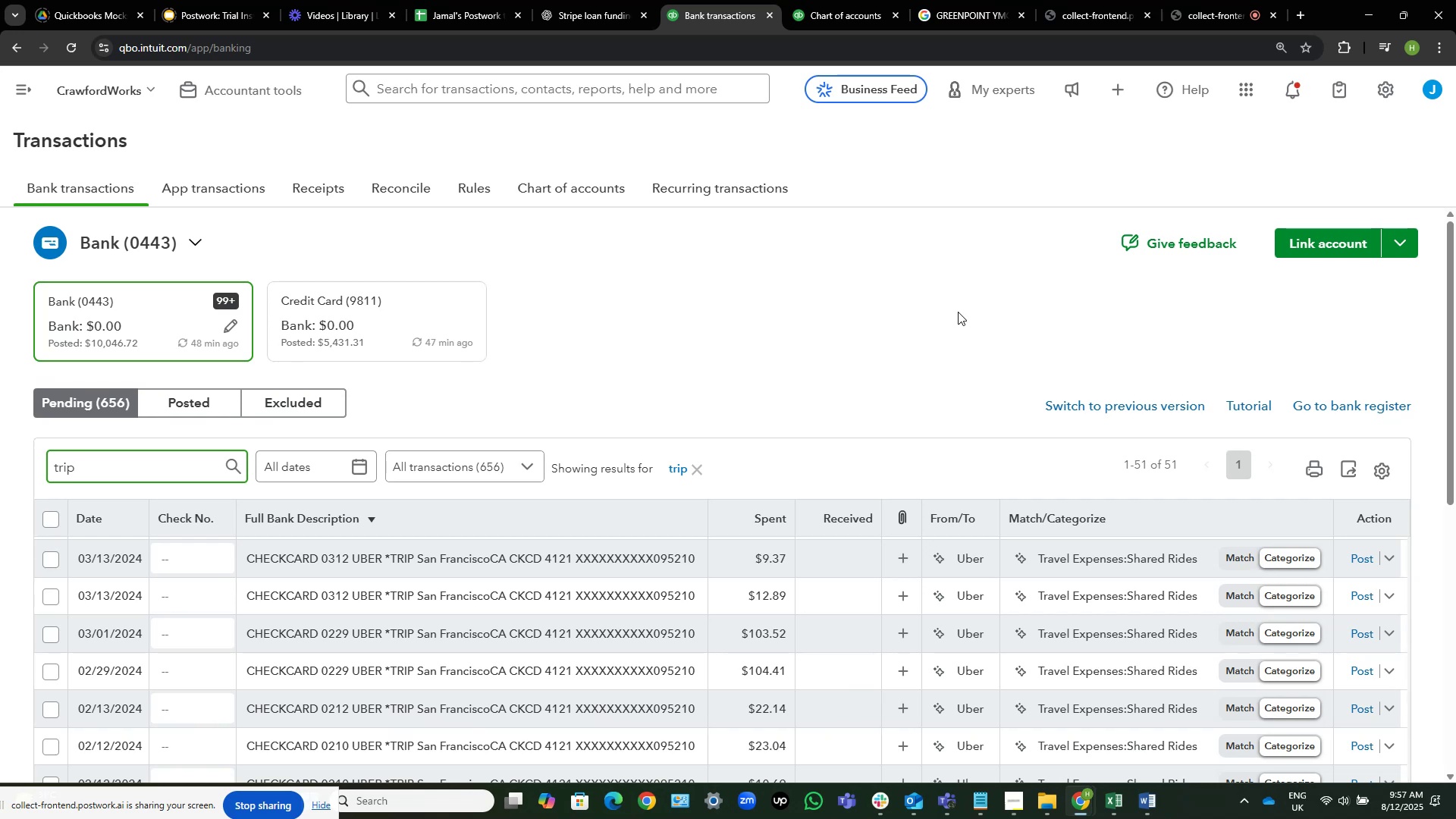 
scroll: coordinate [820, 331], scroll_direction: down, amount: 4.0
 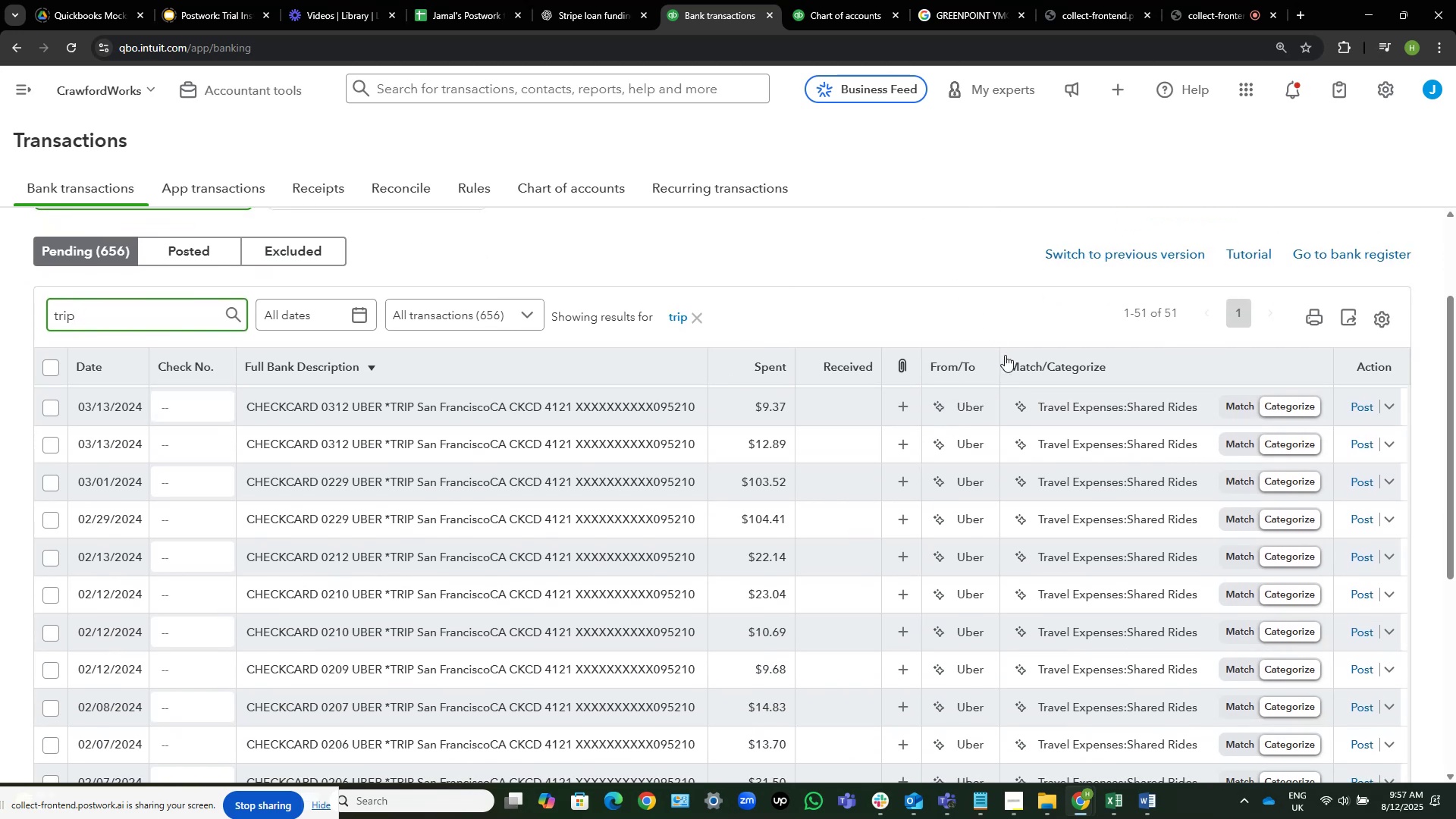 
left_click_drag(start_coordinate=[996, 359], to_coordinate=[1025, 356])
 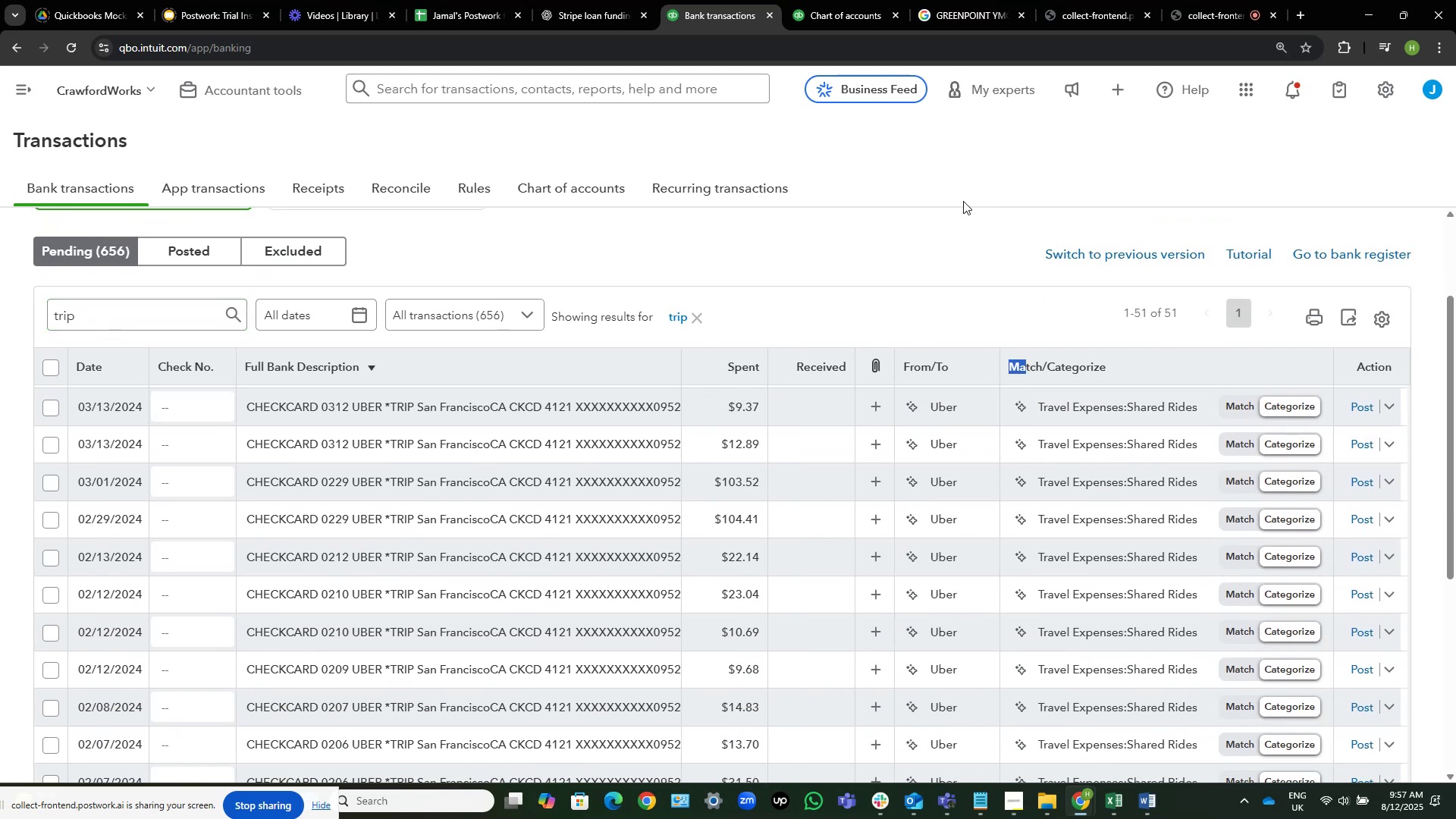 
left_click([958, 207])
 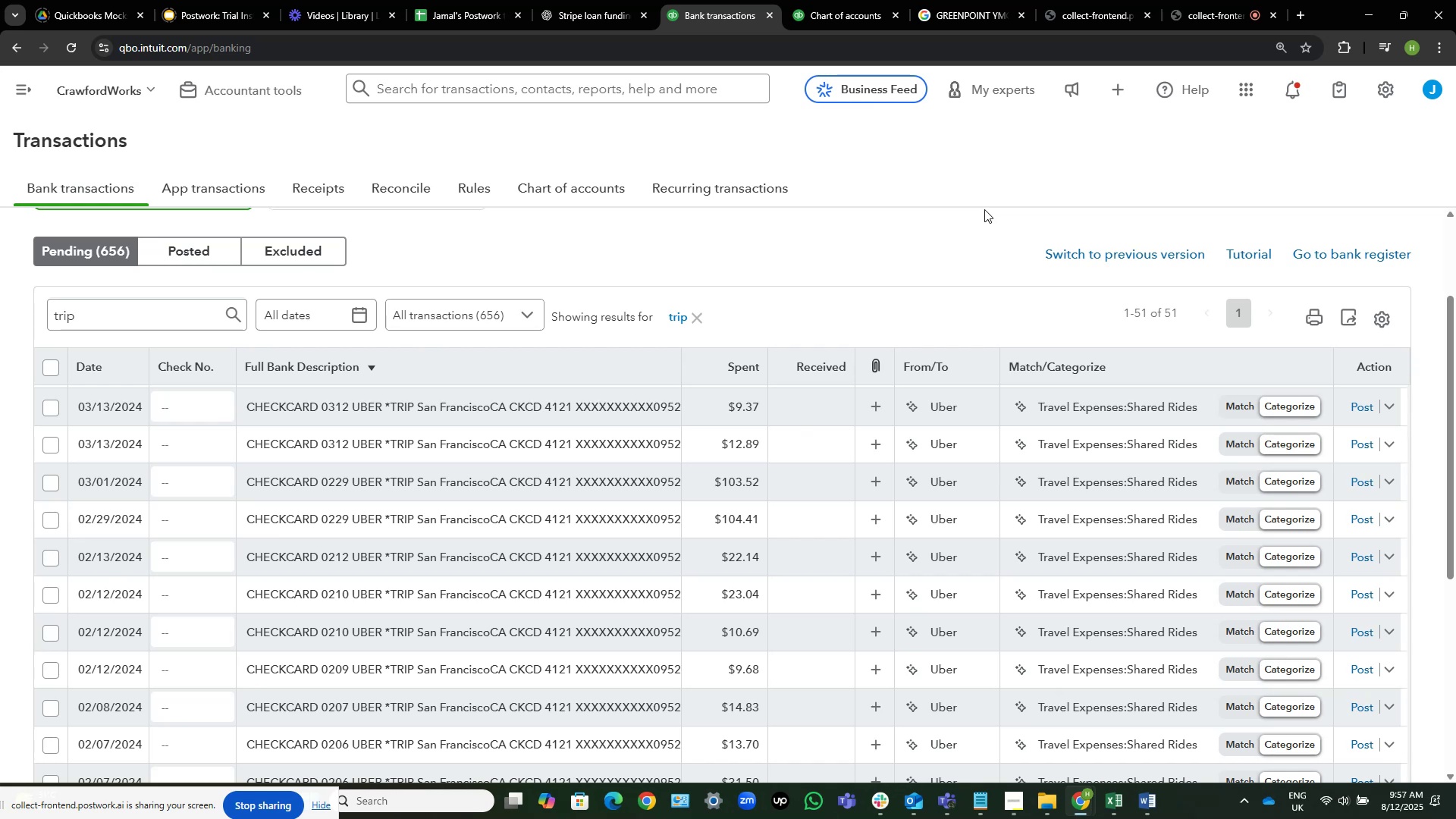 
scroll: coordinate [522, 429], scroll_direction: down, amount: 13.0
 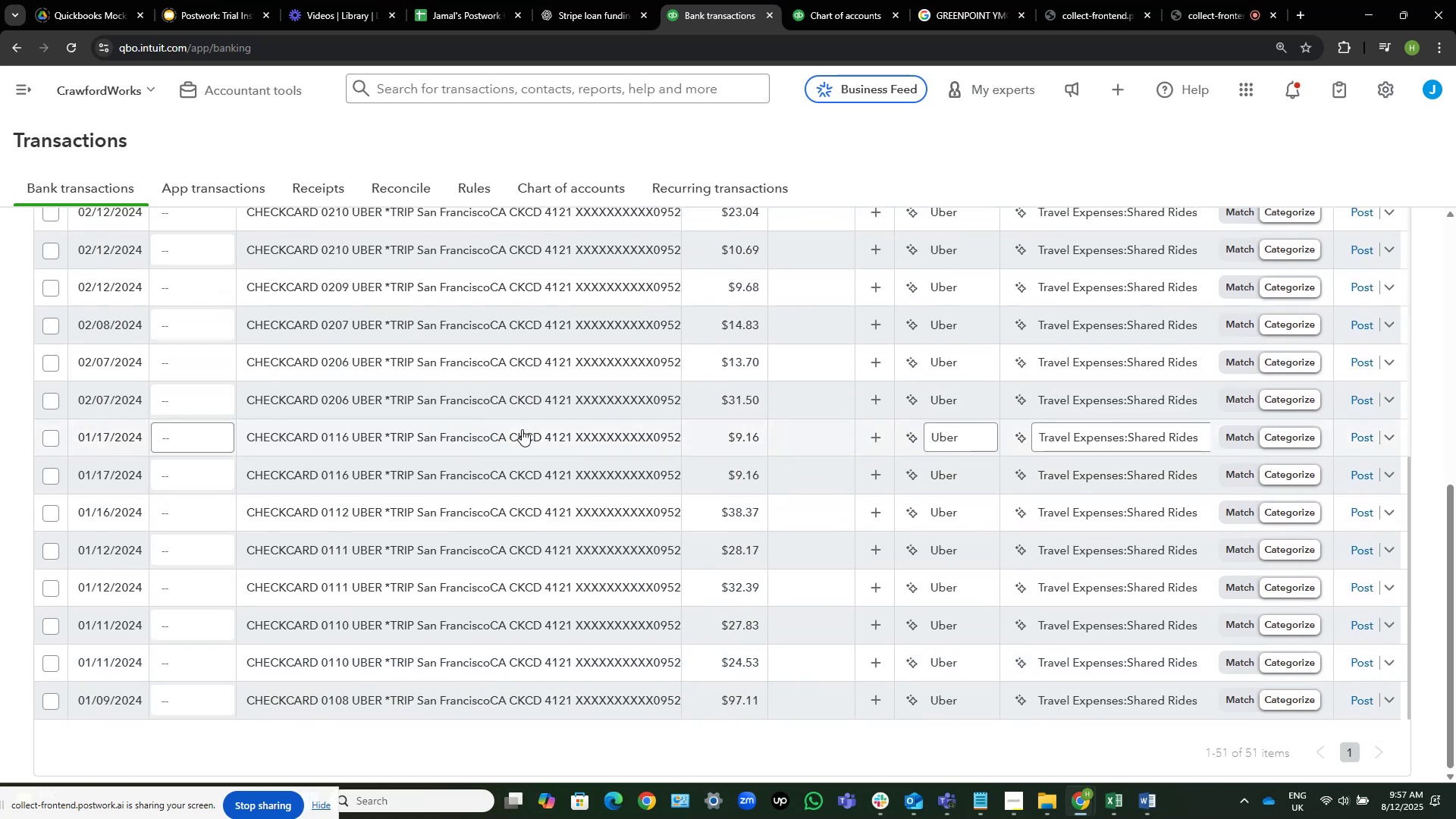 
scroll: coordinate [909, 269], scroll_direction: up, amount: 15.0
 